 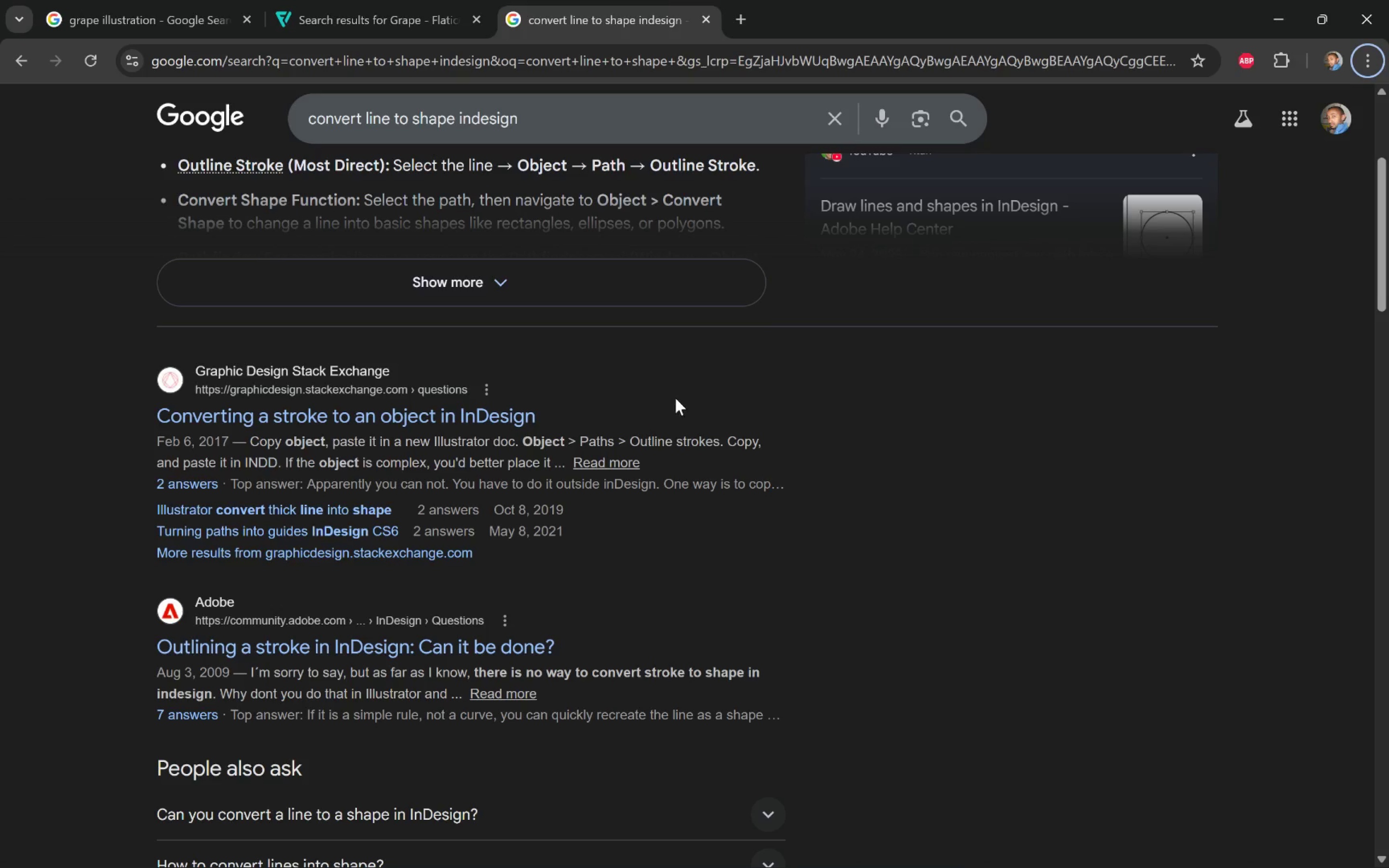 
left_click([709, 25])
 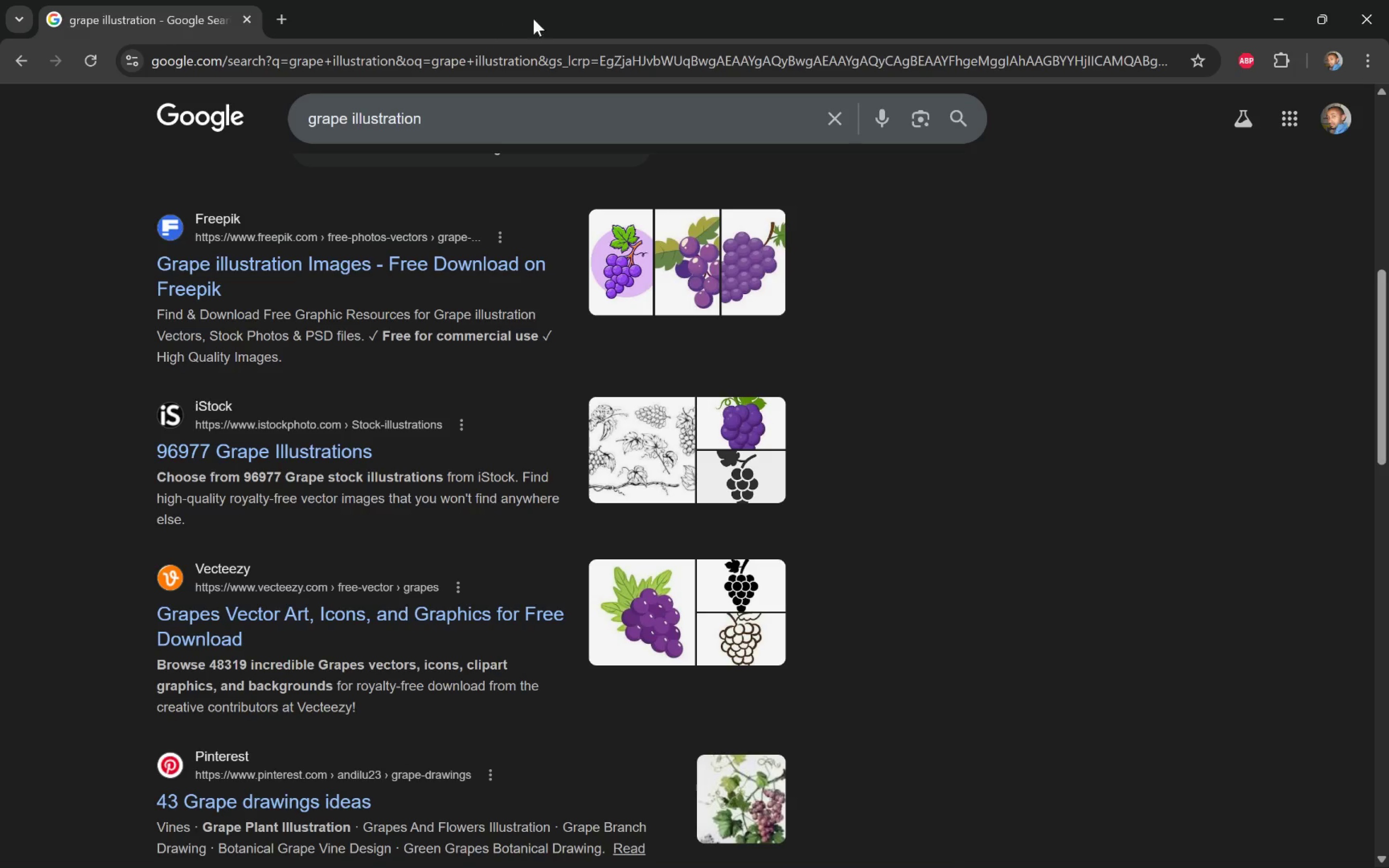 
key(Alt+Tab)
 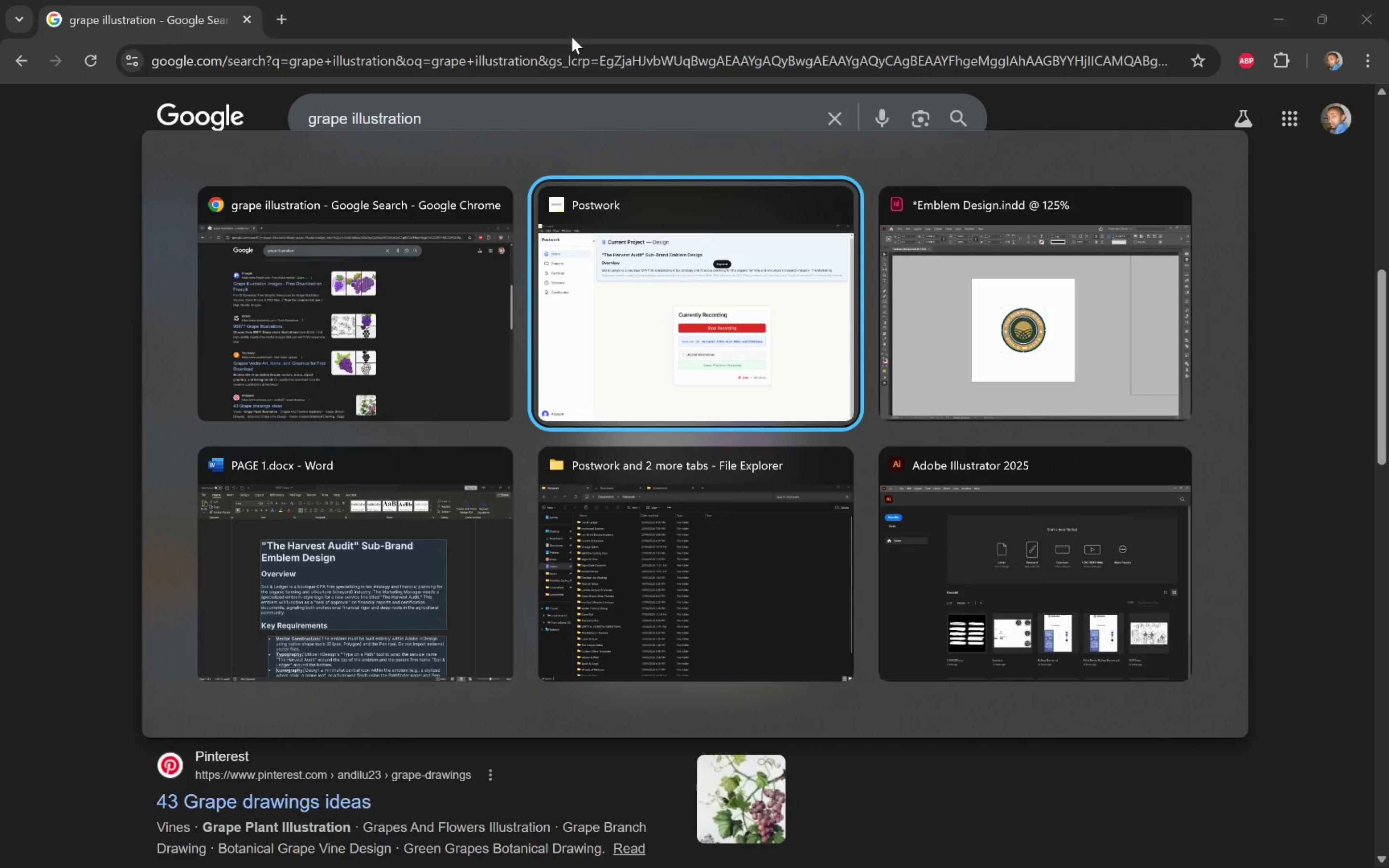 
key(Alt+Tab)
 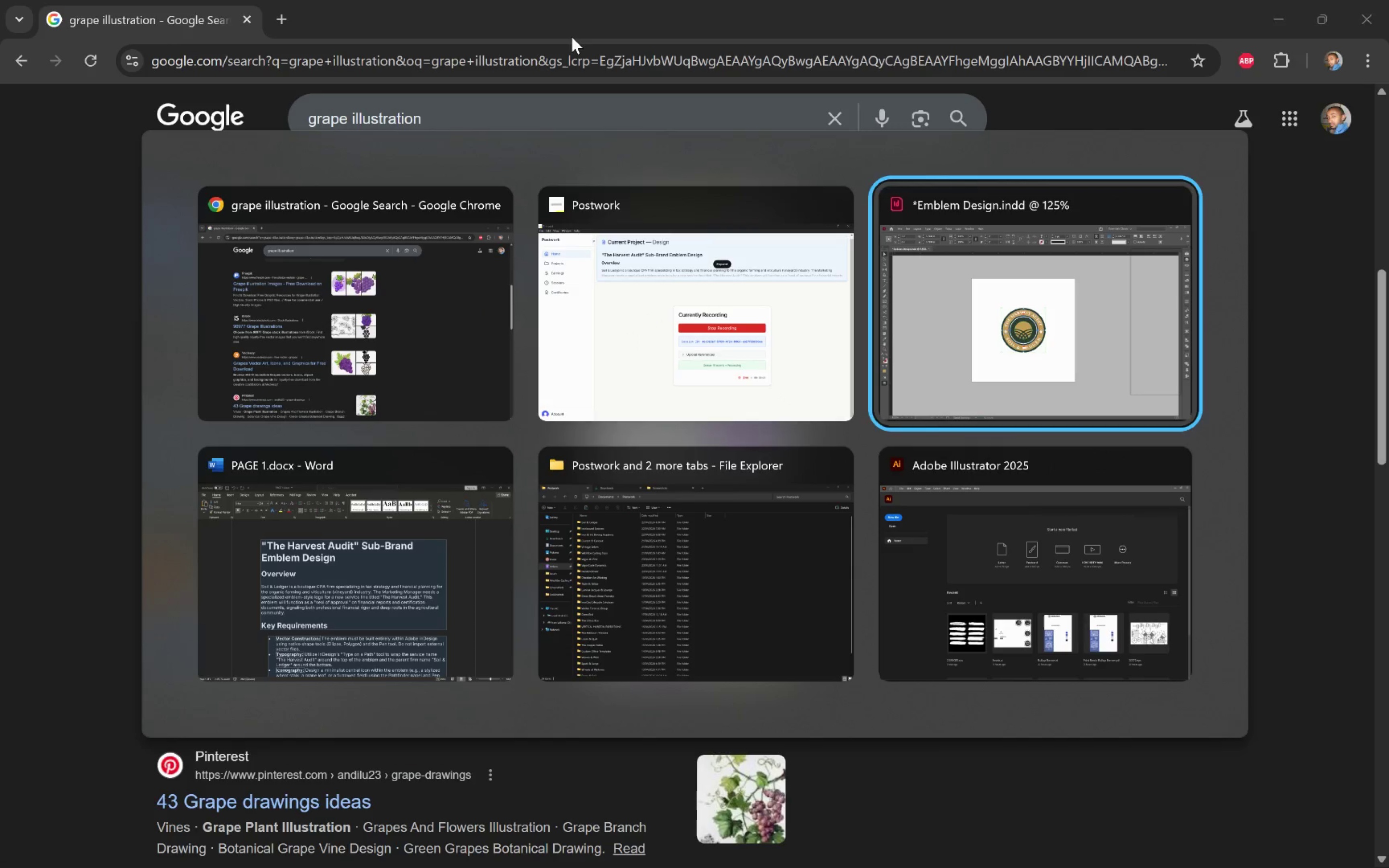 
key(Alt+Tab)
 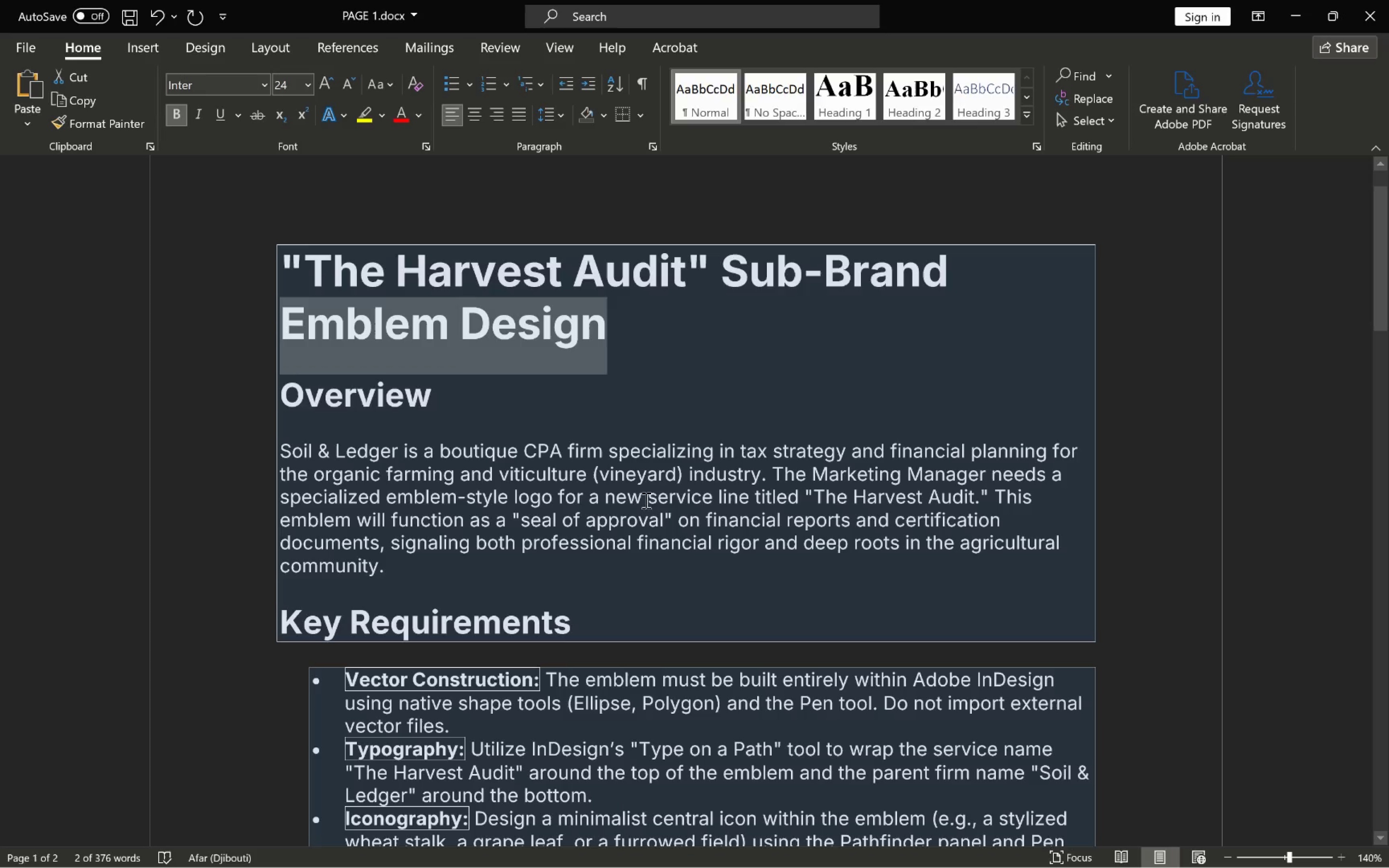 
left_click([659, 487])
 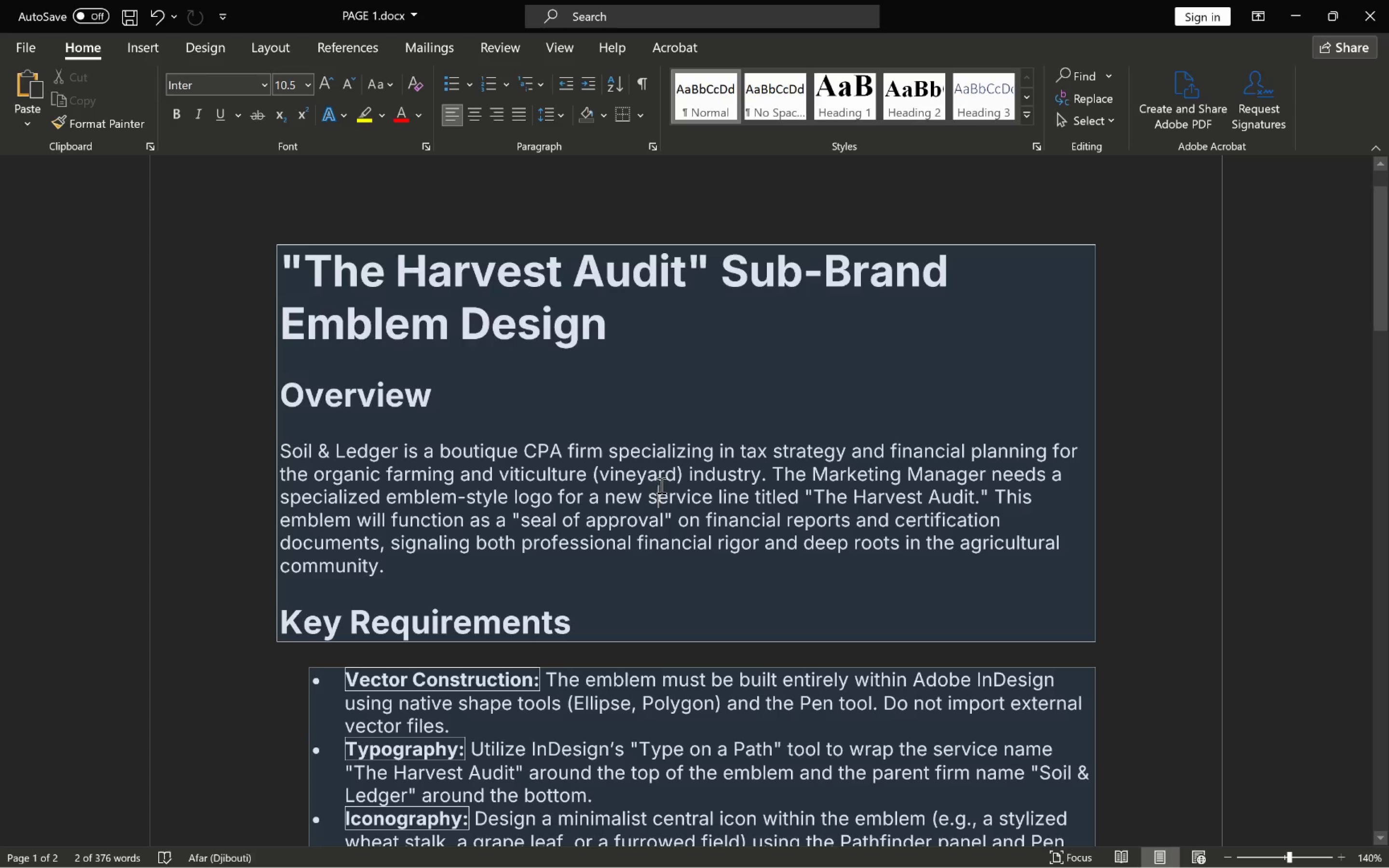 
scroll: coordinate [665, 483], scroll_direction: down, amount: 5.0
 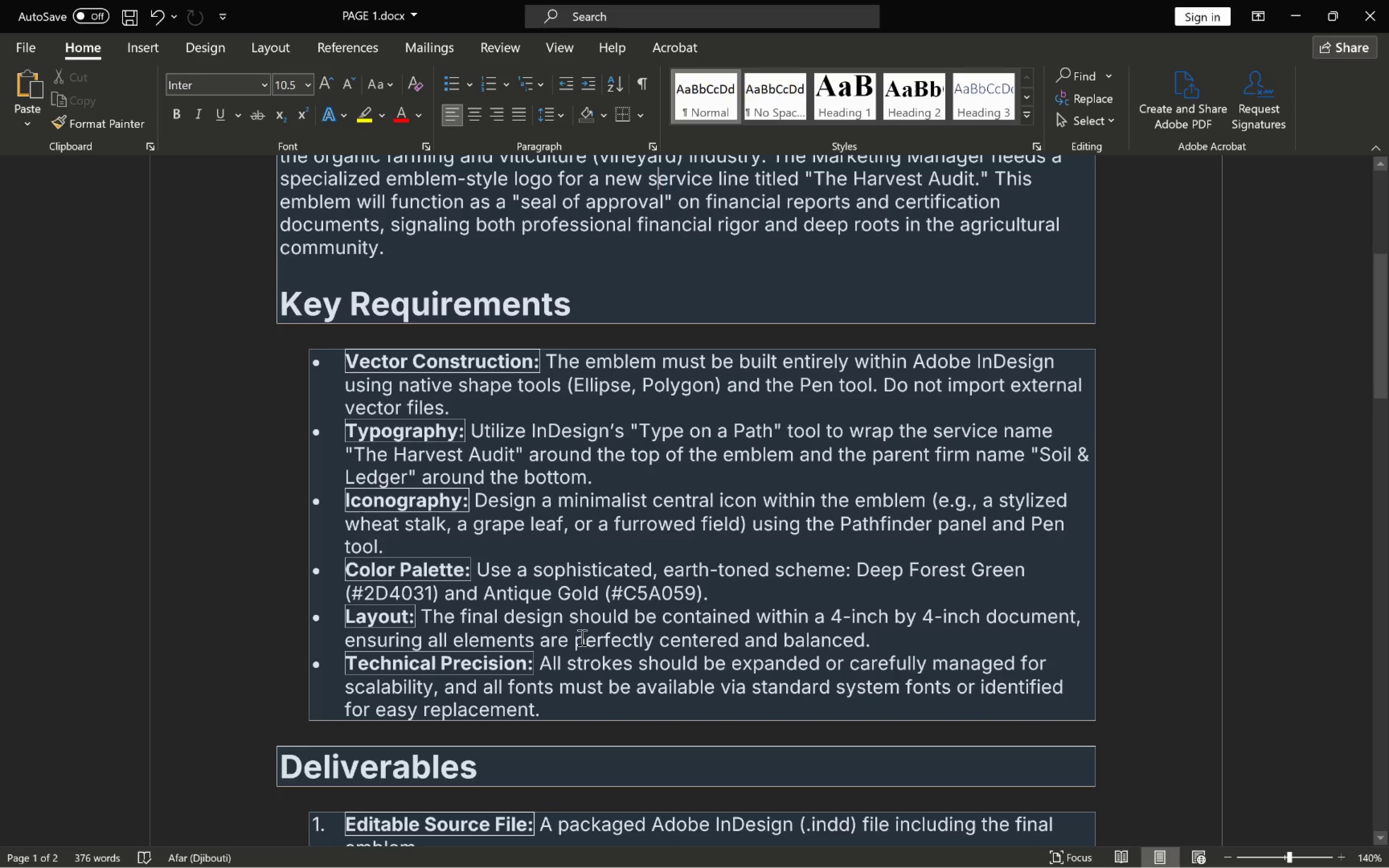 
wait(15.17)
 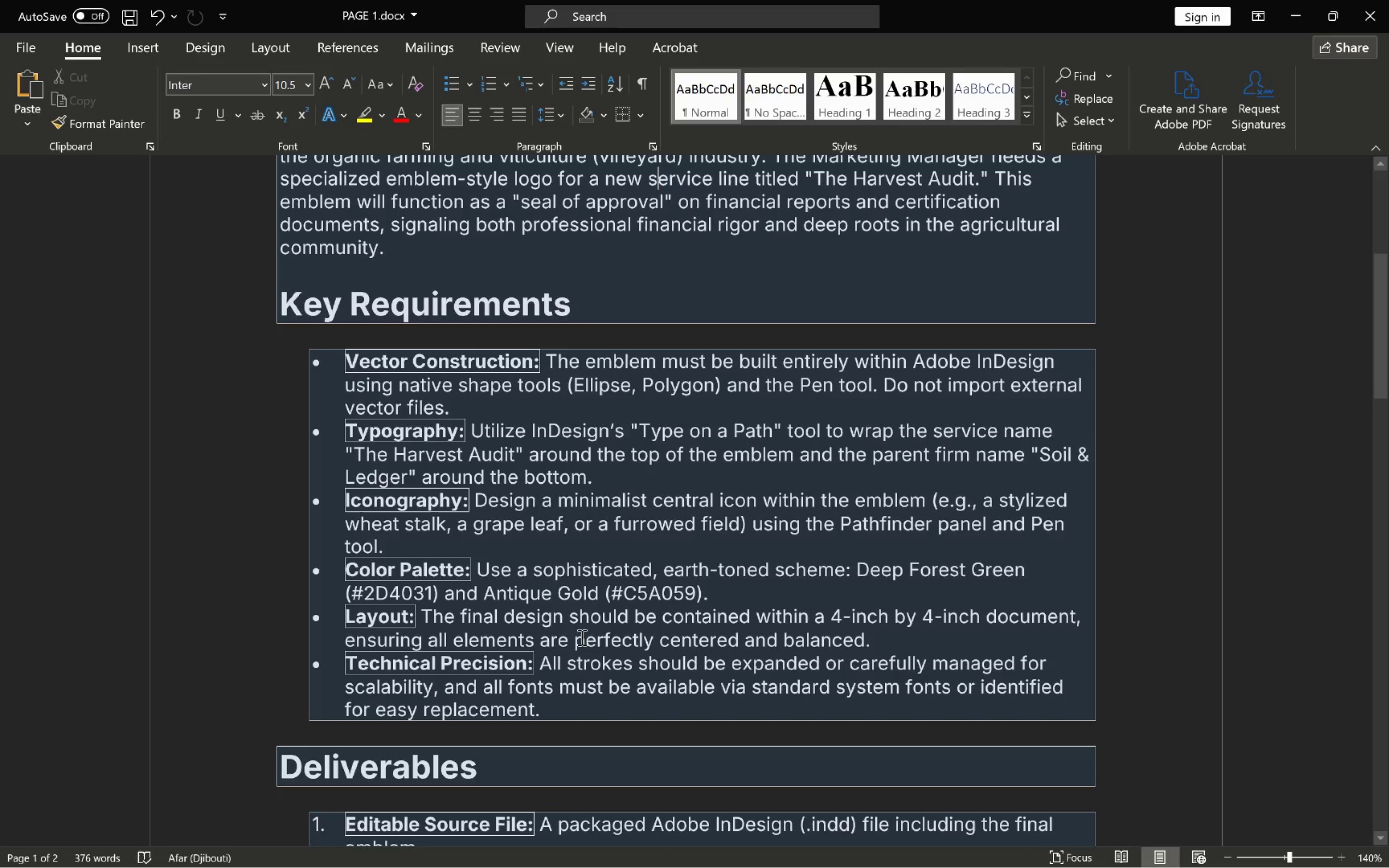 
scroll: coordinate [650, 589], scroll_direction: down, amount: 3.0
 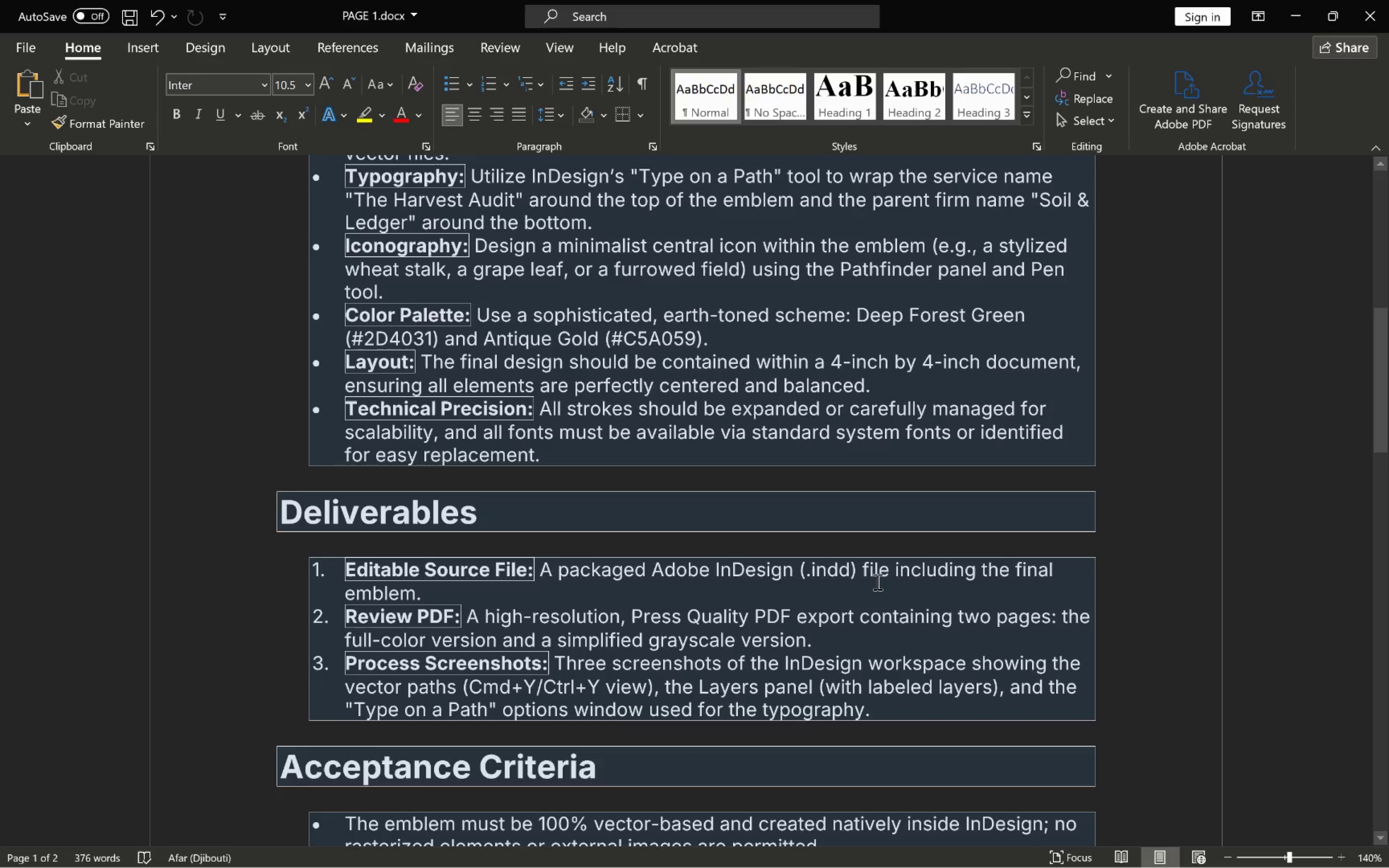 
key(Alt+AltLeft)
 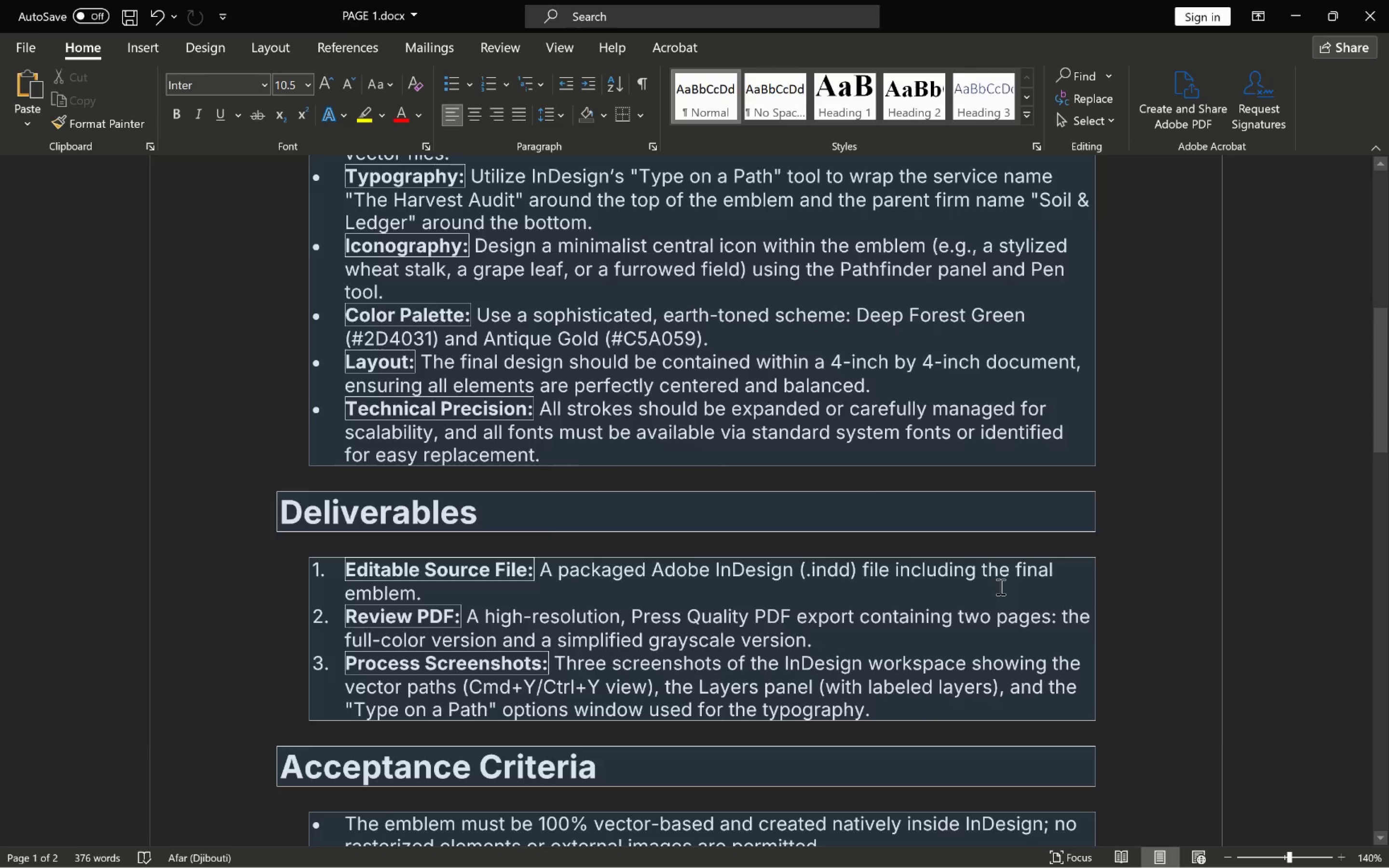 
key(Alt+Tab)
 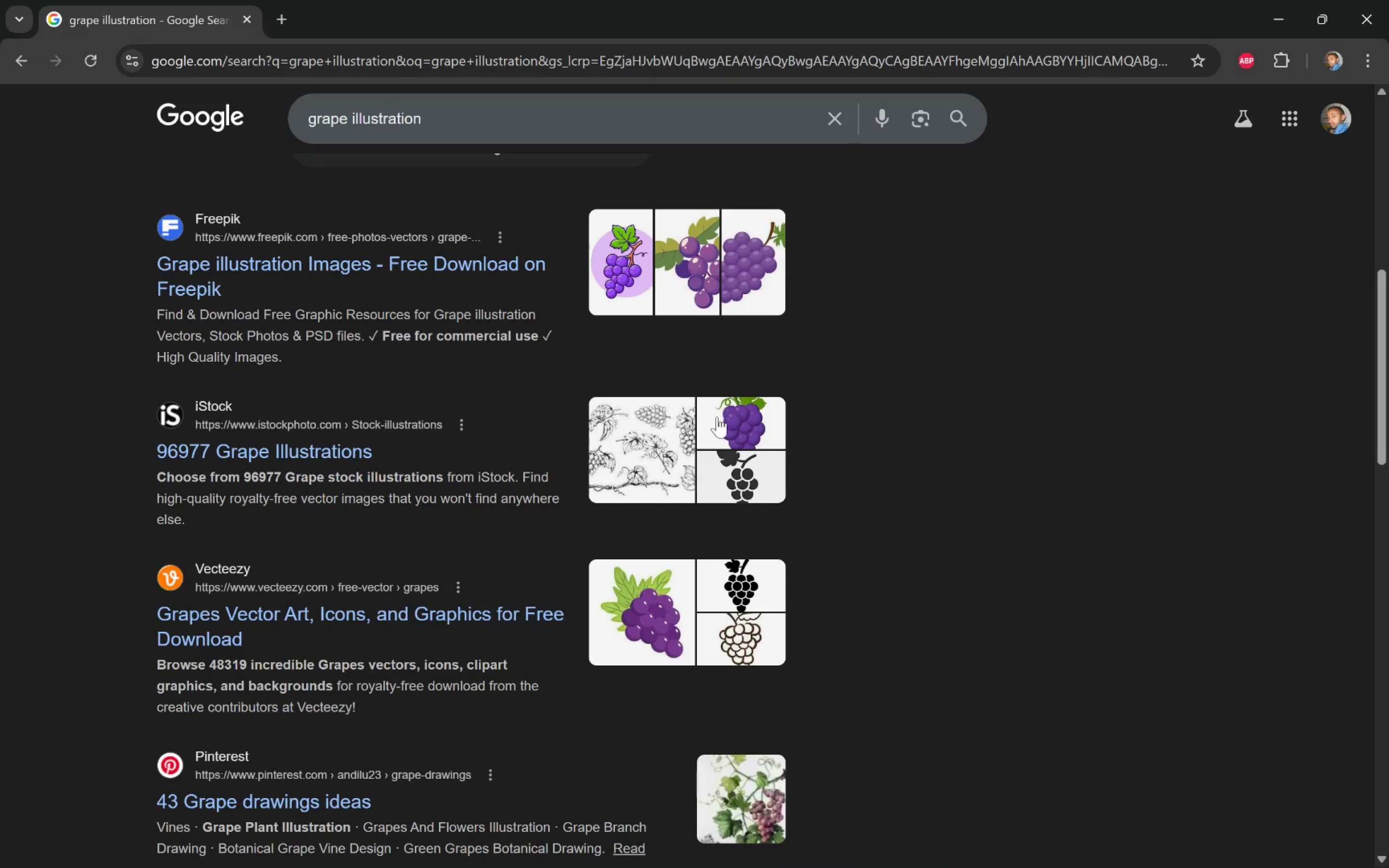 
key(Alt+AltLeft)
 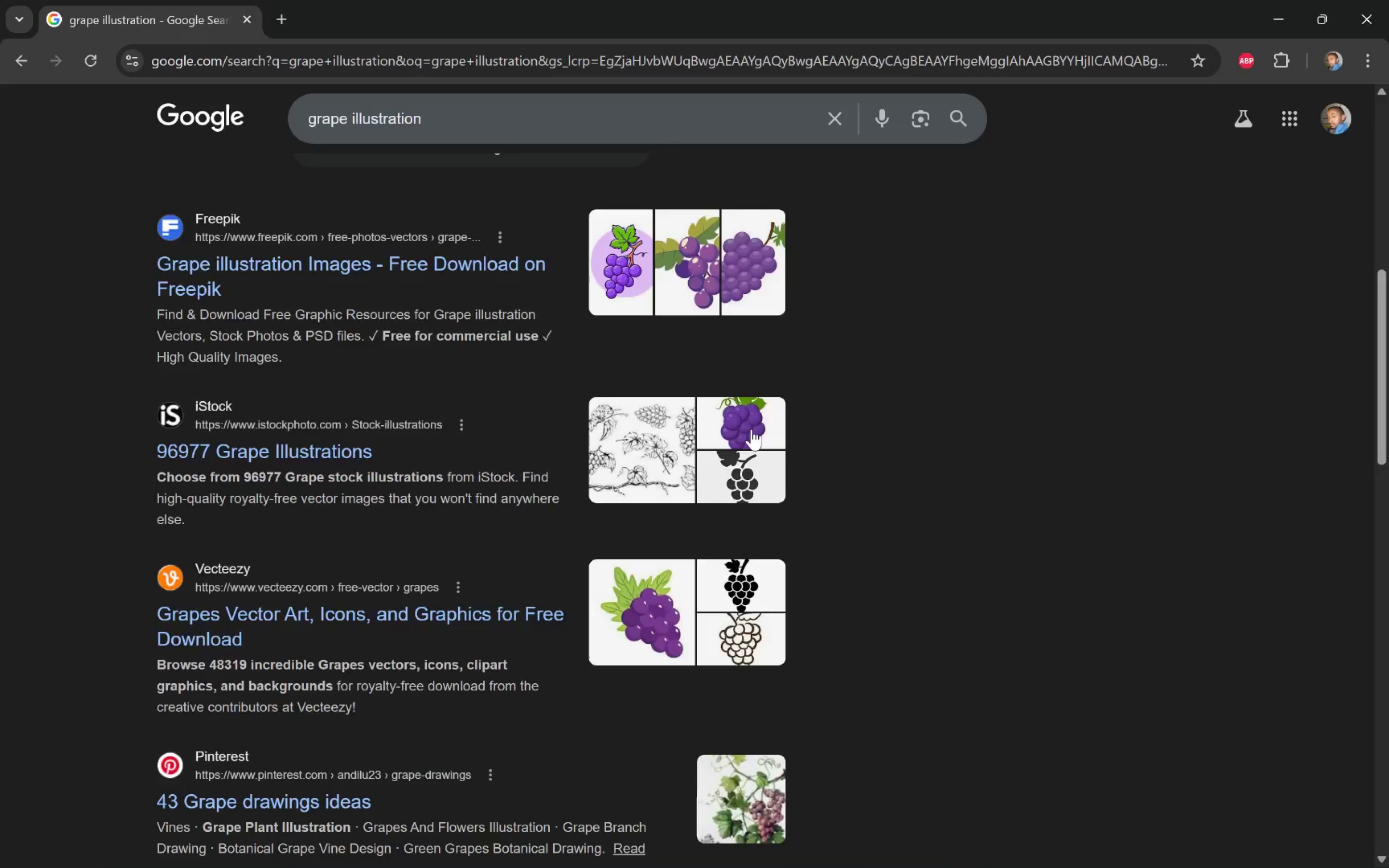 
key(Alt+Tab)
 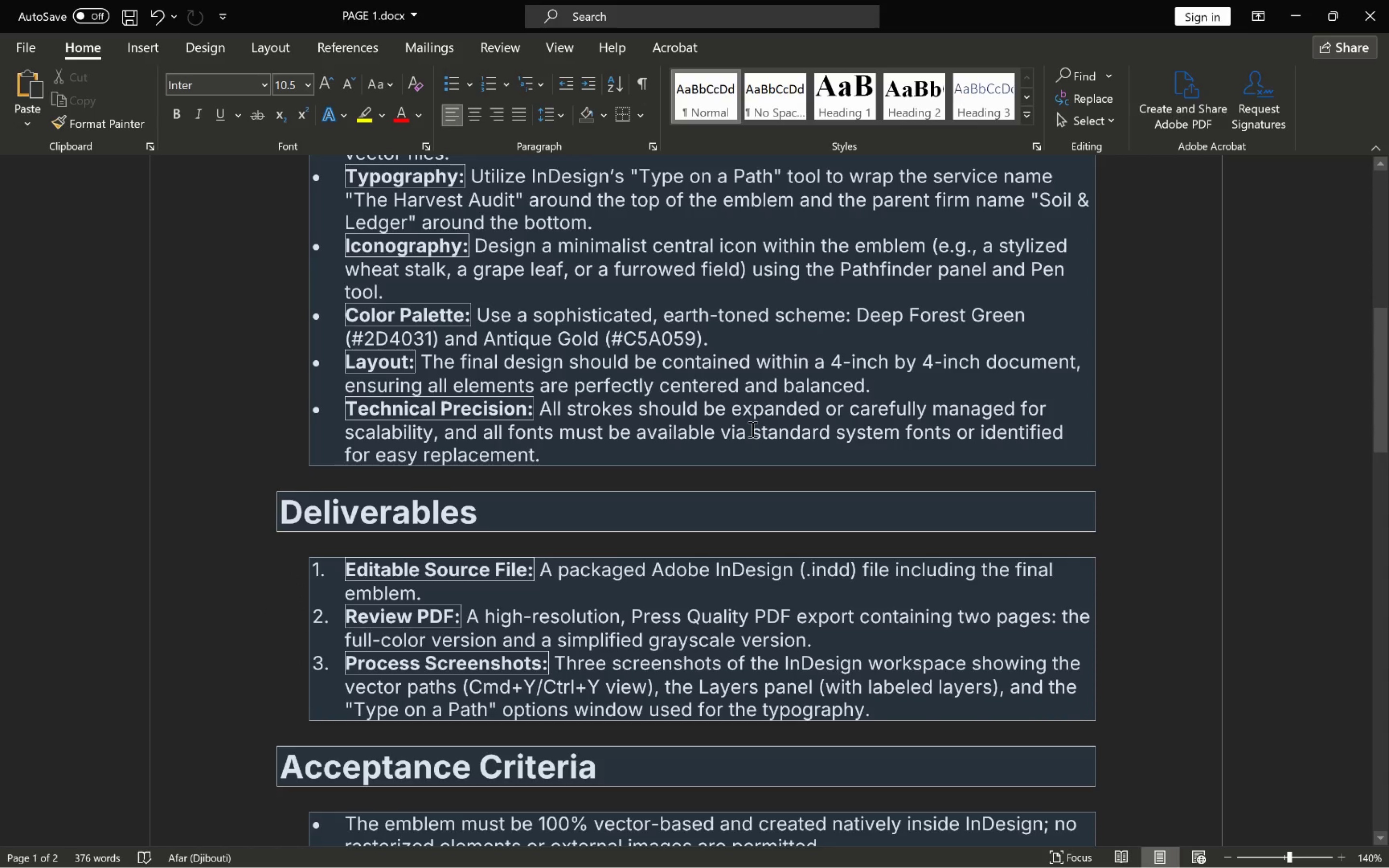 
key(Alt+Tab)
 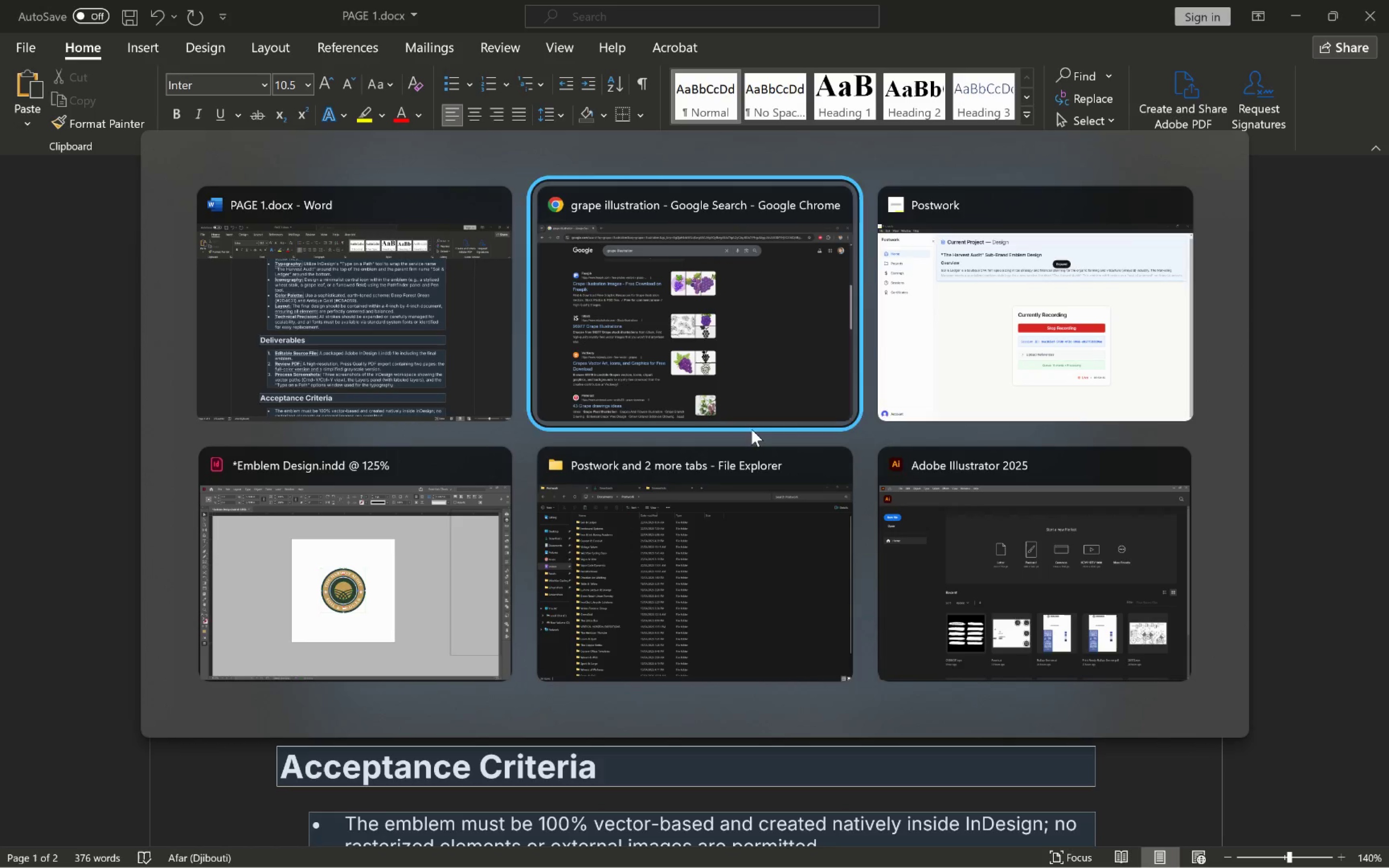 
key(Alt+Tab)
 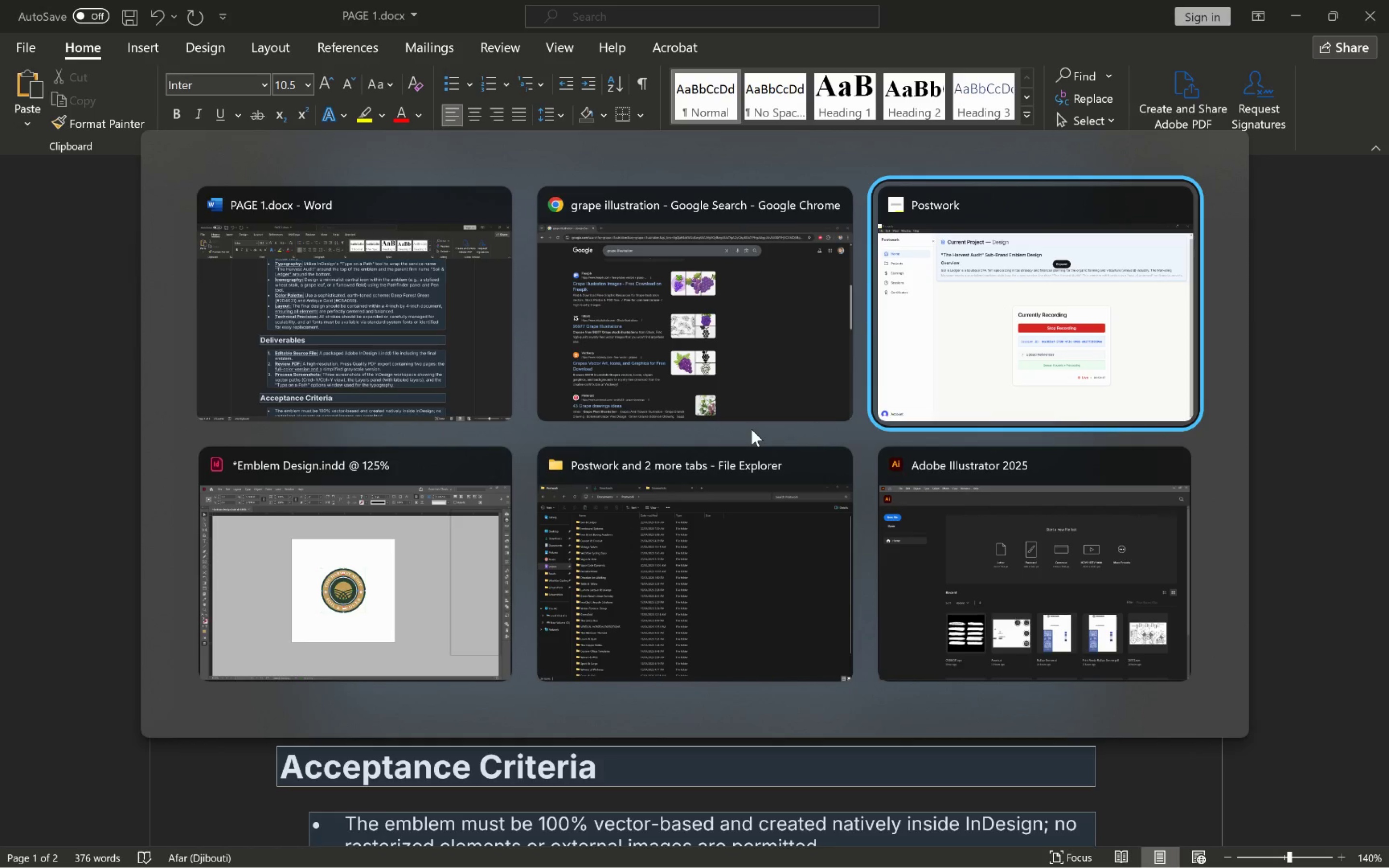 
key(Alt+Tab)
 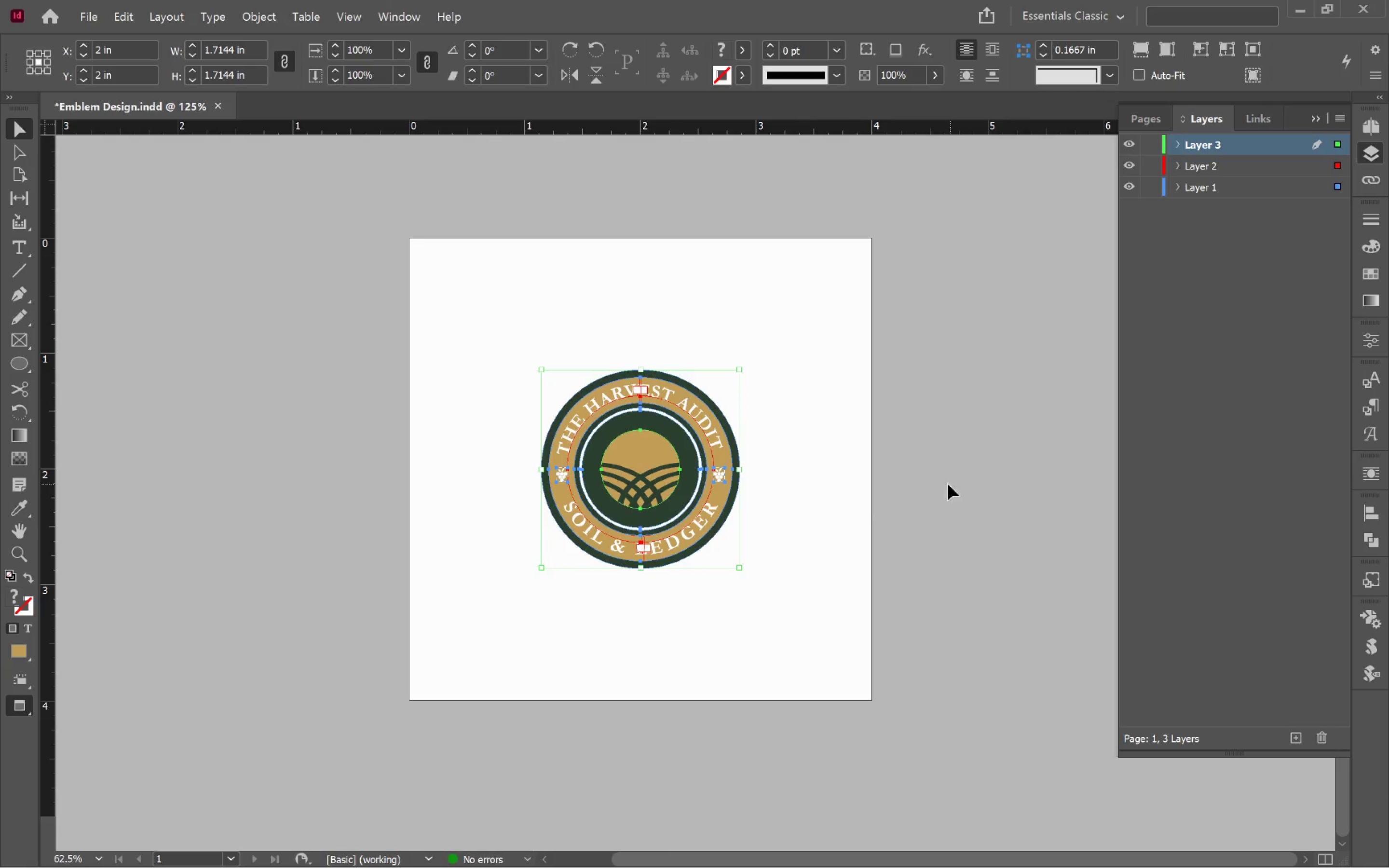 
left_click([844, 458])
 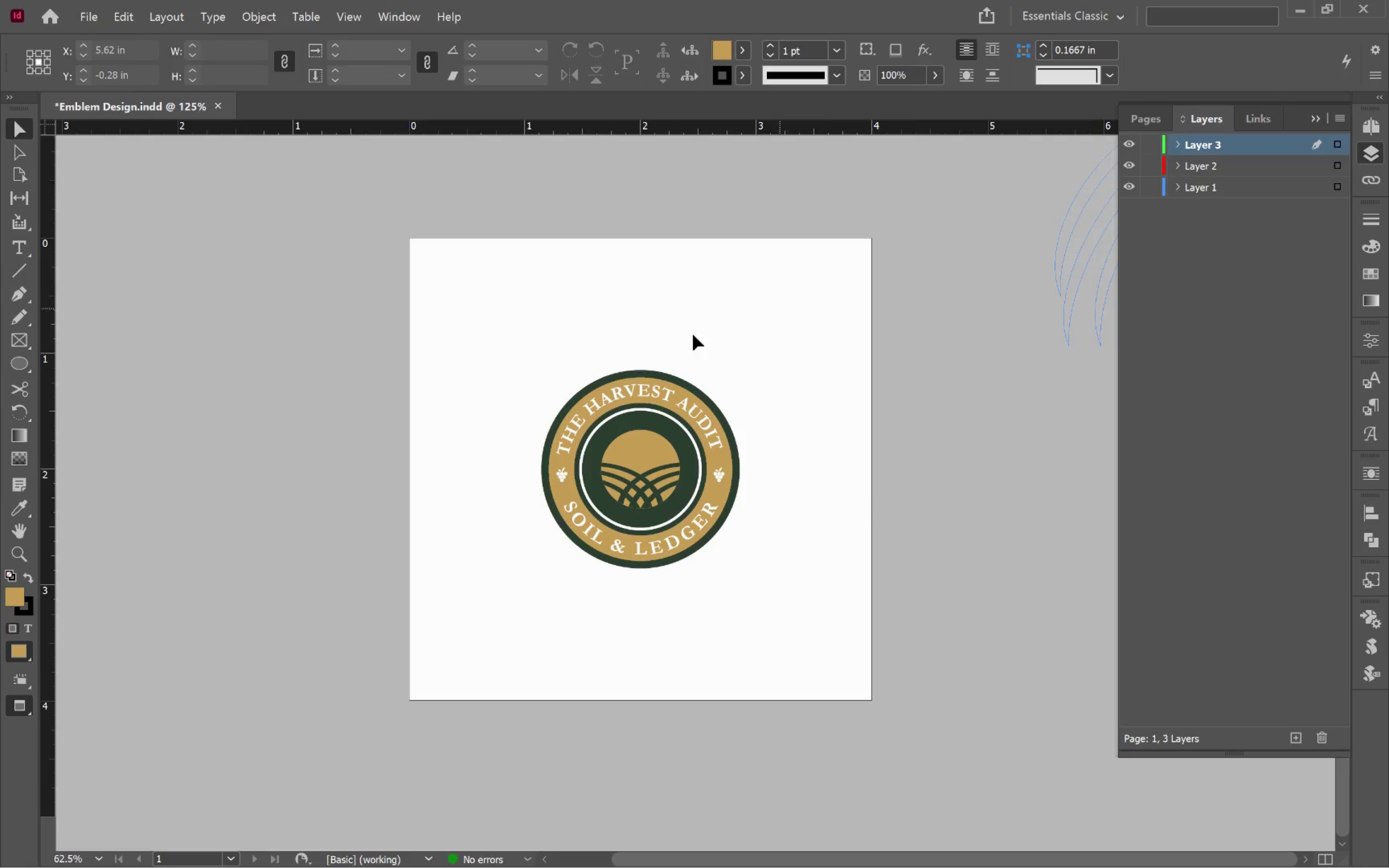 
left_click_drag(start_coordinate=[528, 348], to_coordinate=[779, 617])
 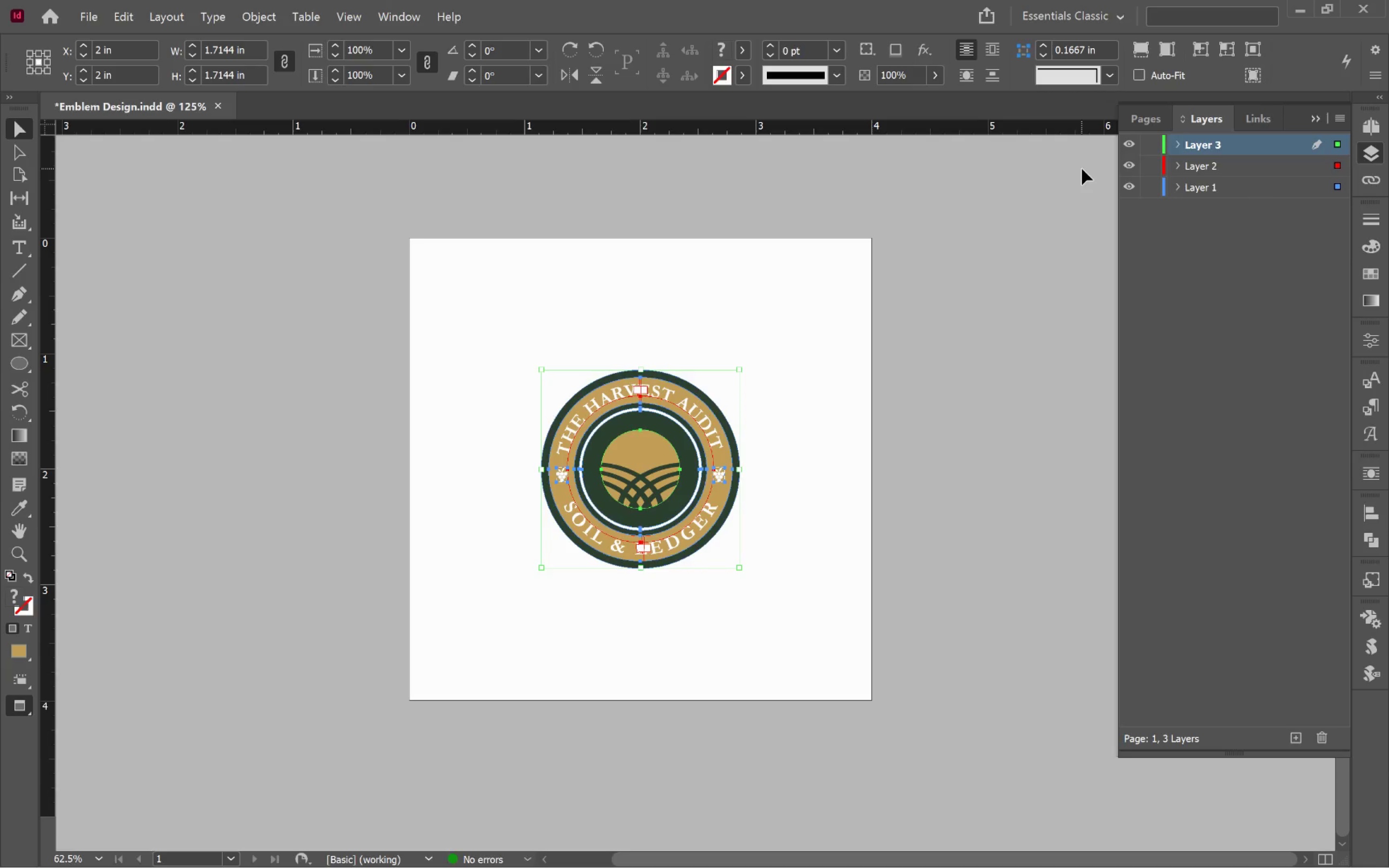 
wait(5.38)
 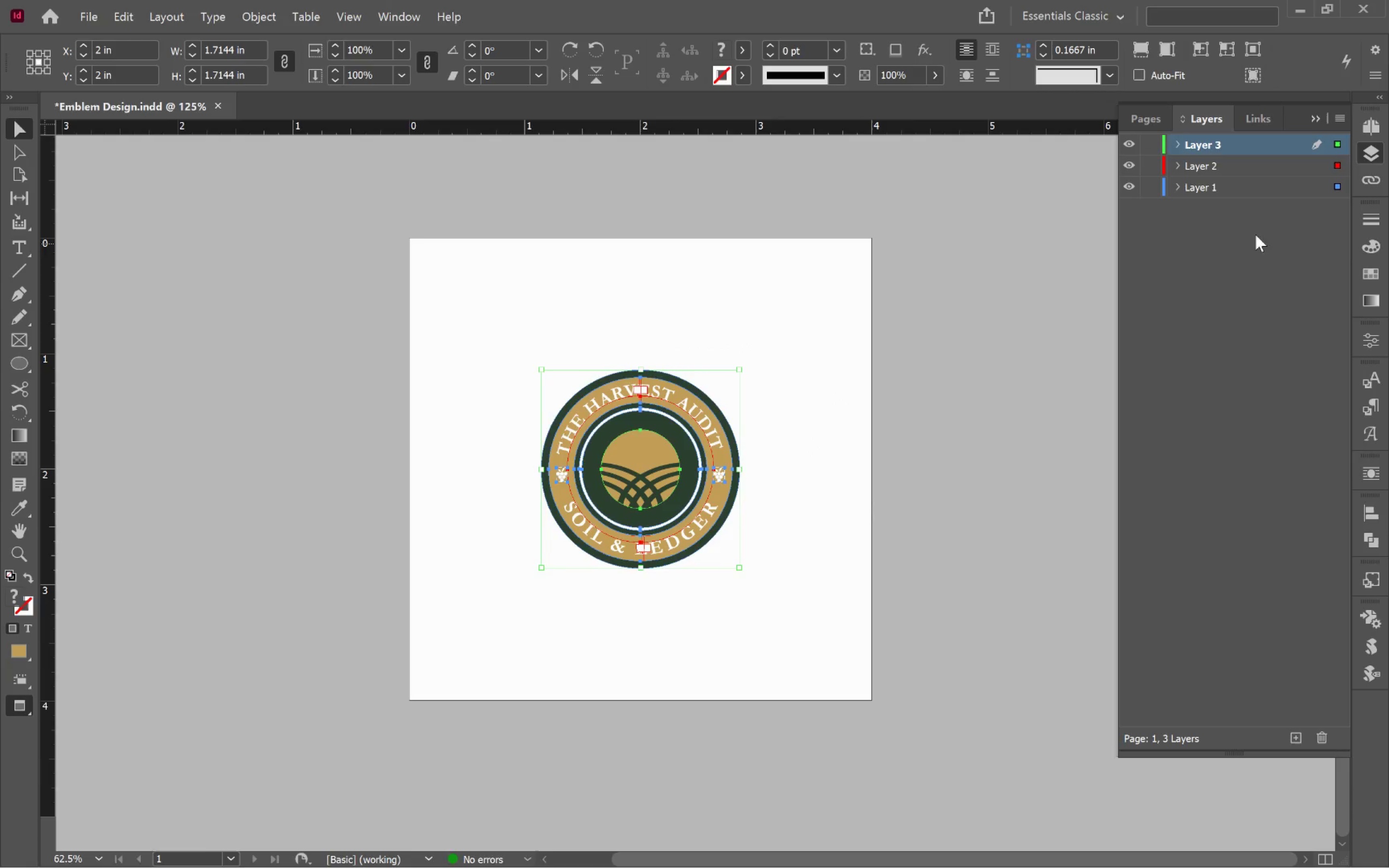 
mouse_move([1328, 185])
 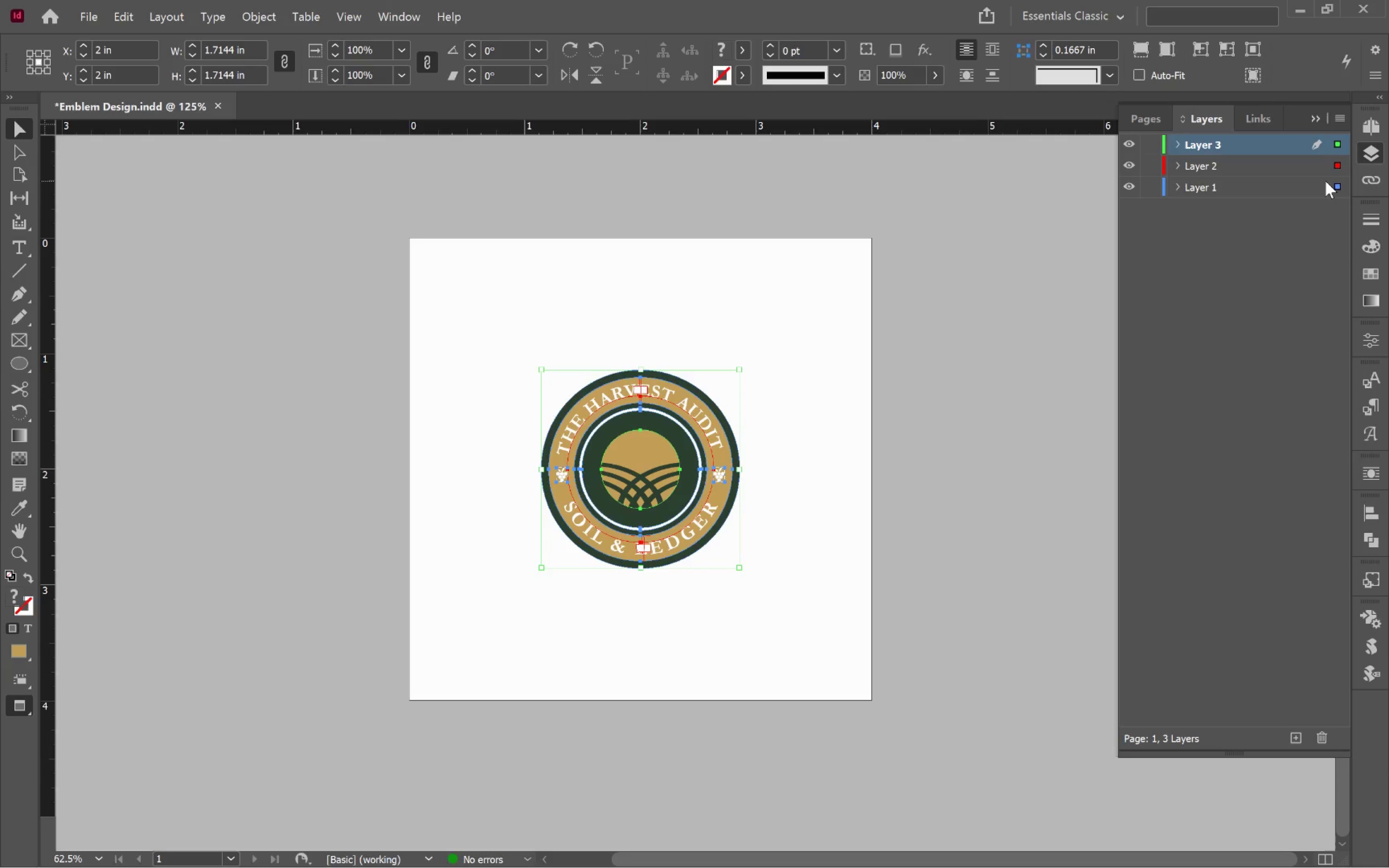 
left_click_drag(start_coordinate=[1337, 184], to_coordinate=[1341, 141])
 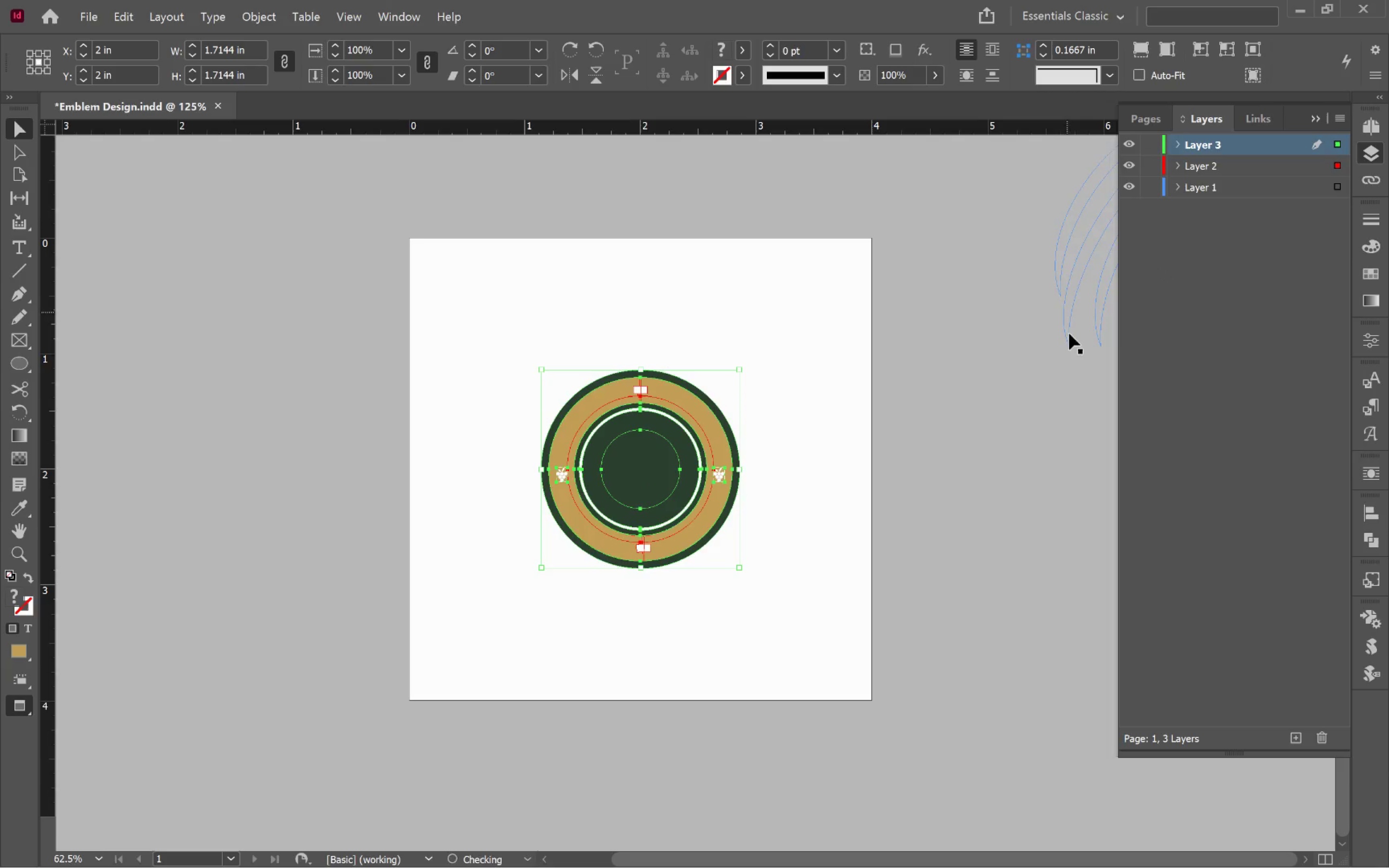 
key(Control+Z)
 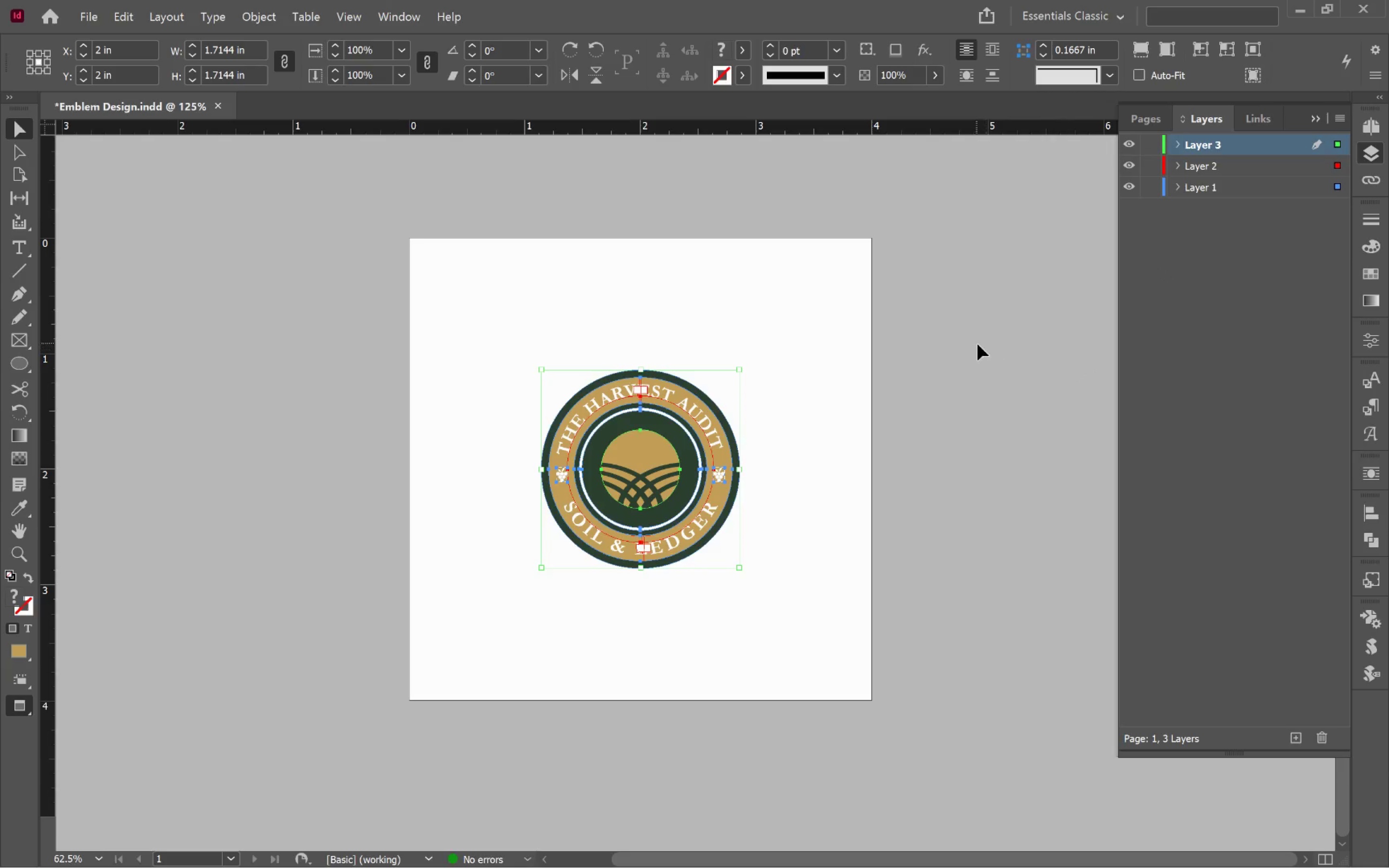 
left_click([989, 350])
 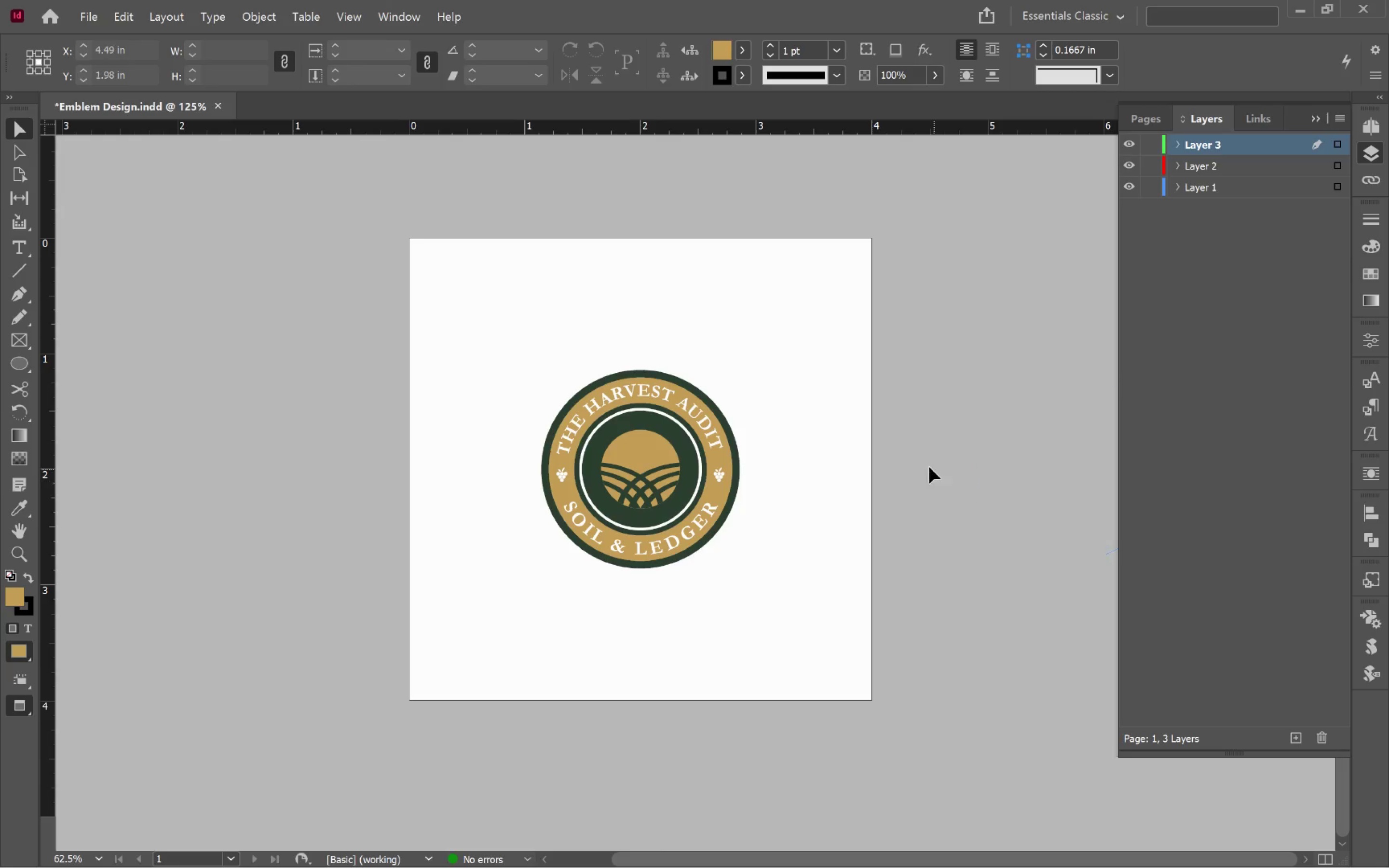 
hold_key(key=AltLeft, duration=1.16)
scroll: coordinate [803, 444], scroll_direction: up, amount: 3.0
 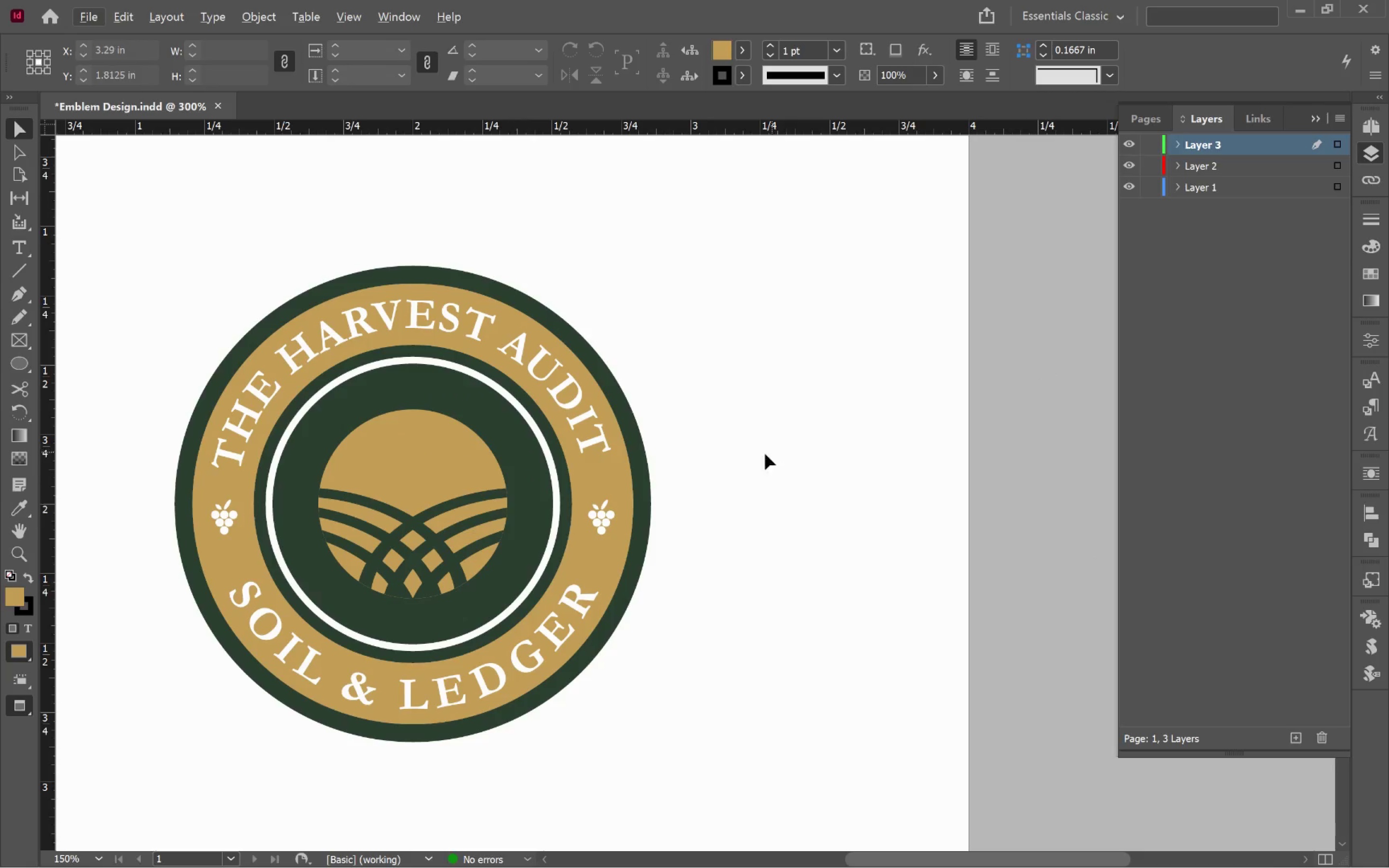 
hold_key(key=Space, duration=0.56)
 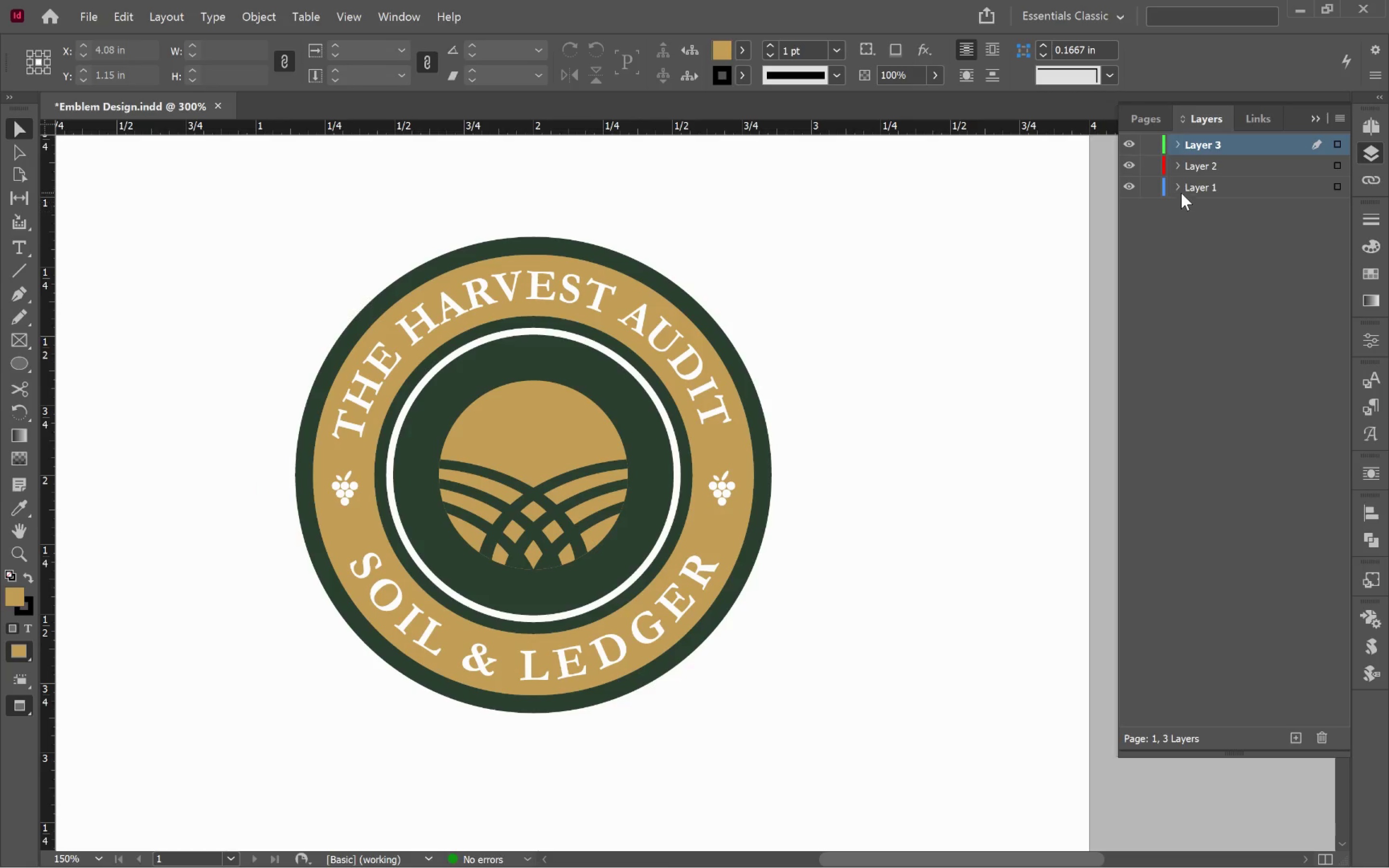 
left_click_drag(start_coordinate=[759, 450], to_coordinate=[879, 420])
 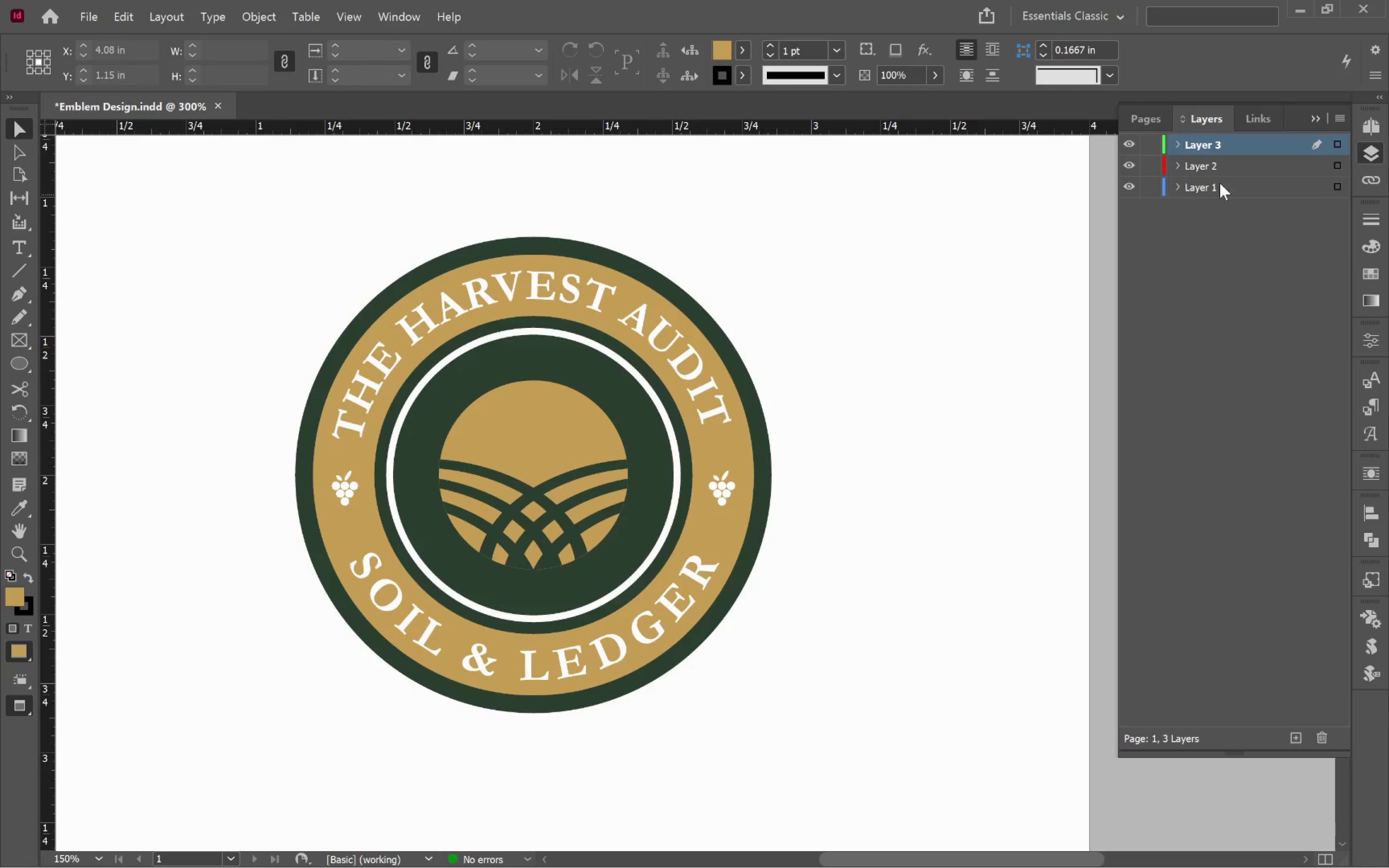 
left_click([1227, 165])
 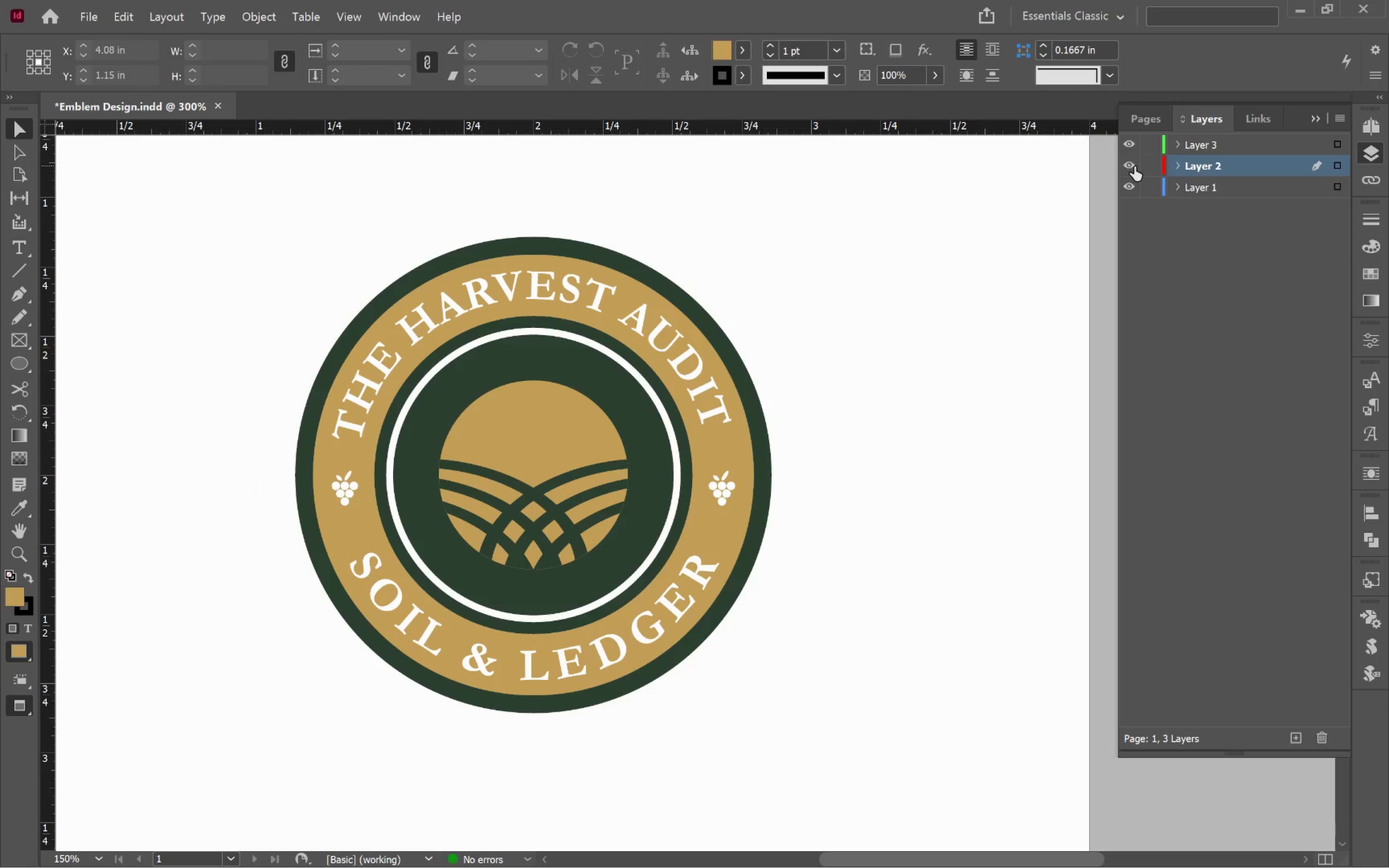 
left_click([1131, 184])
 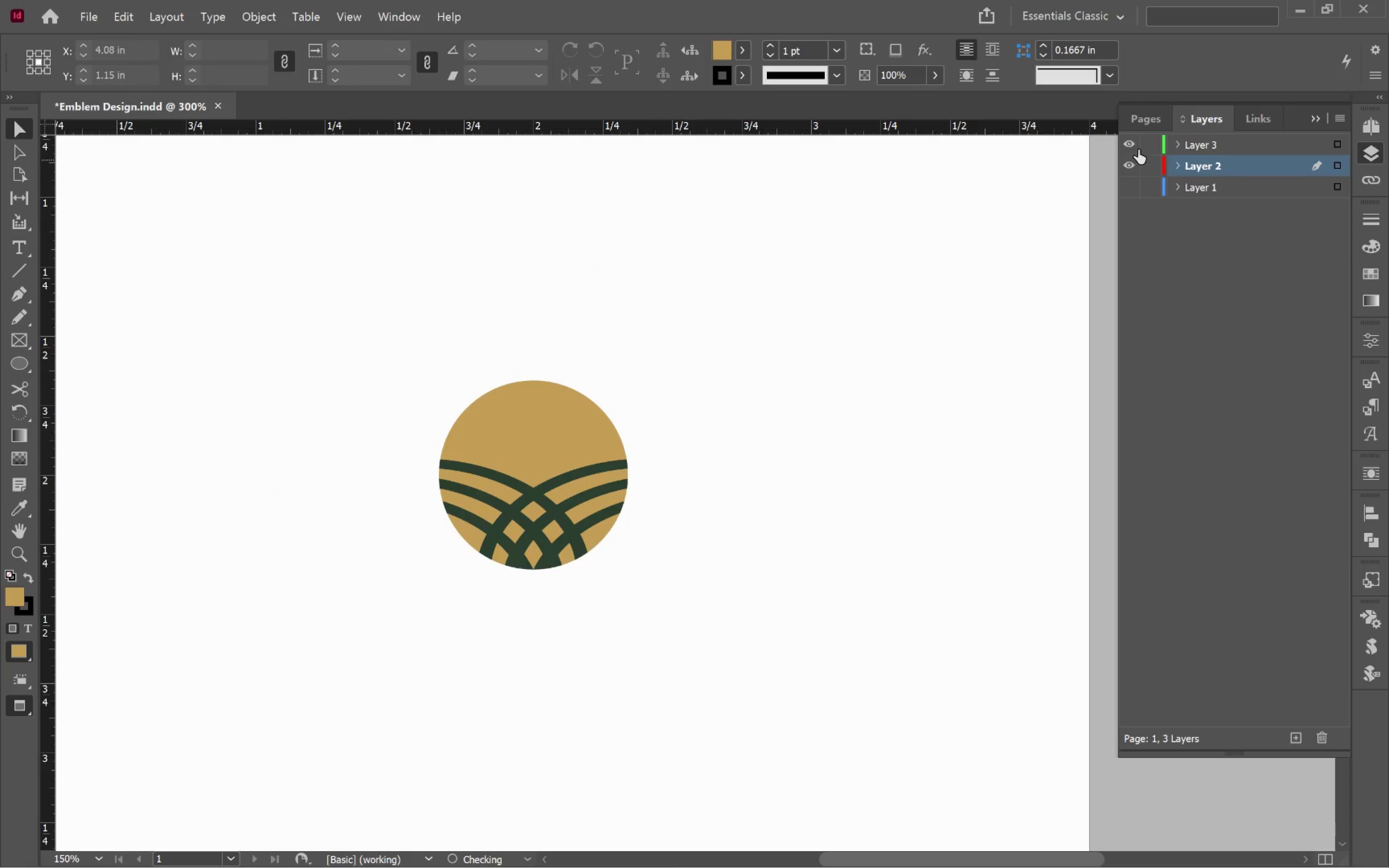 
mouse_move([1130, 155])
 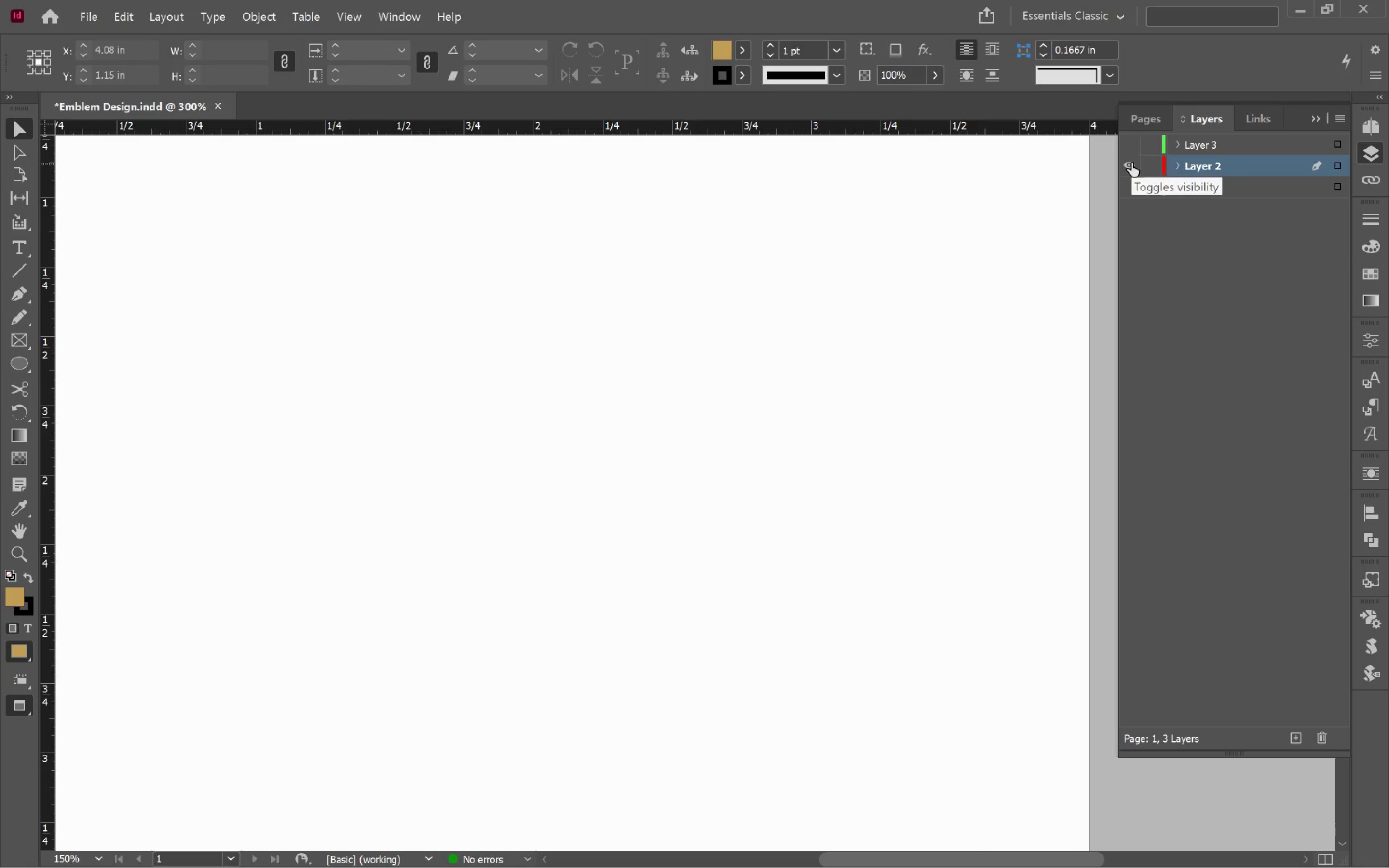 
left_click([1132, 158])
 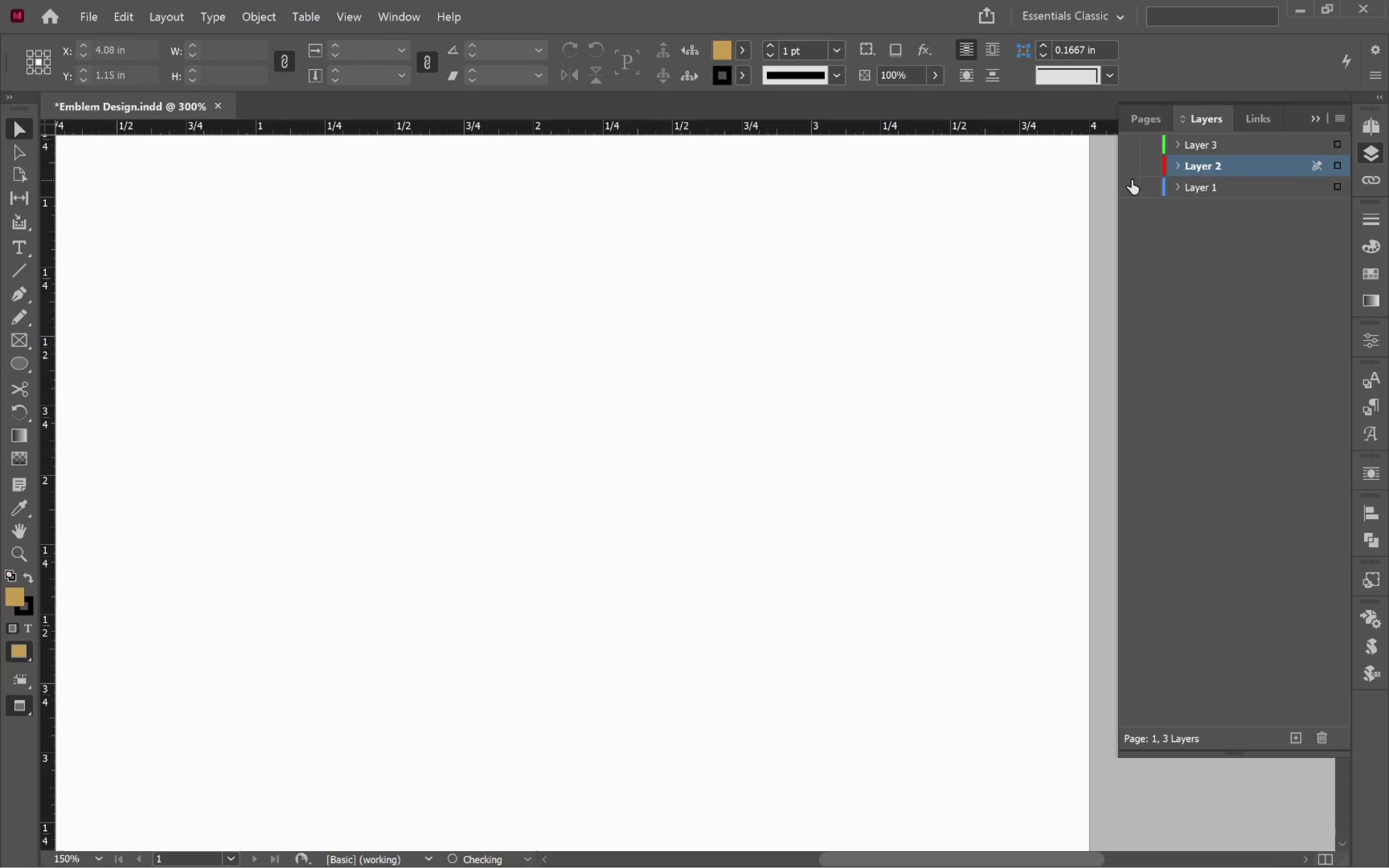 
left_click_drag(start_coordinate=[1130, 182], to_coordinate=[1132, 142])
 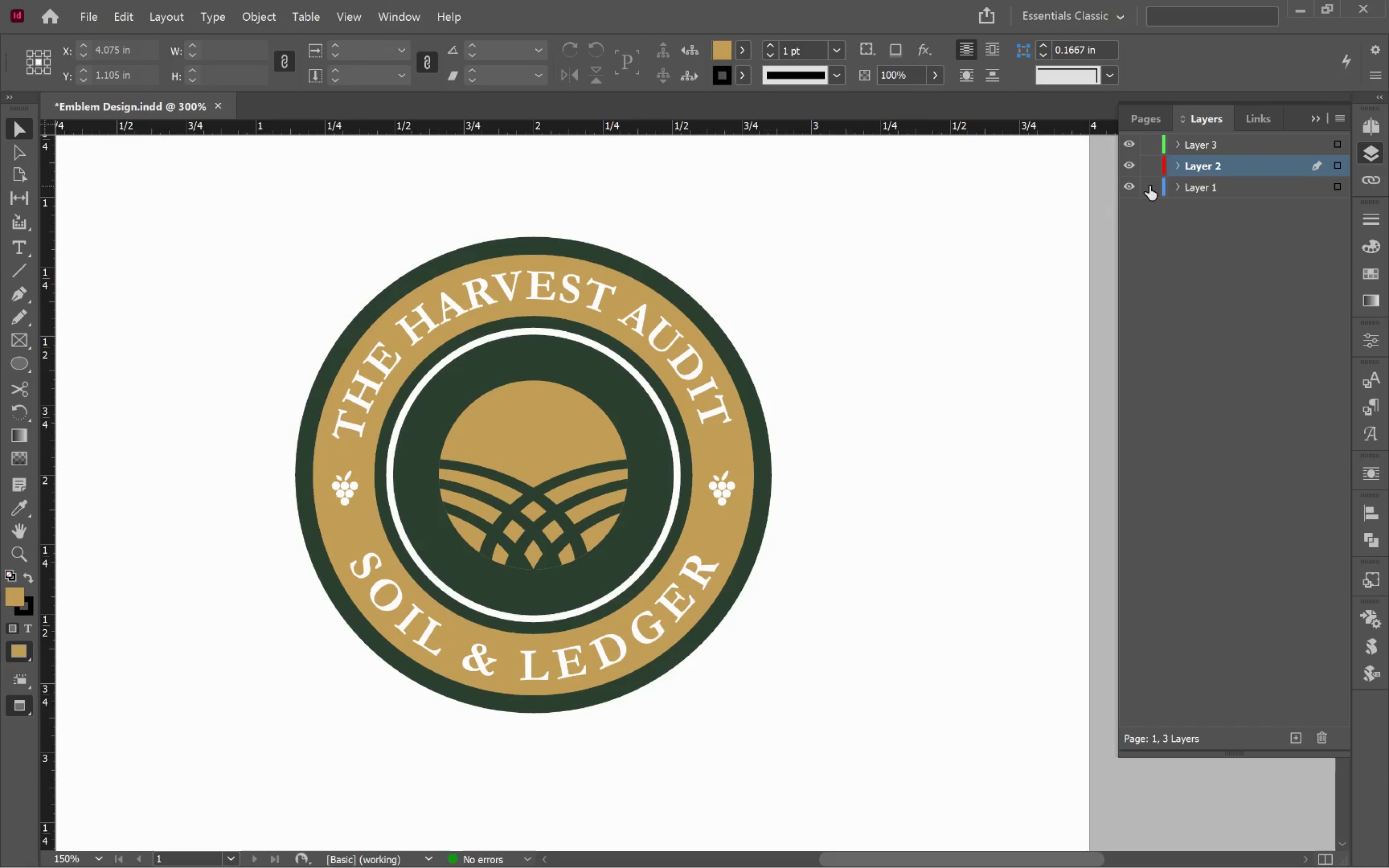 
left_click([1156, 138])
 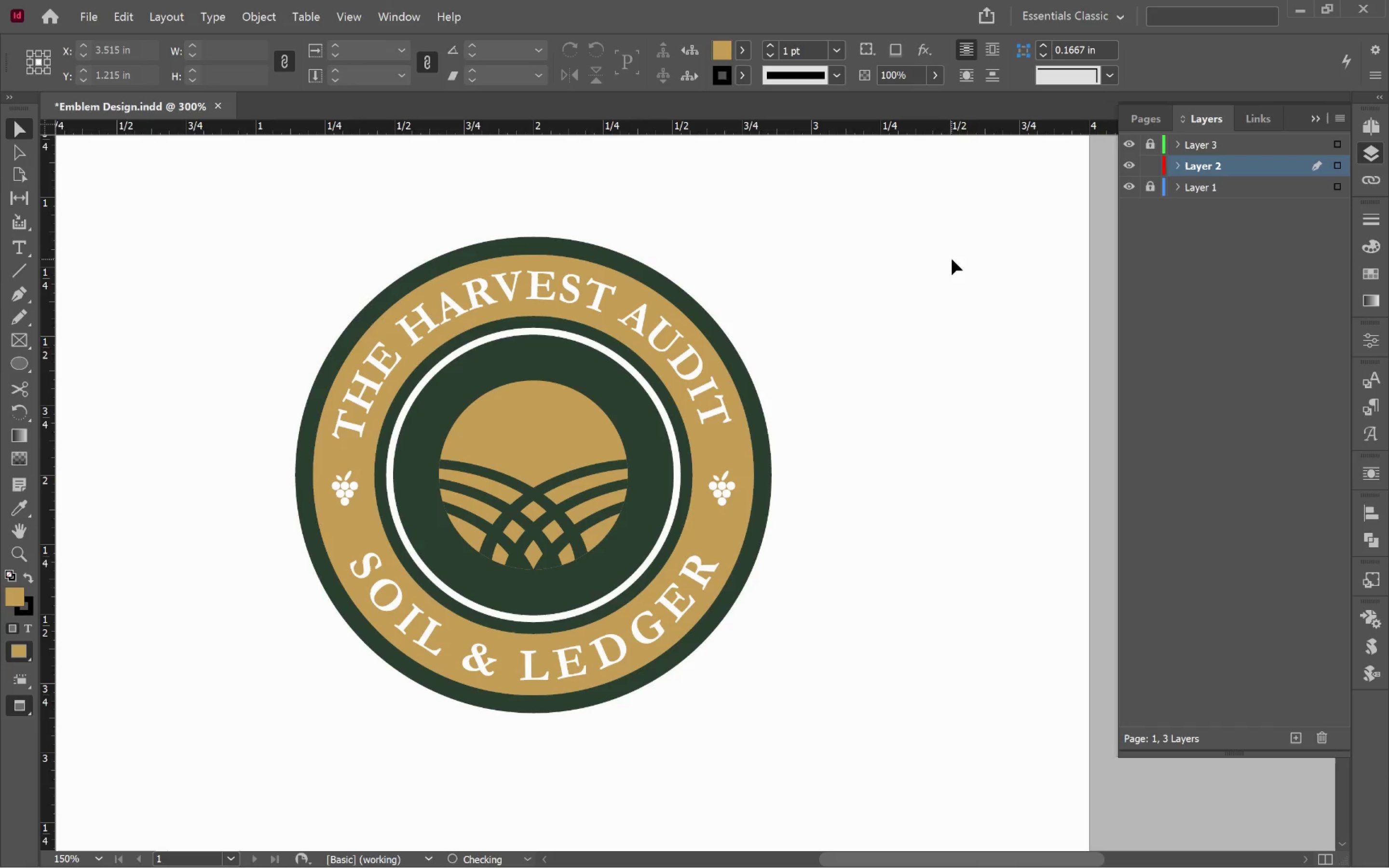 
left_click_drag(start_coordinate=[919, 232], to_coordinate=[210, 759])
 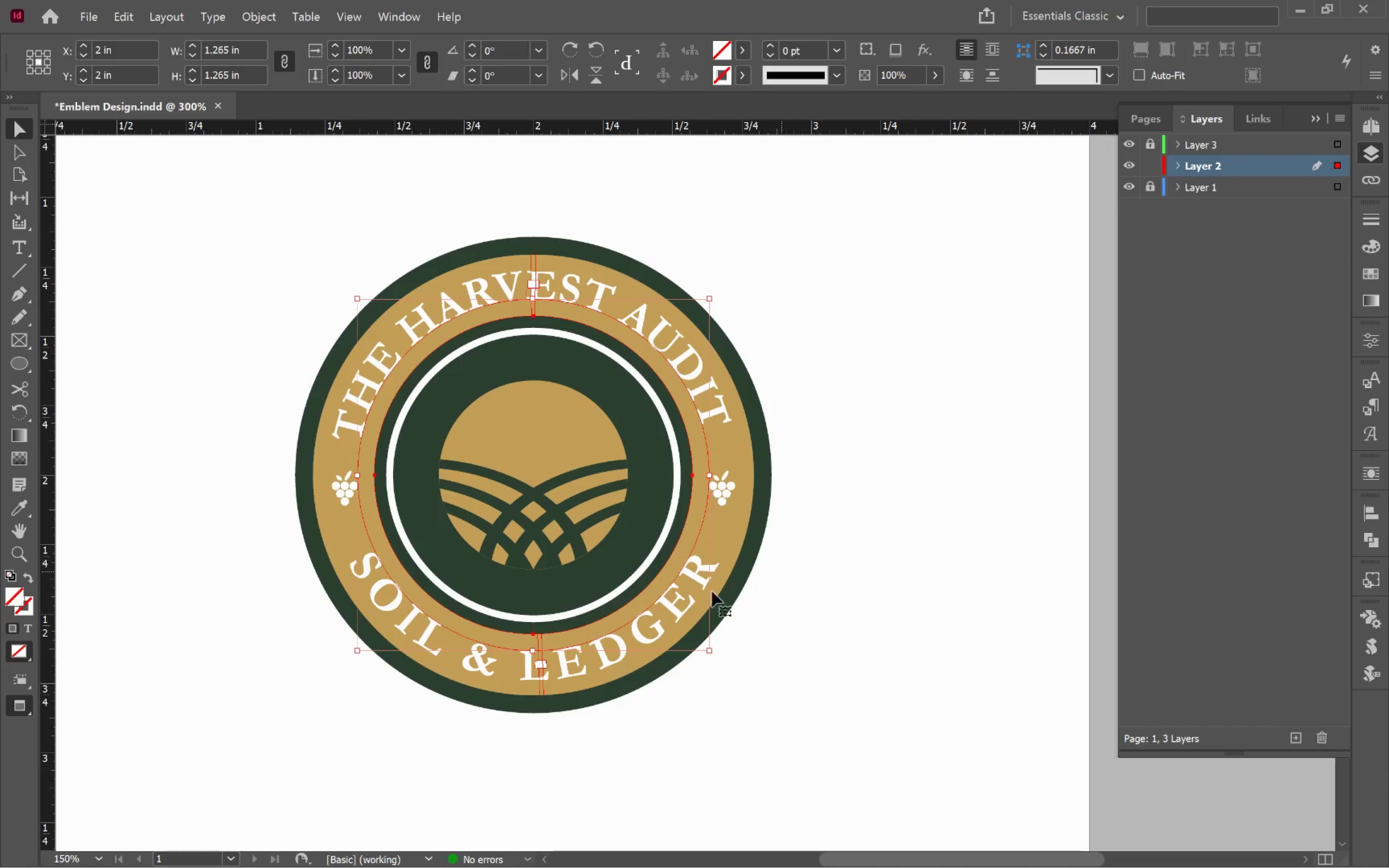 
left_click_drag(start_coordinate=[680, 591], to_coordinate=[737, 610])
 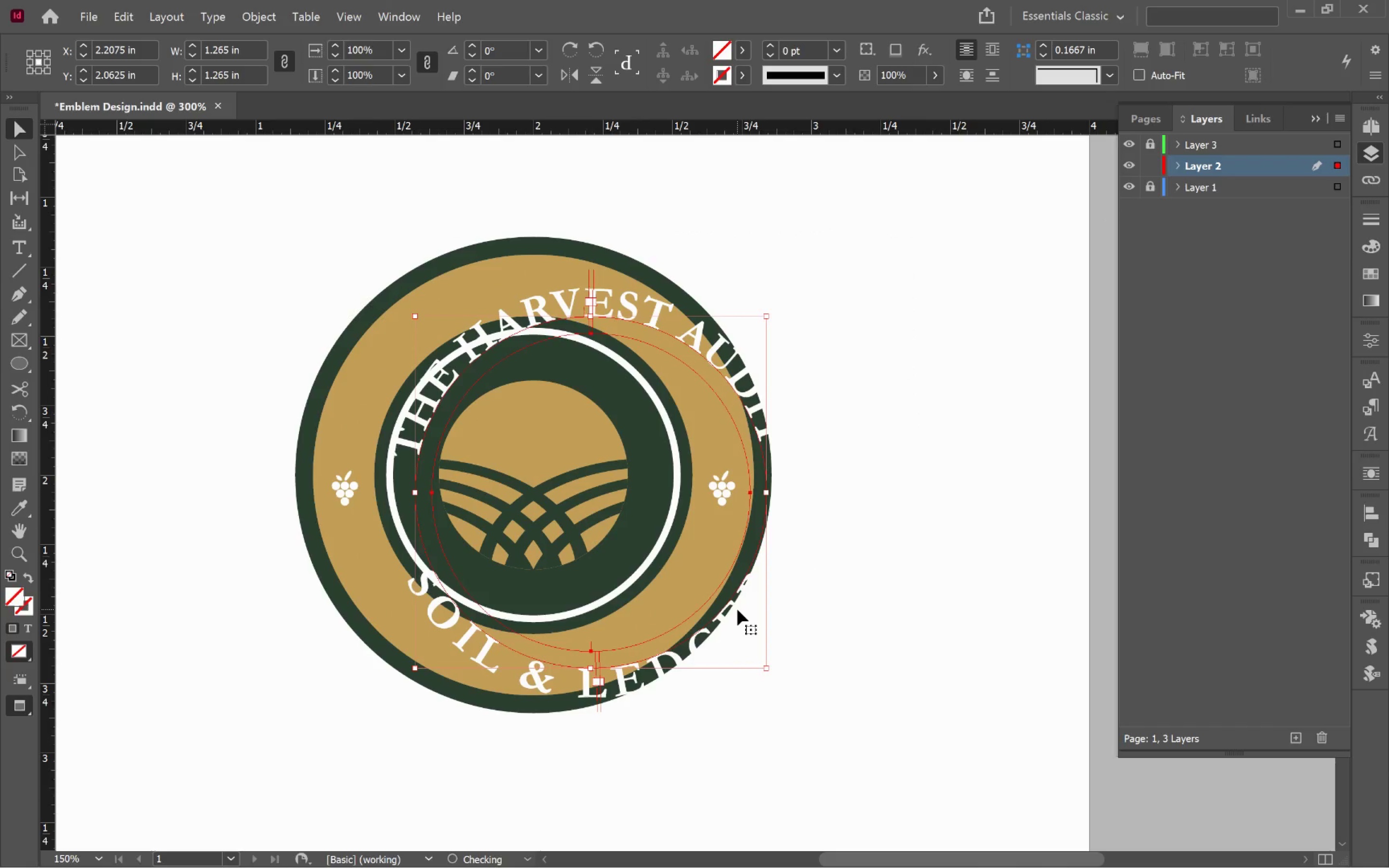 
key(Control+Z)
 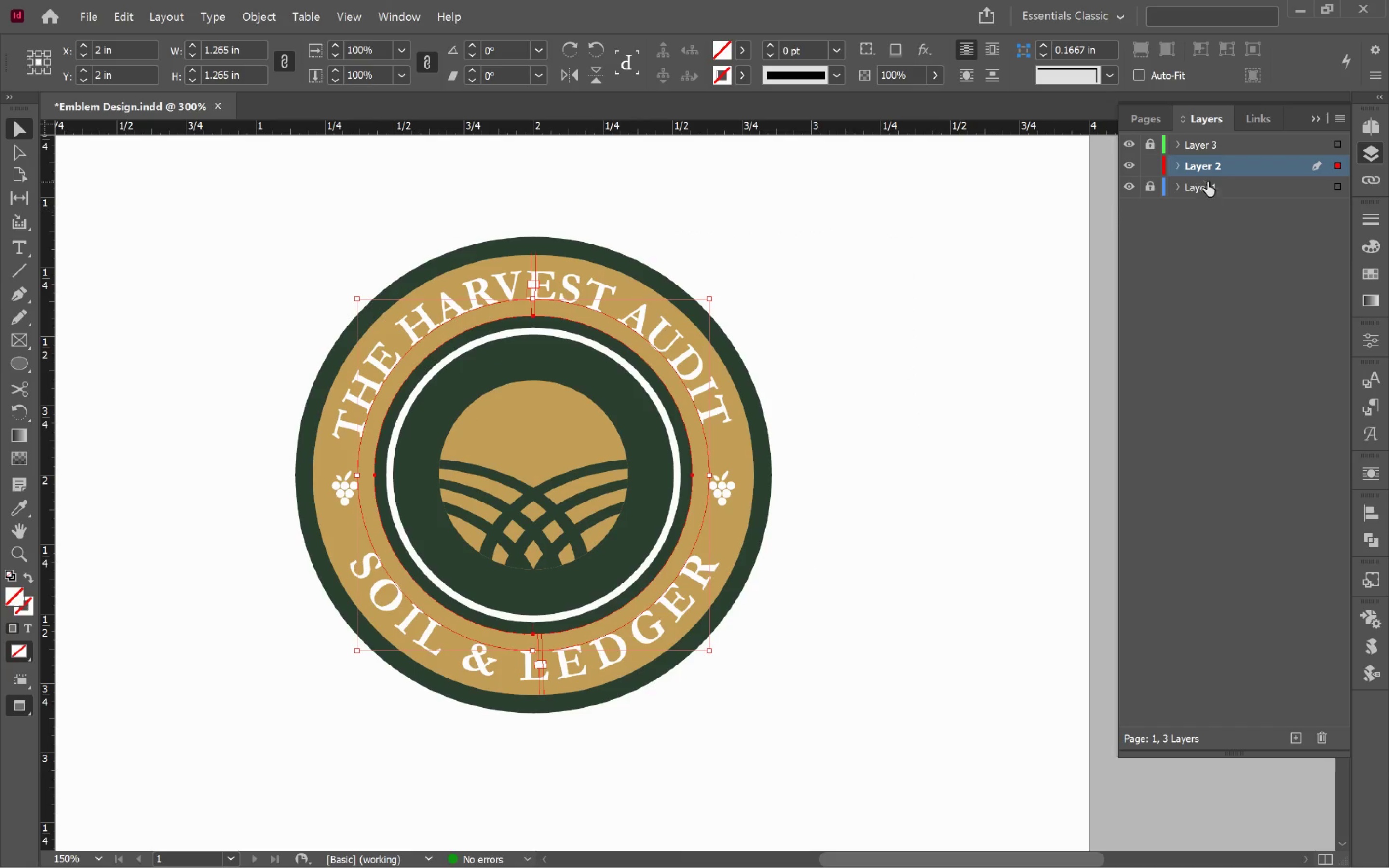 
double_click([1207, 166])
 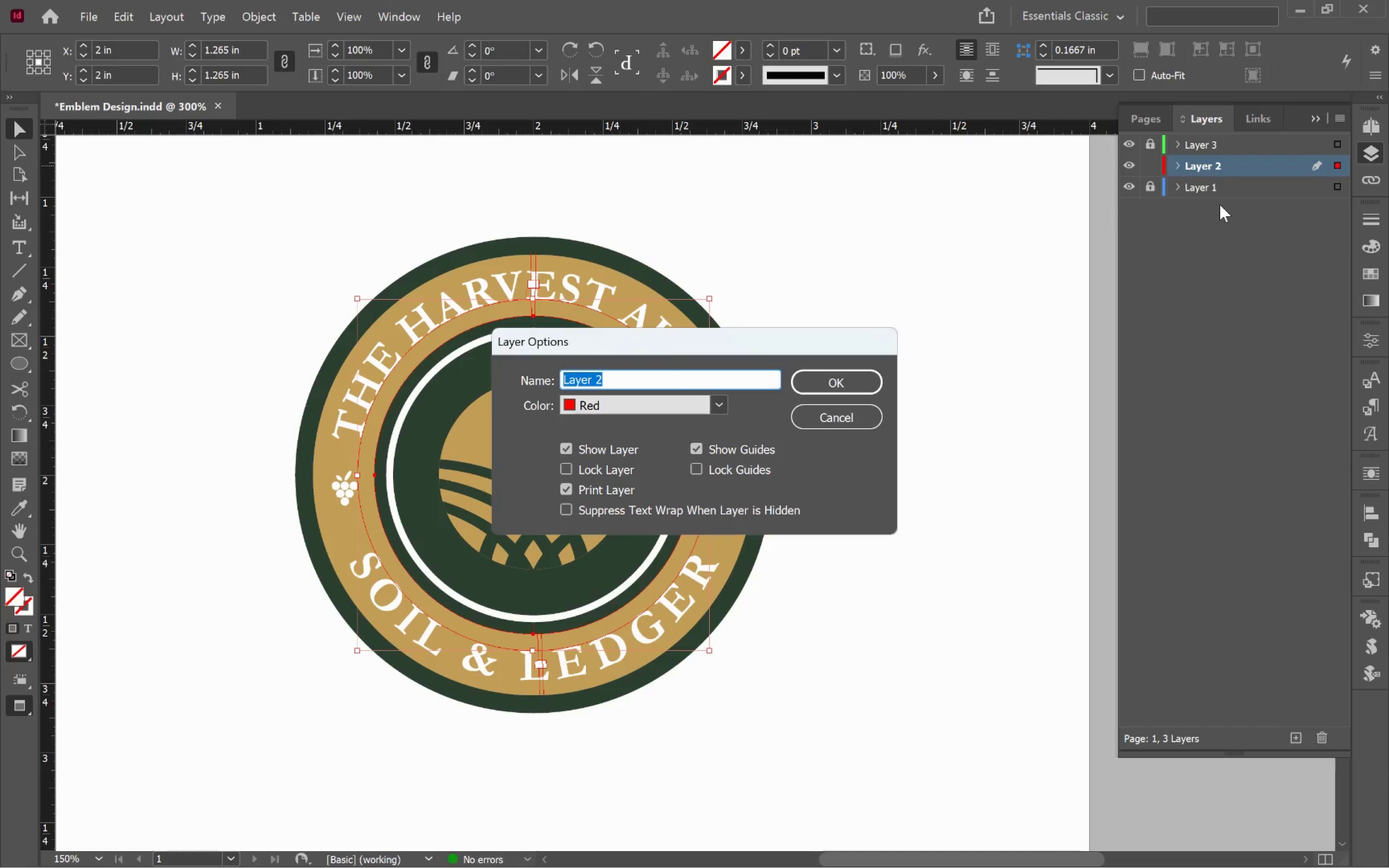 
type(Text)
 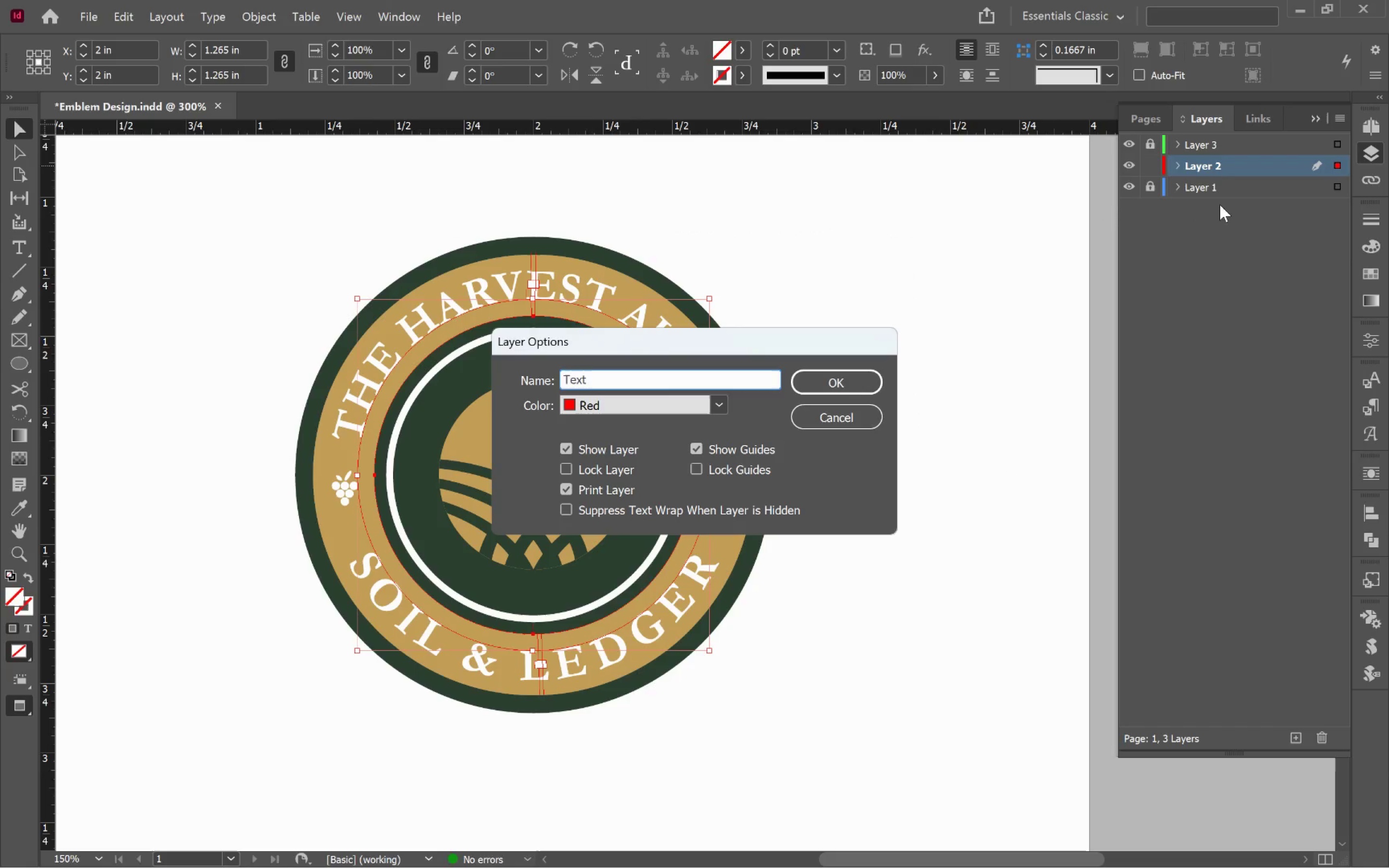 
key(Enter)
 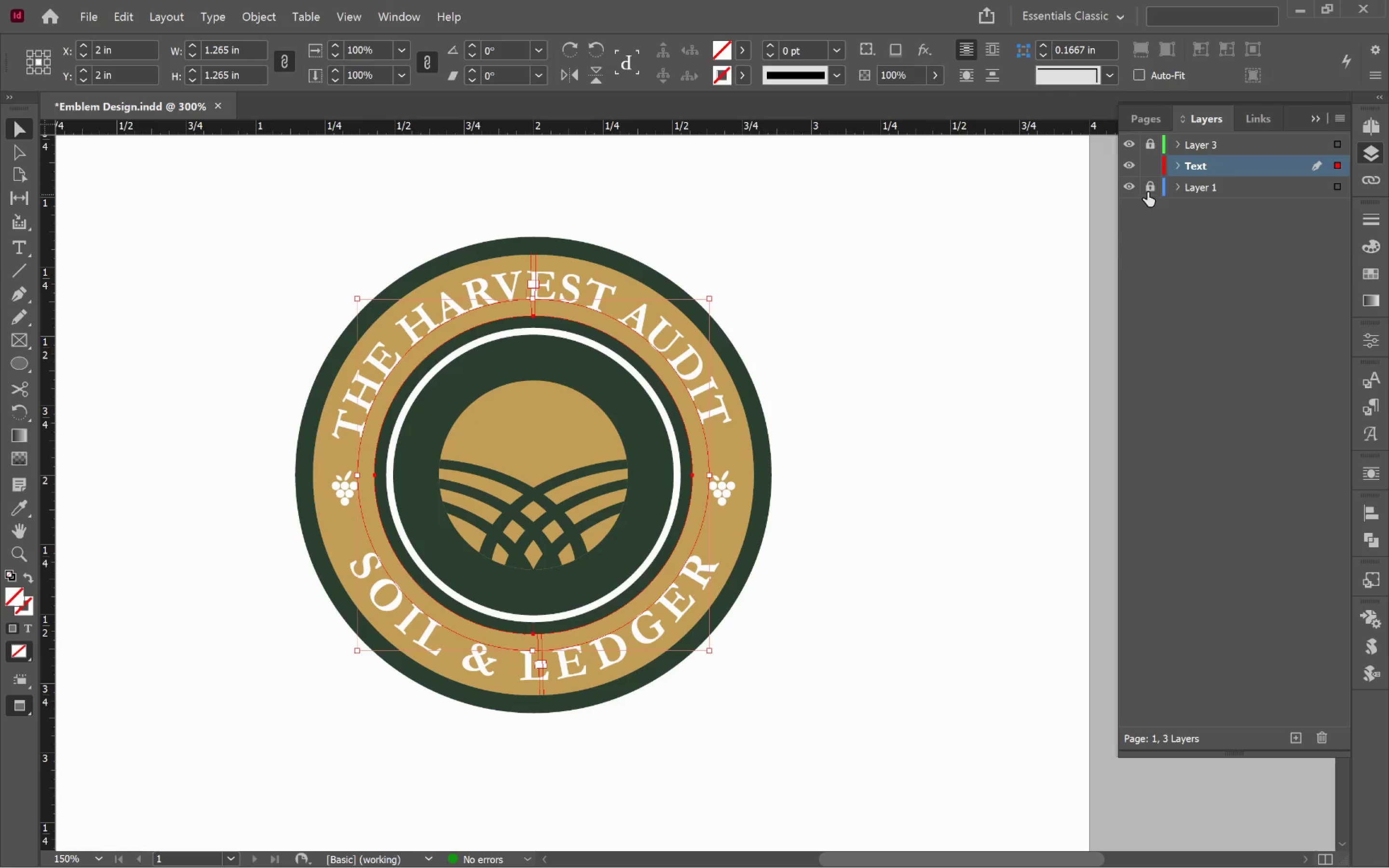 
left_click([1152, 187])
 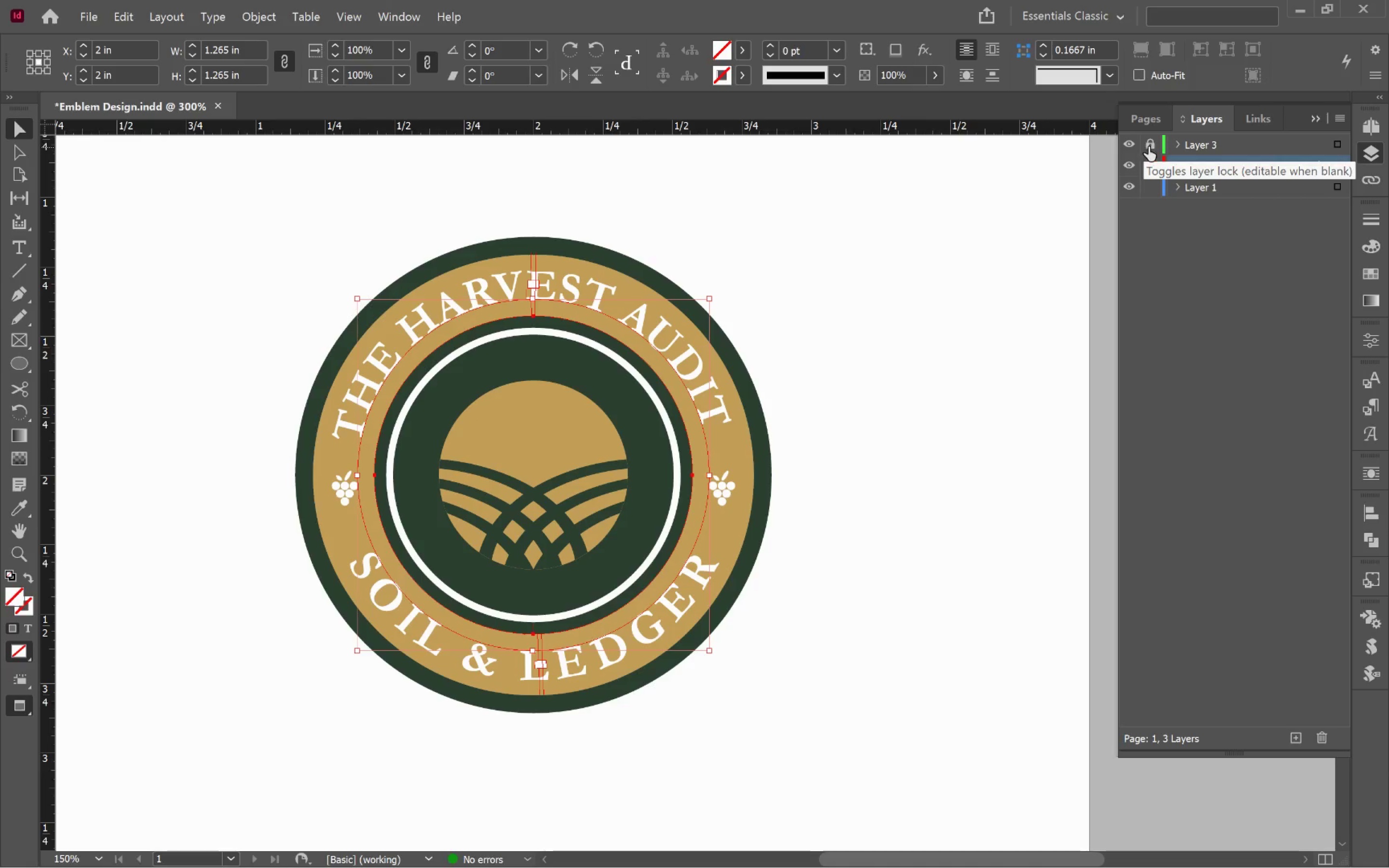 
left_click([1149, 147])
 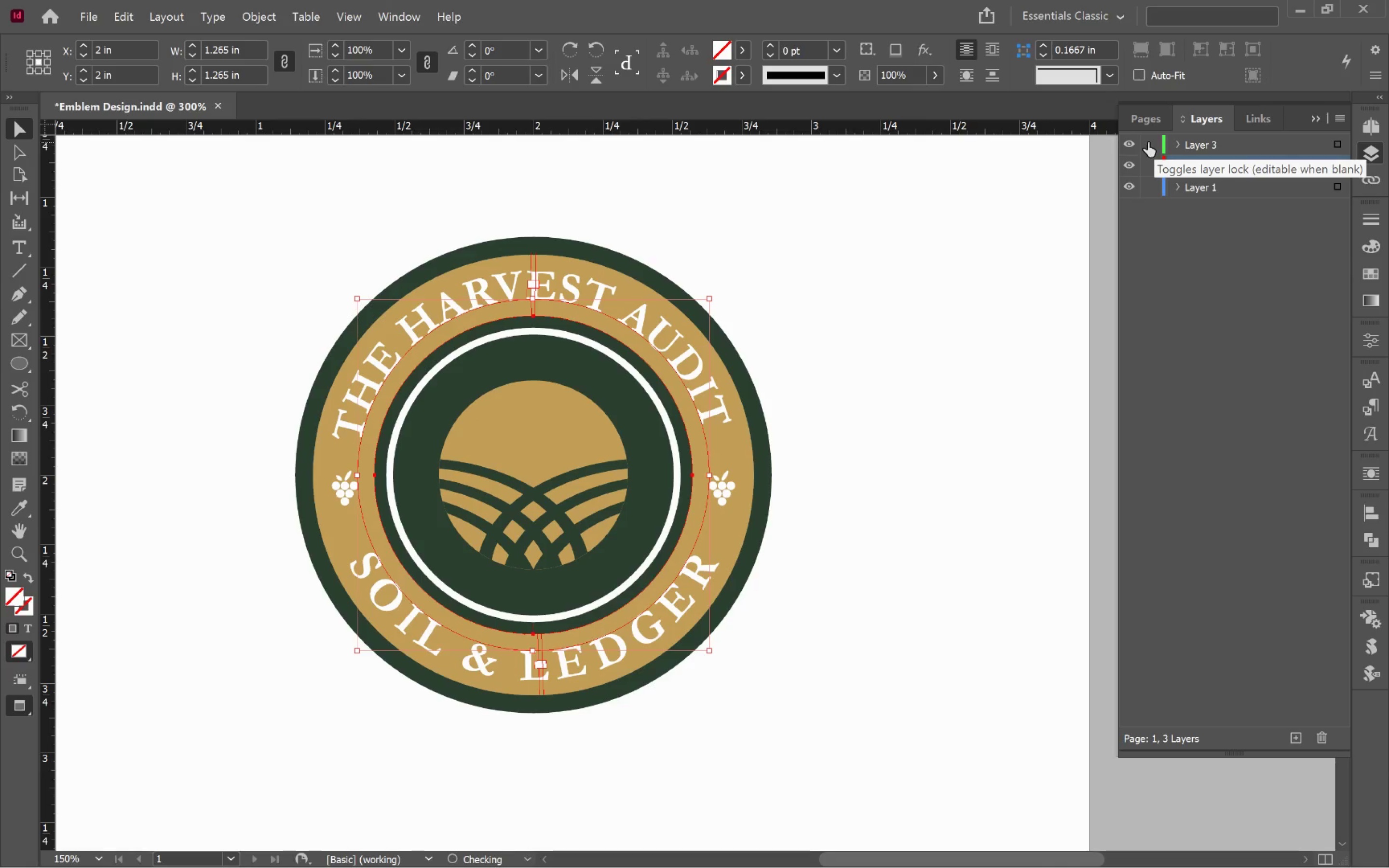 
left_click_drag(start_coordinate=[1148, 142], to_coordinate=[1154, 161])
 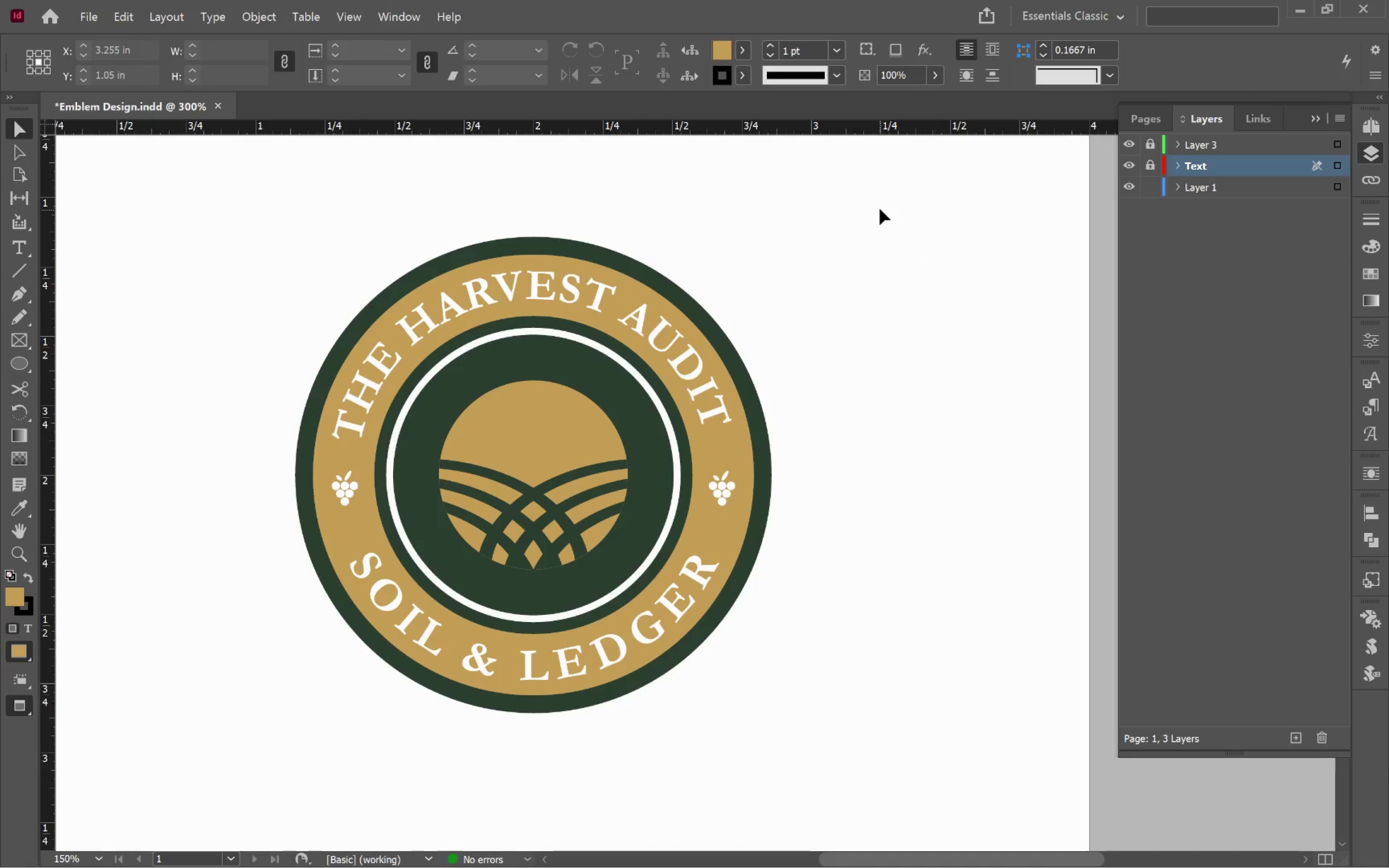 
left_click_drag(start_coordinate=[879, 205], to_coordinate=[268, 734])
 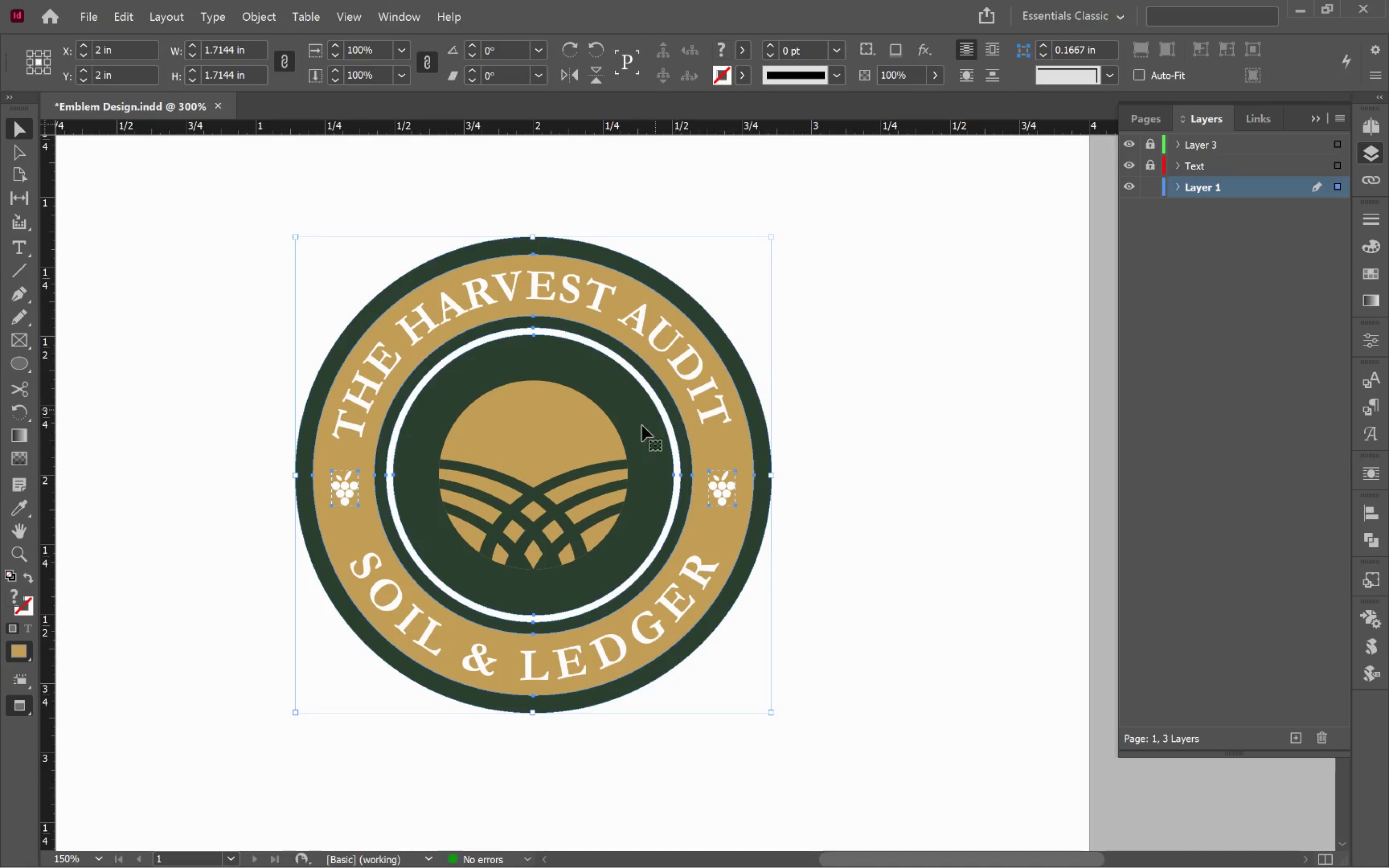 
left_click_drag(start_coordinate=[735, 453], to_coordinate=[831, 439])
 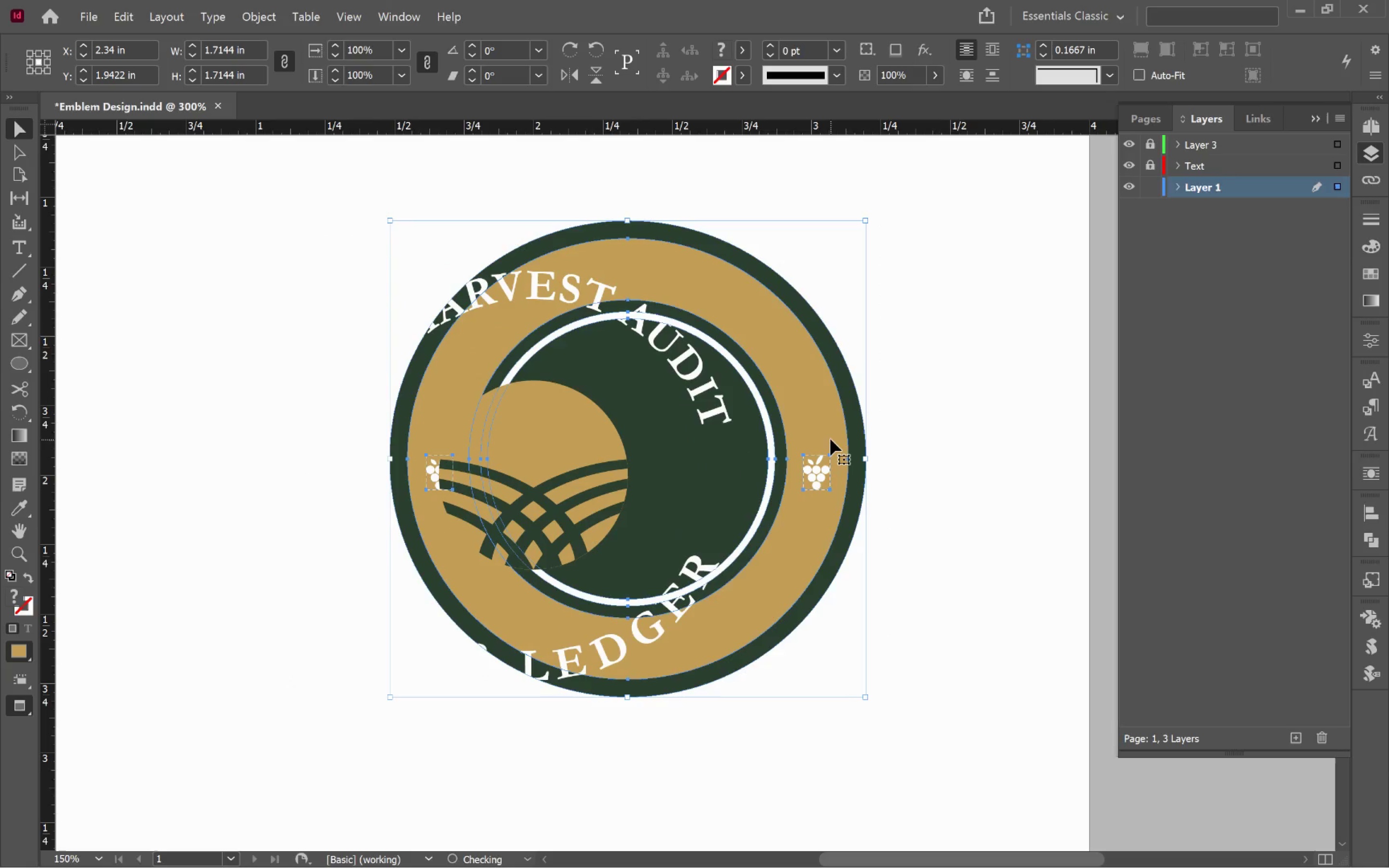 
key(Control+Z)
 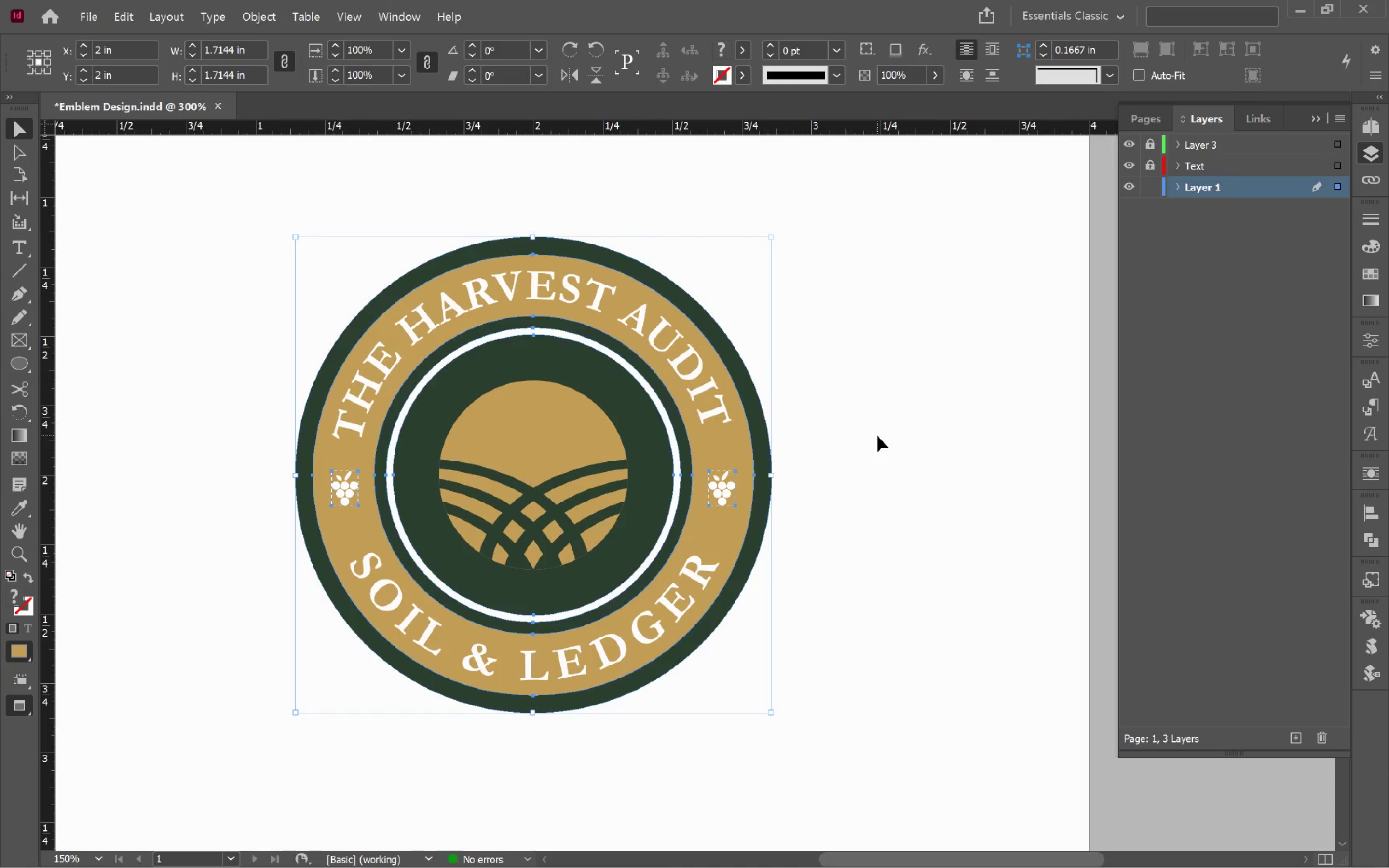 
left_click([881, 426])
 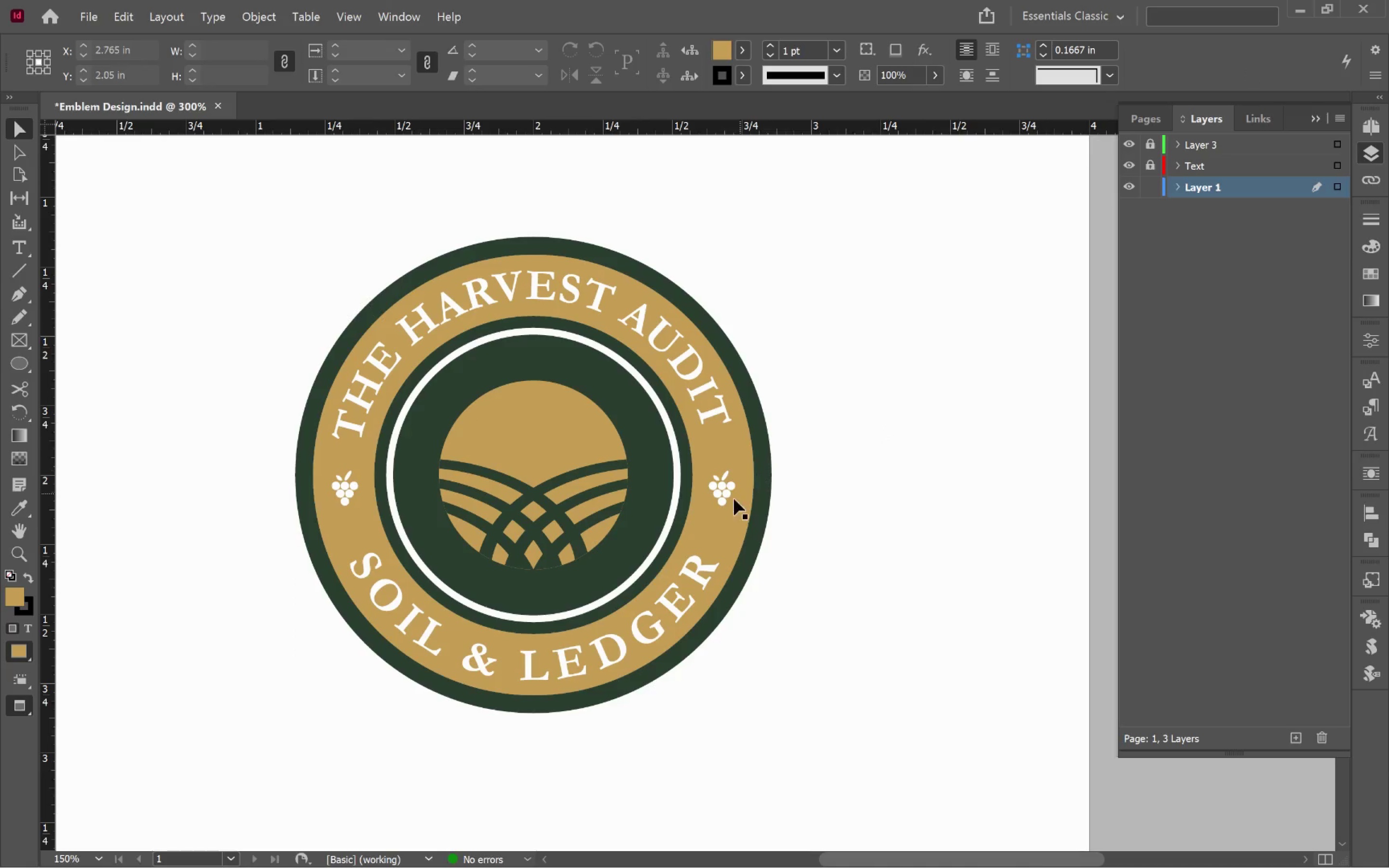 
left_click([720, 494])
 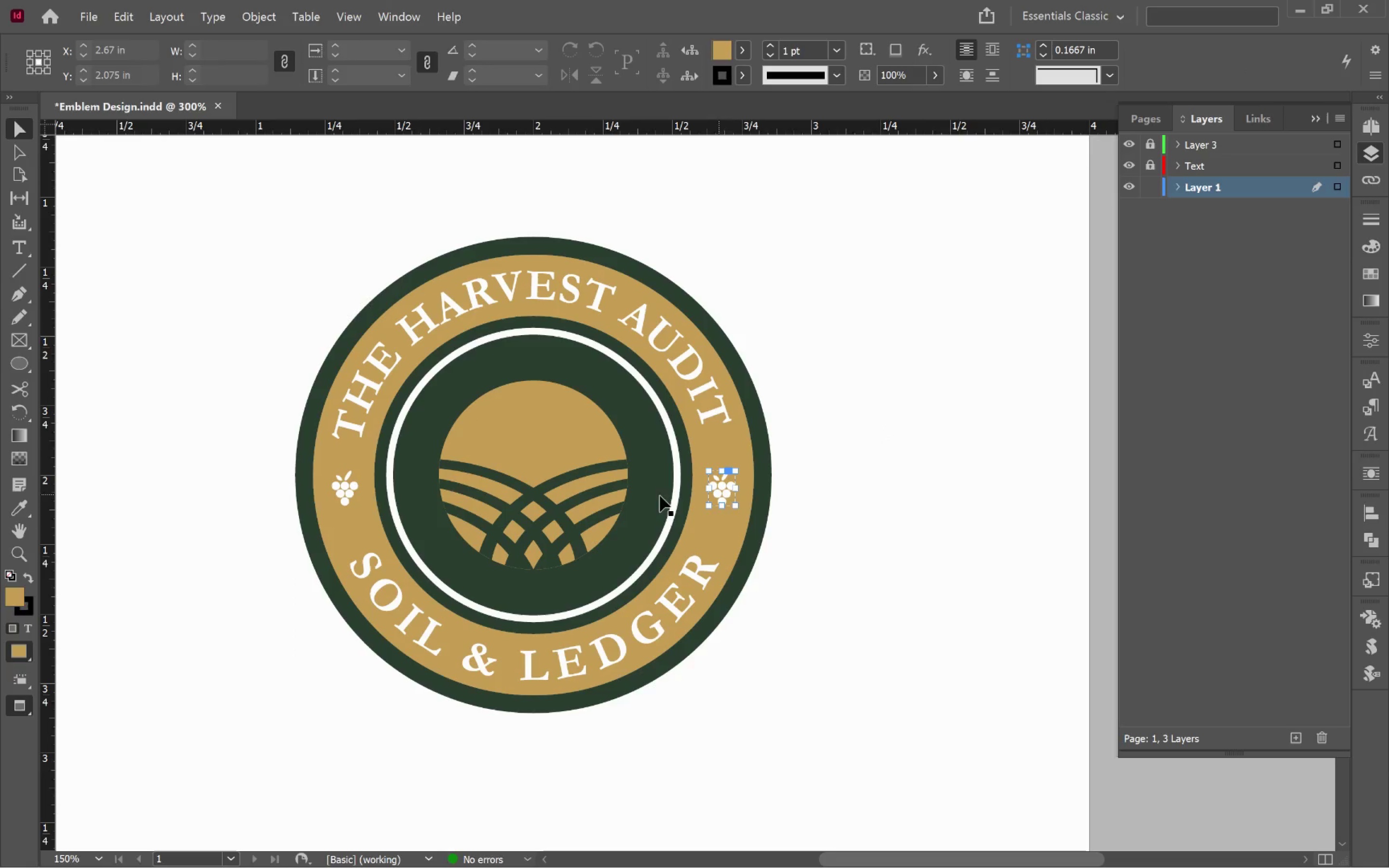 
hold_key(key=ShiftLeft, duration=0.91)
left_click([345, 494])
 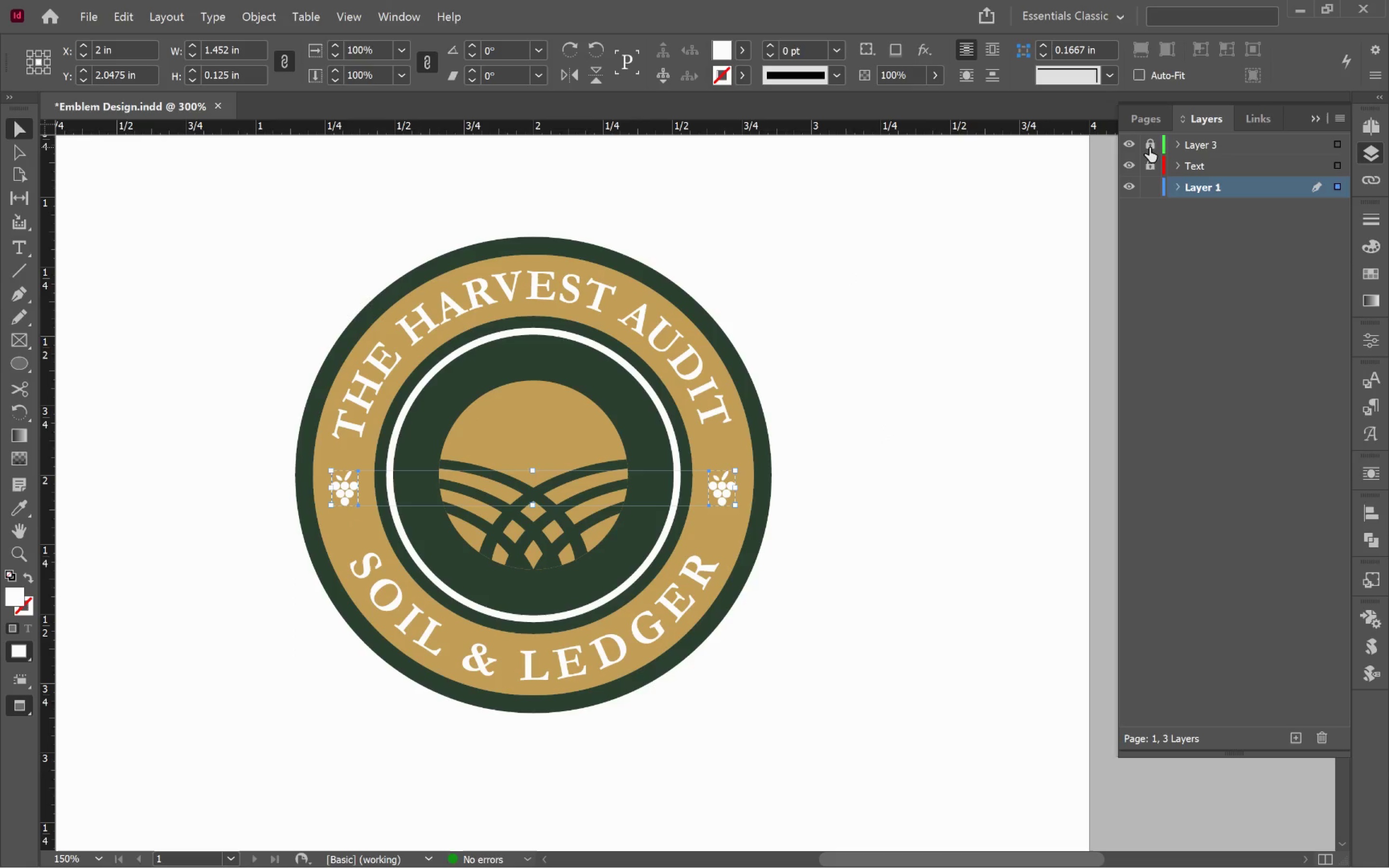 
left_click_drag(start_coordinate=[1338, 186], to_coordinate=[1339, 139])
 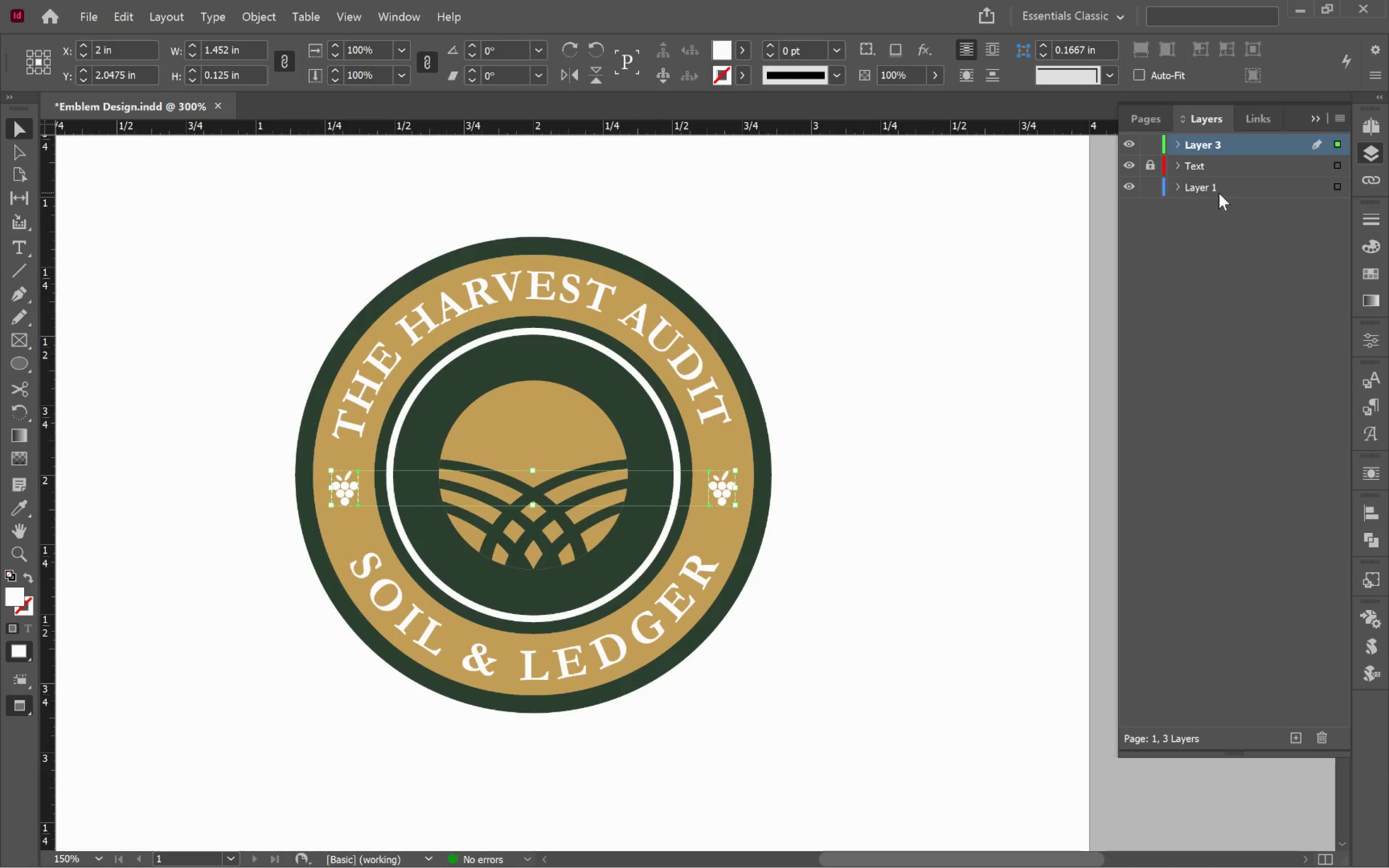 
left_click([1149, 142])
 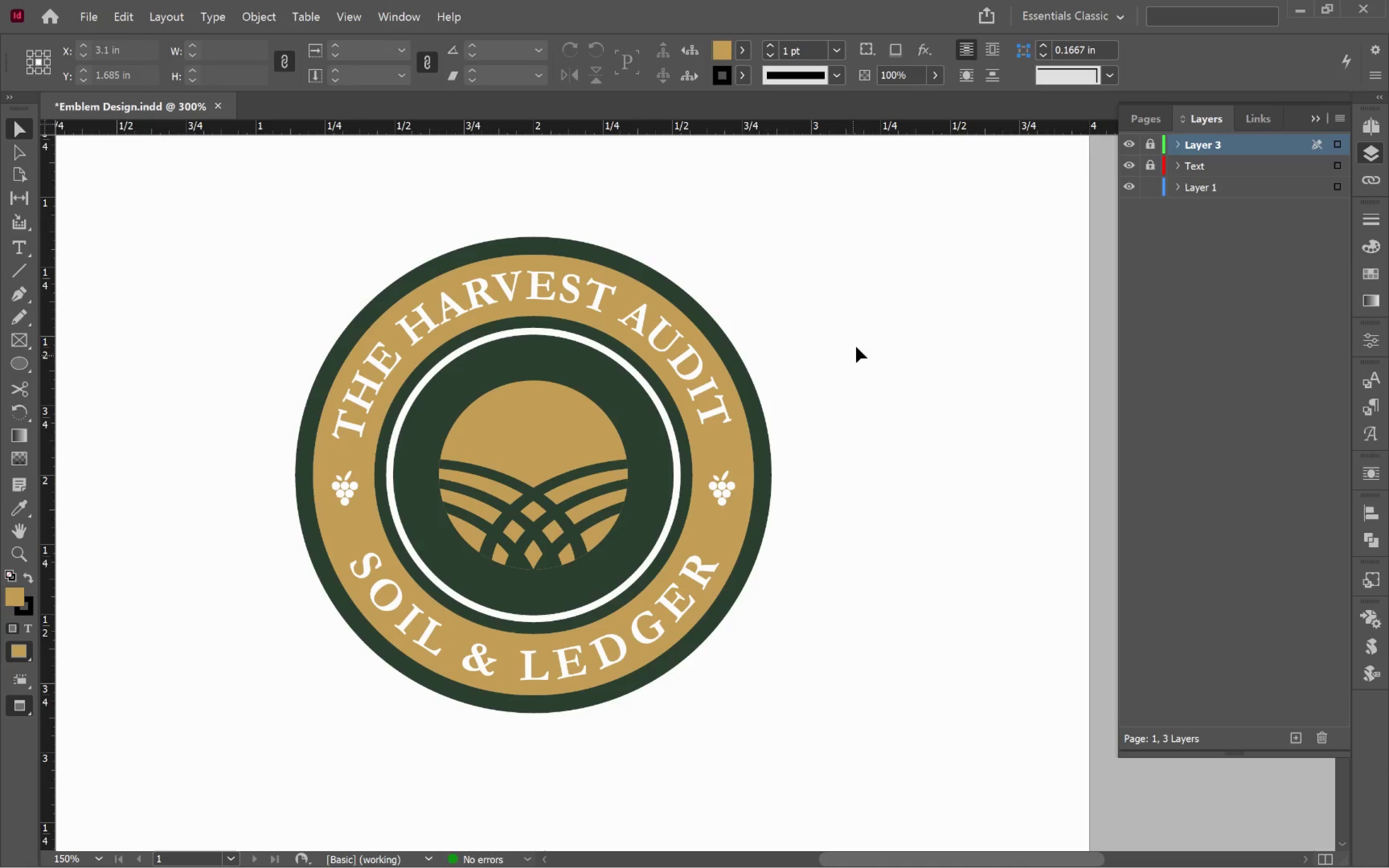 
left_click_drag(start_coordinate=[878, 253], to_coordinate=[230, 730])
 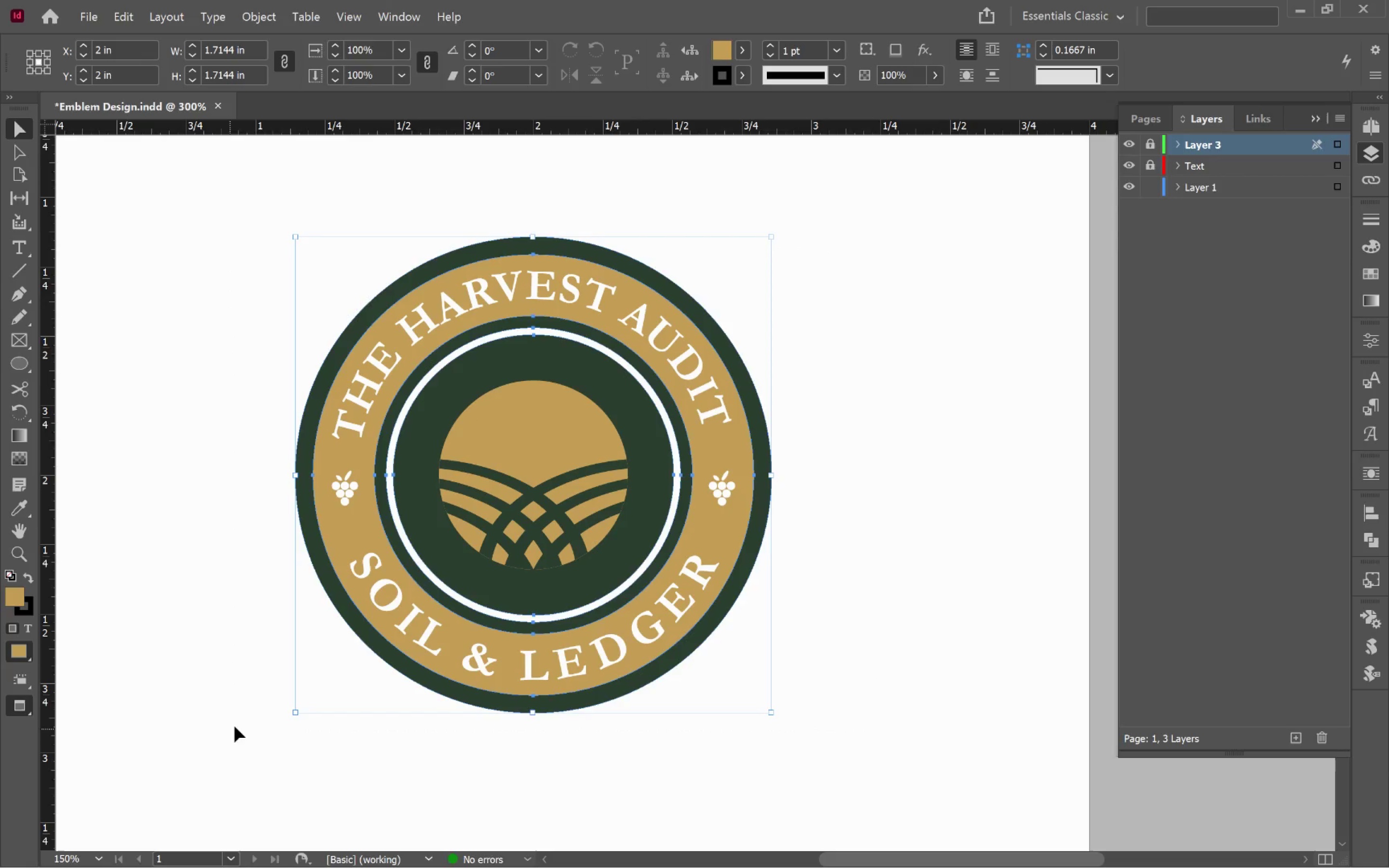 
hold_key(key=AltLeft, duration=0.59)
scroll: coordinate [370, 730], scroll_direction: down, amount: 2.0
 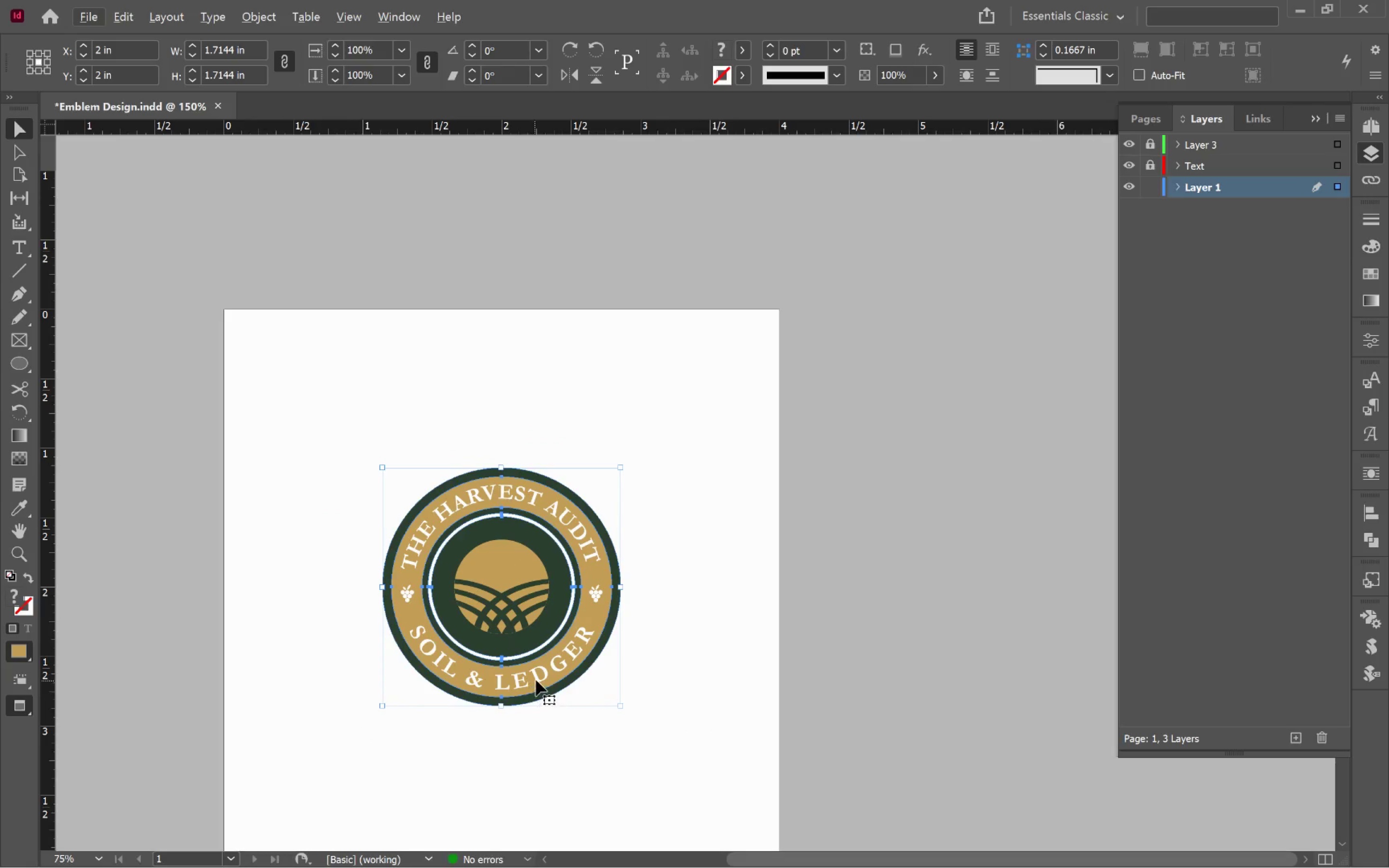 
left_click_drag(start_coordinate=[537, 679], to_coordinate=[760, 687])
 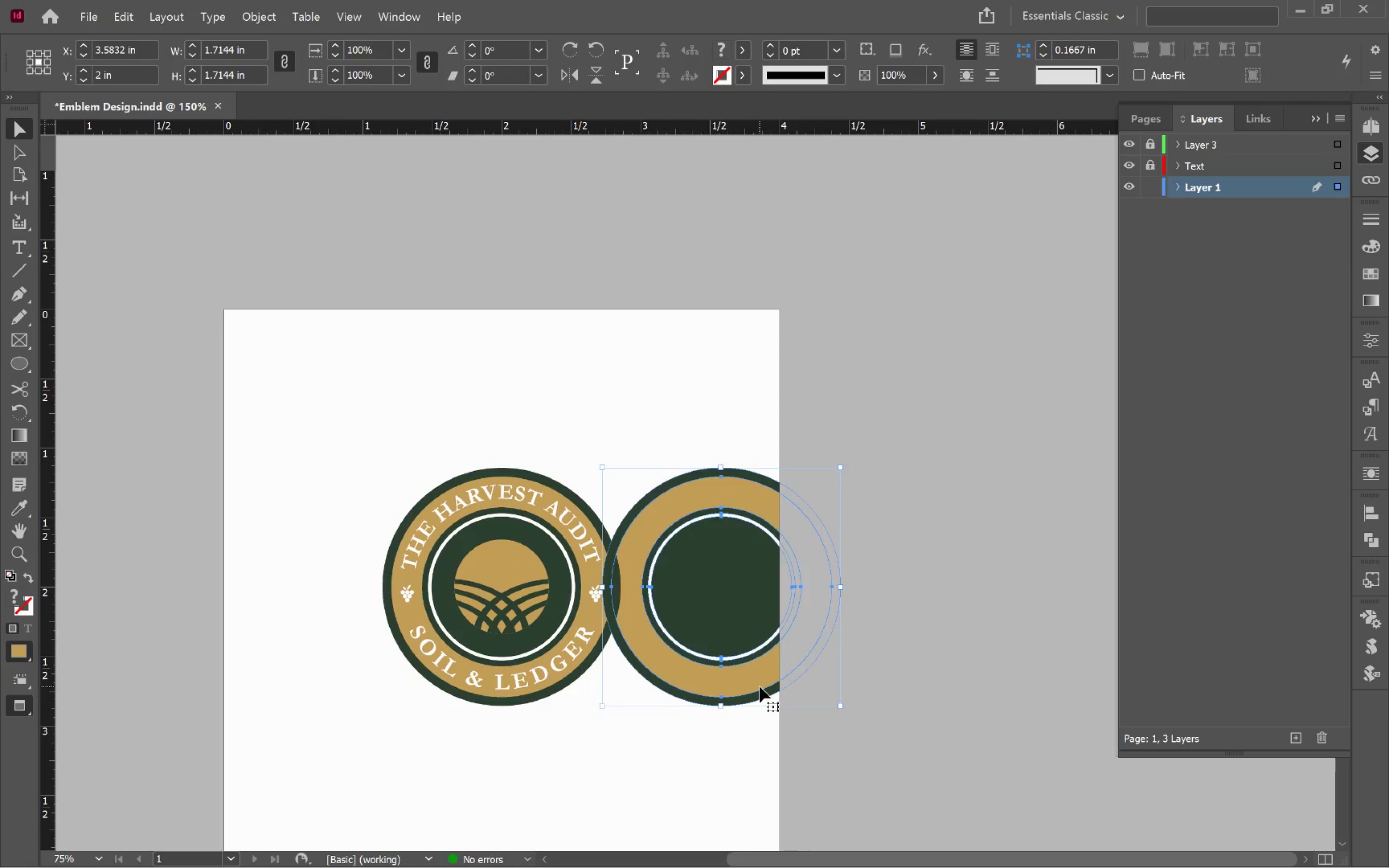 
hold_key(key=AltLeft, duration=1.0)
 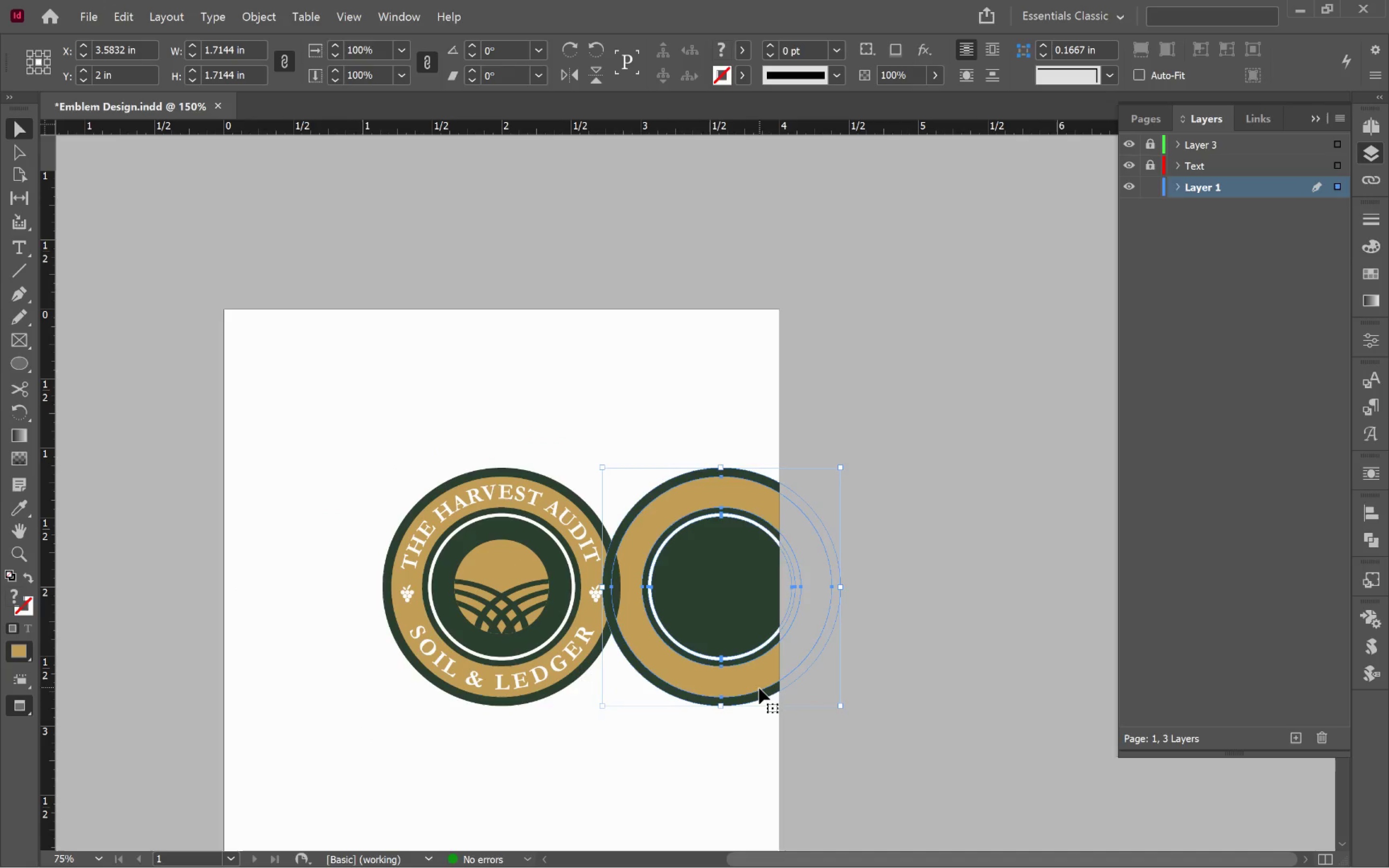 
hold_key(key=ShiftLeft, duration=0.84)
 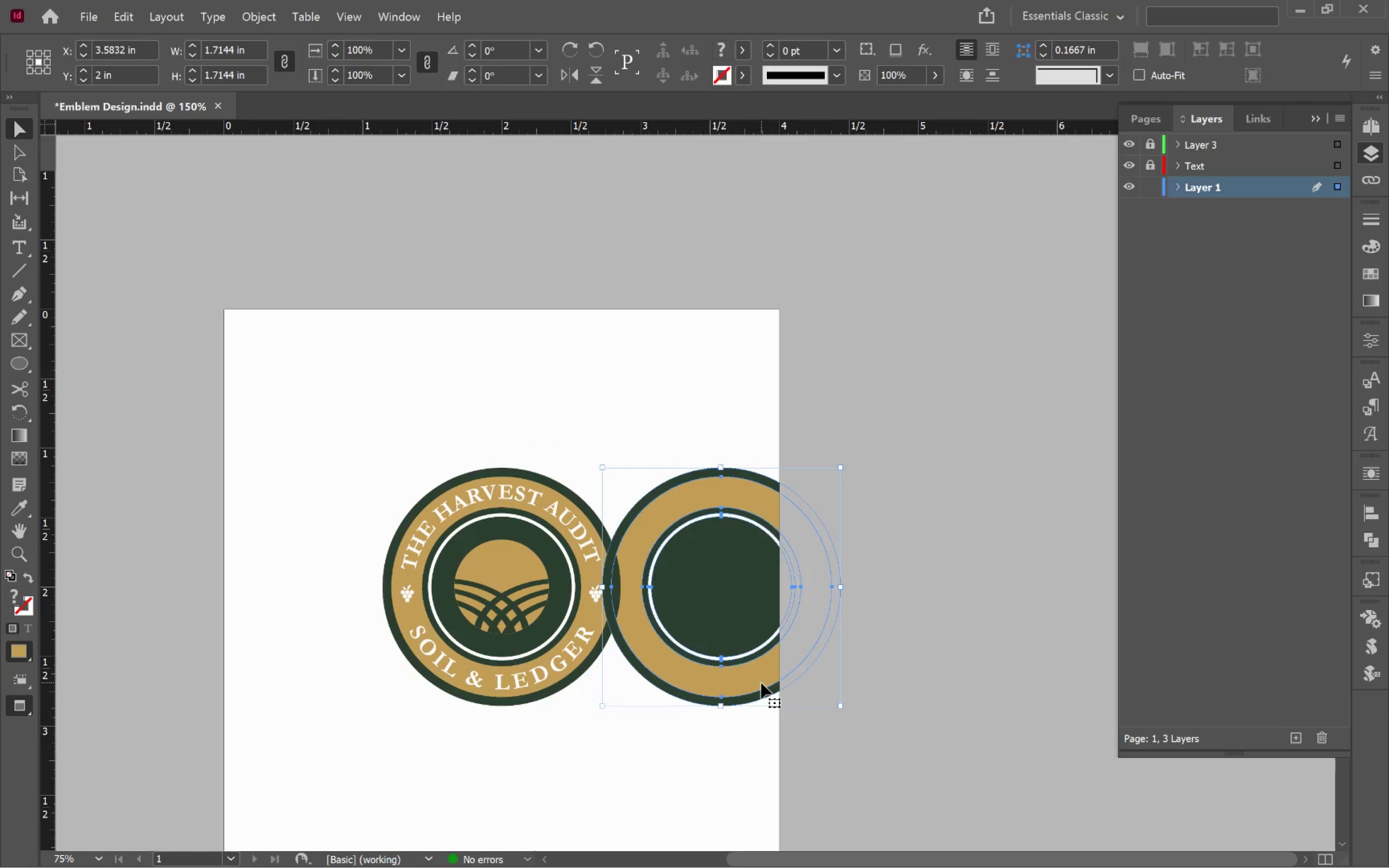 
key(Backspace)
 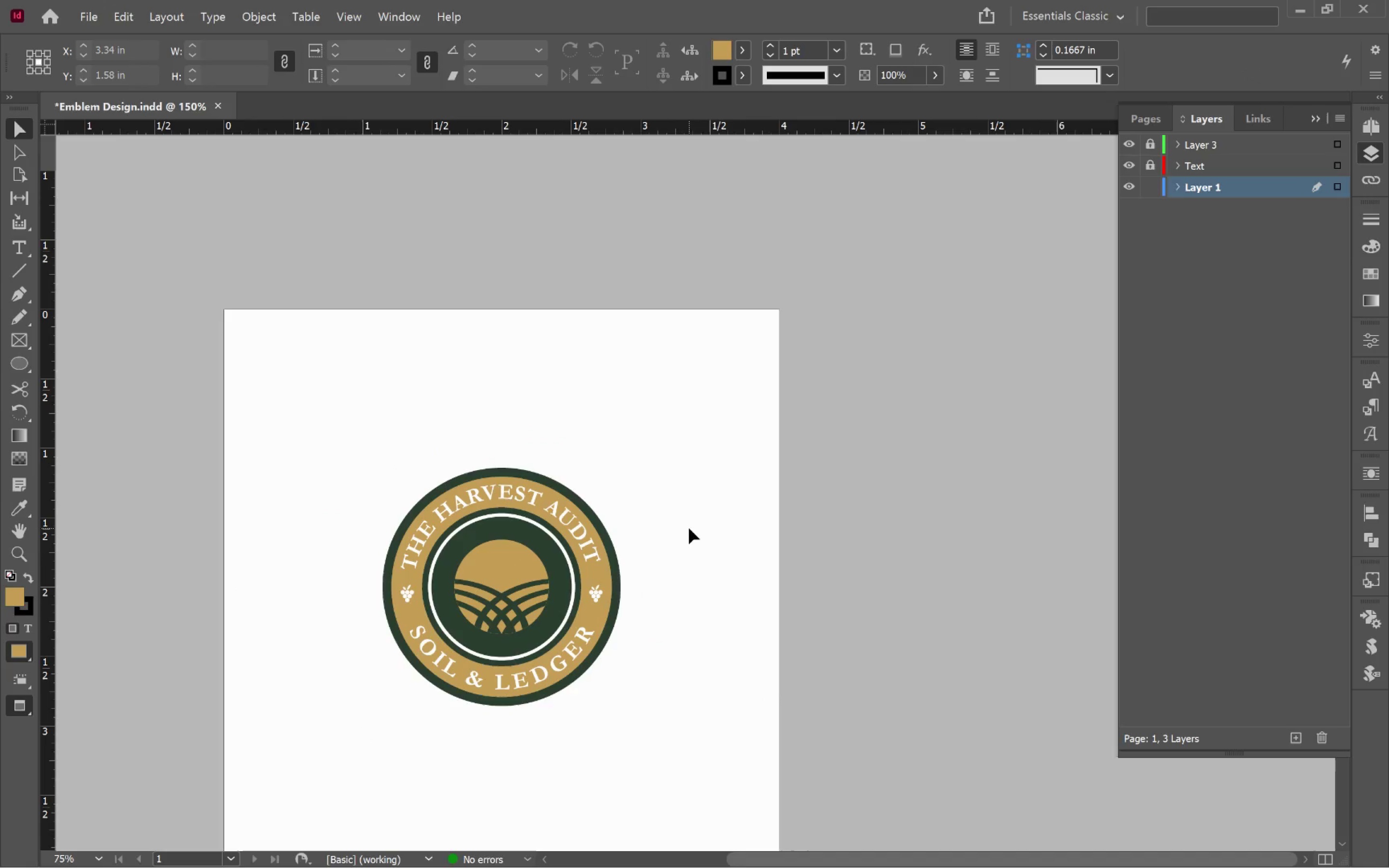 
left_click_drag(start_coordinate=[696, 454], to_coordinate=[244, 780])
 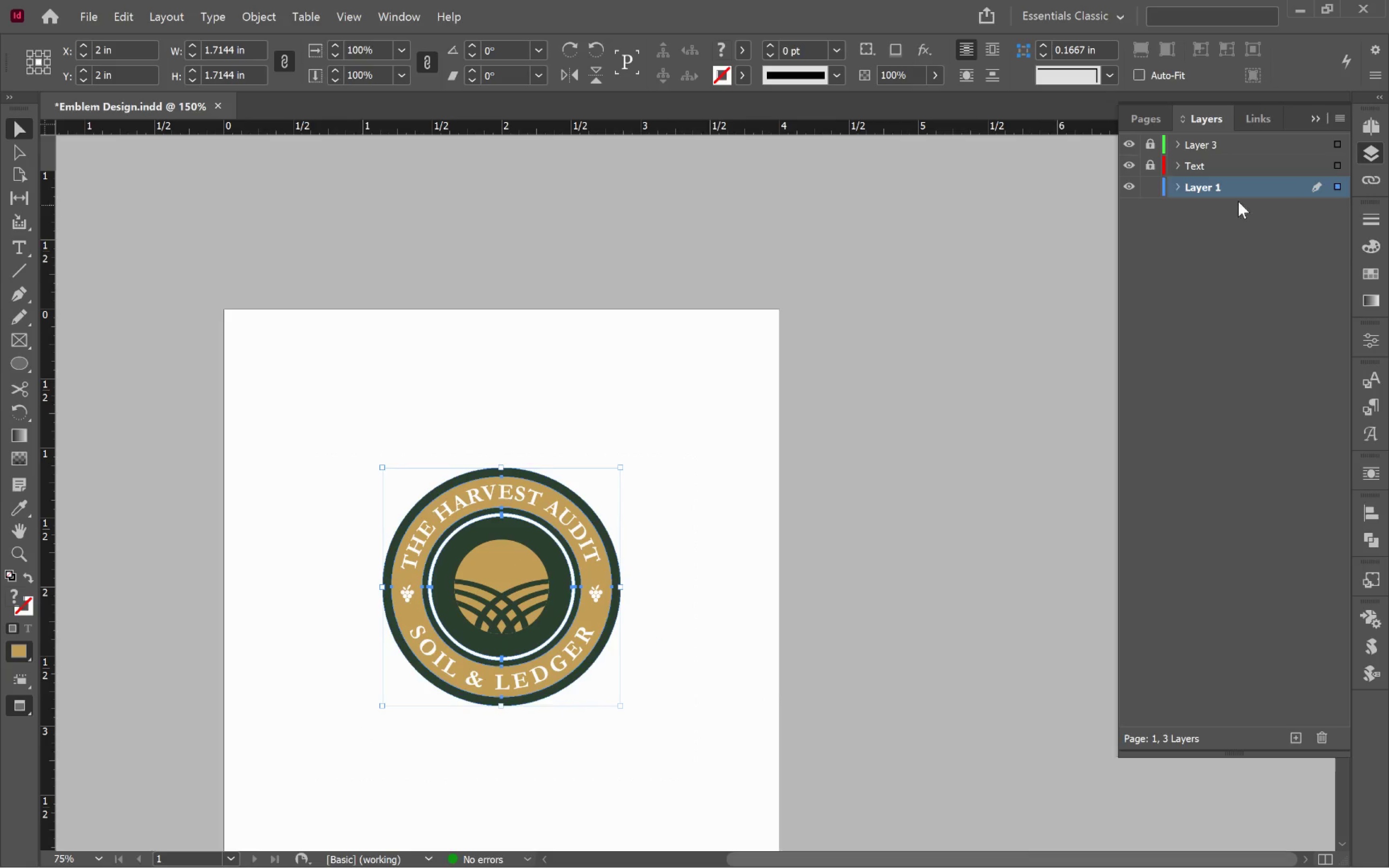 
right_click([1209, 188])
 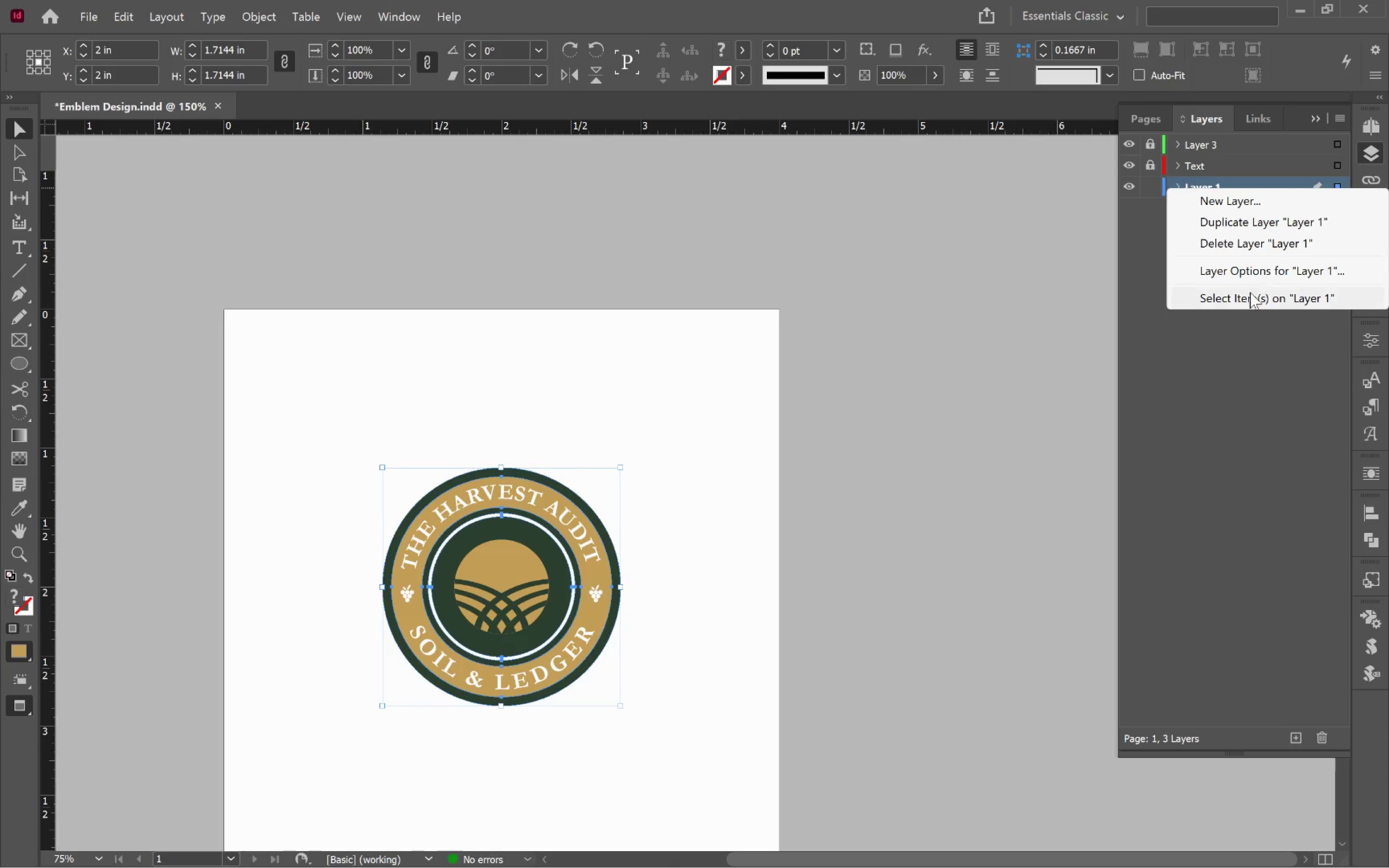 
left_click([1248, 364])
 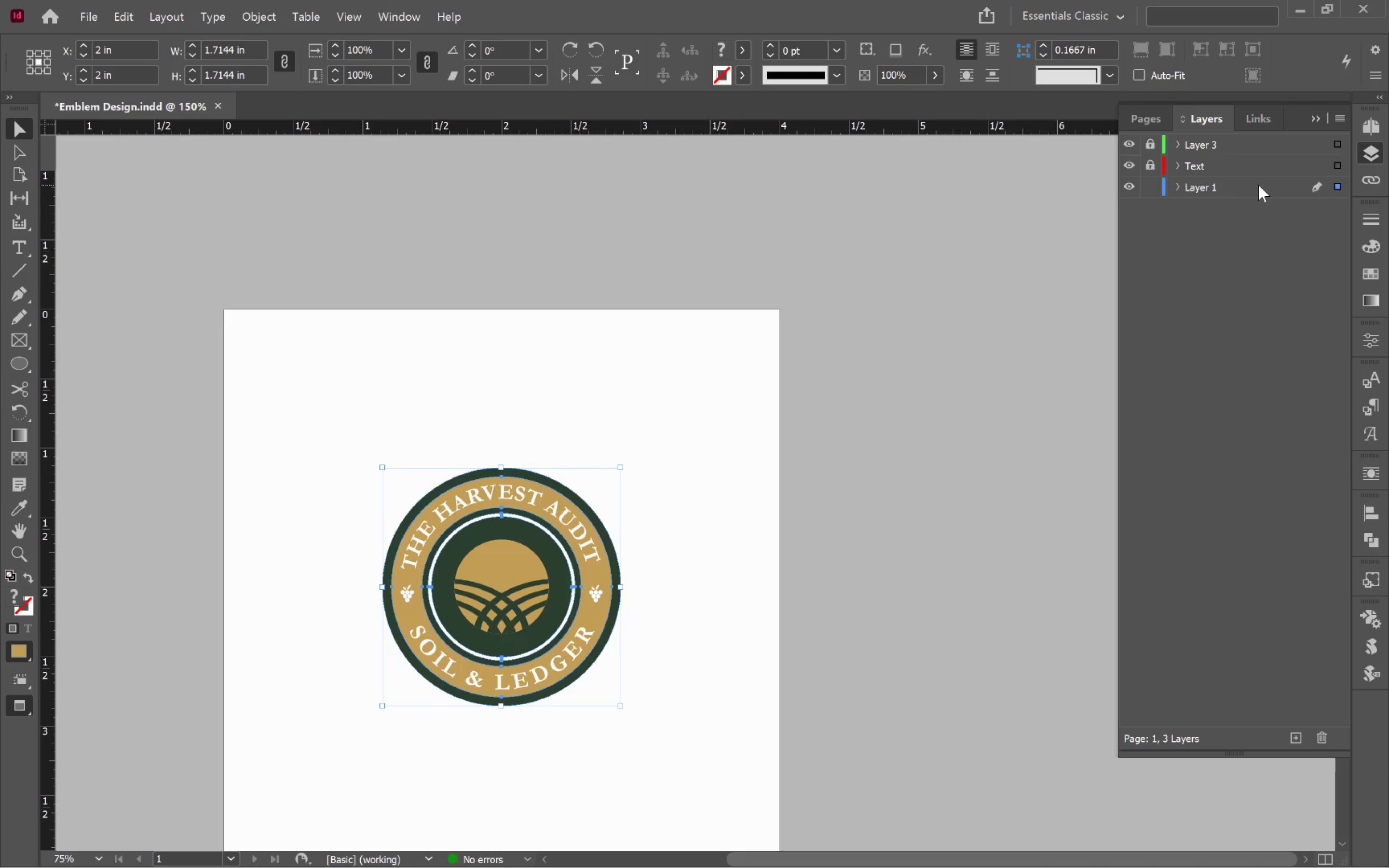 
double_click([1258, 185])
 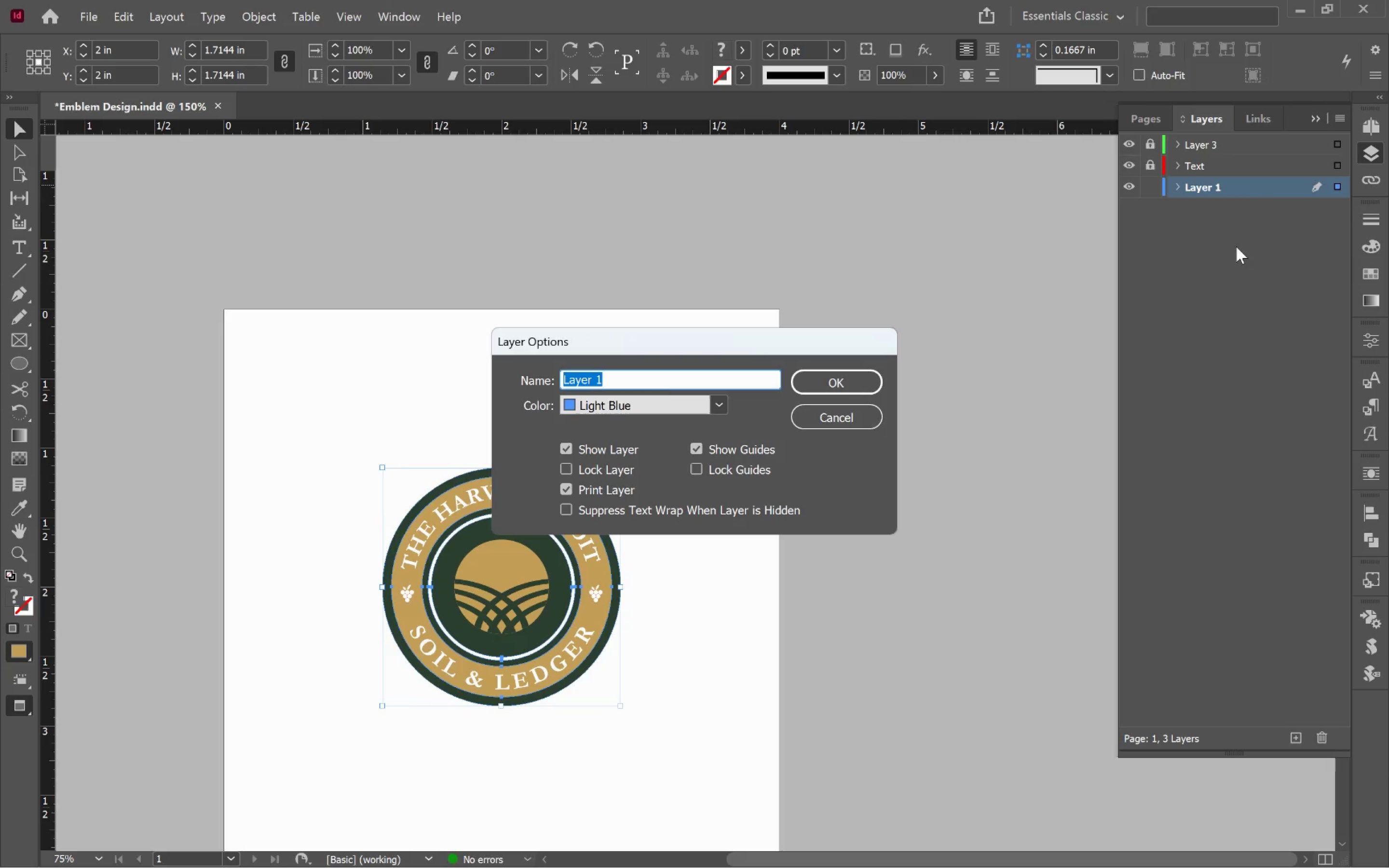 
type(Background)
 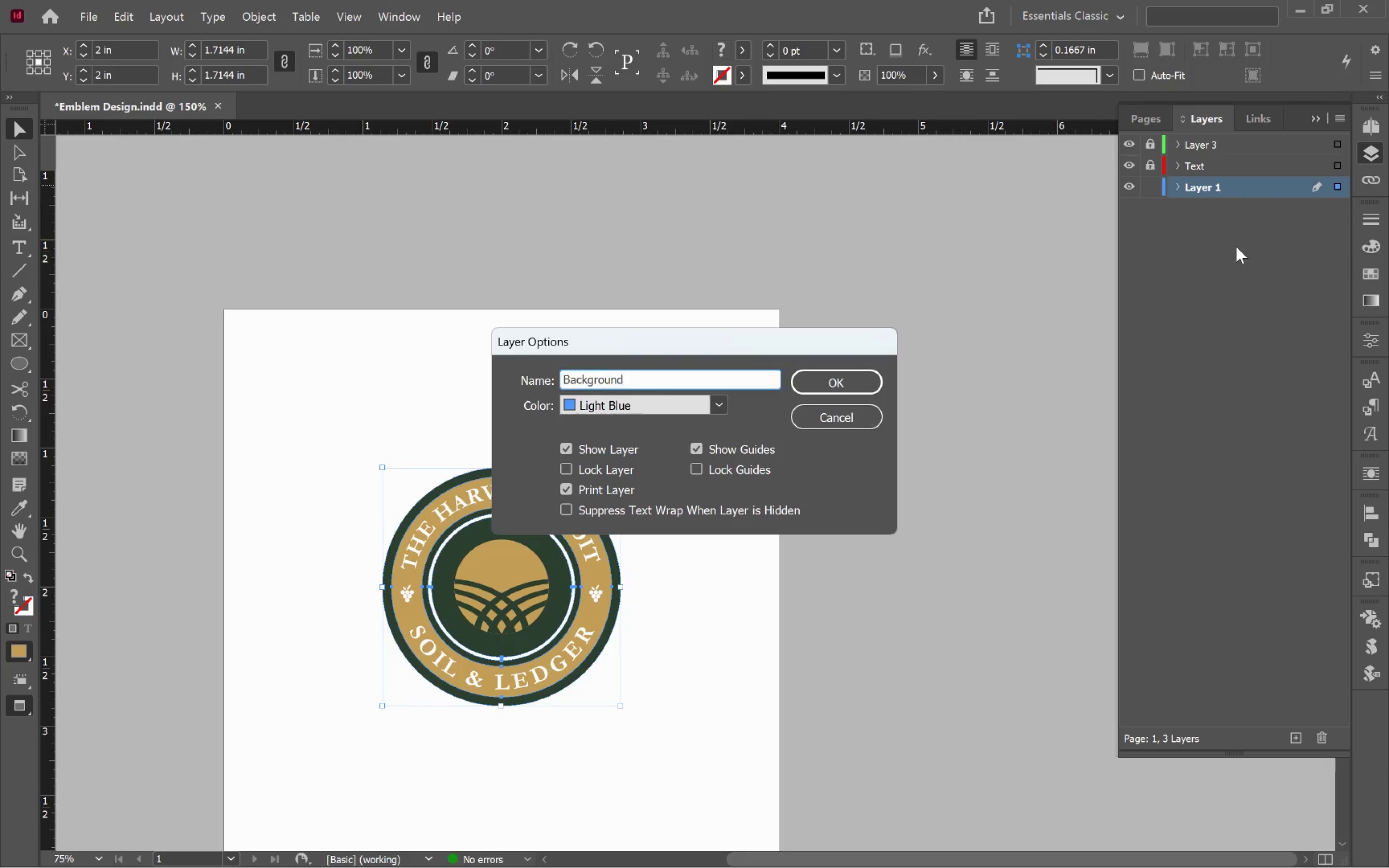 
key(Enter)
 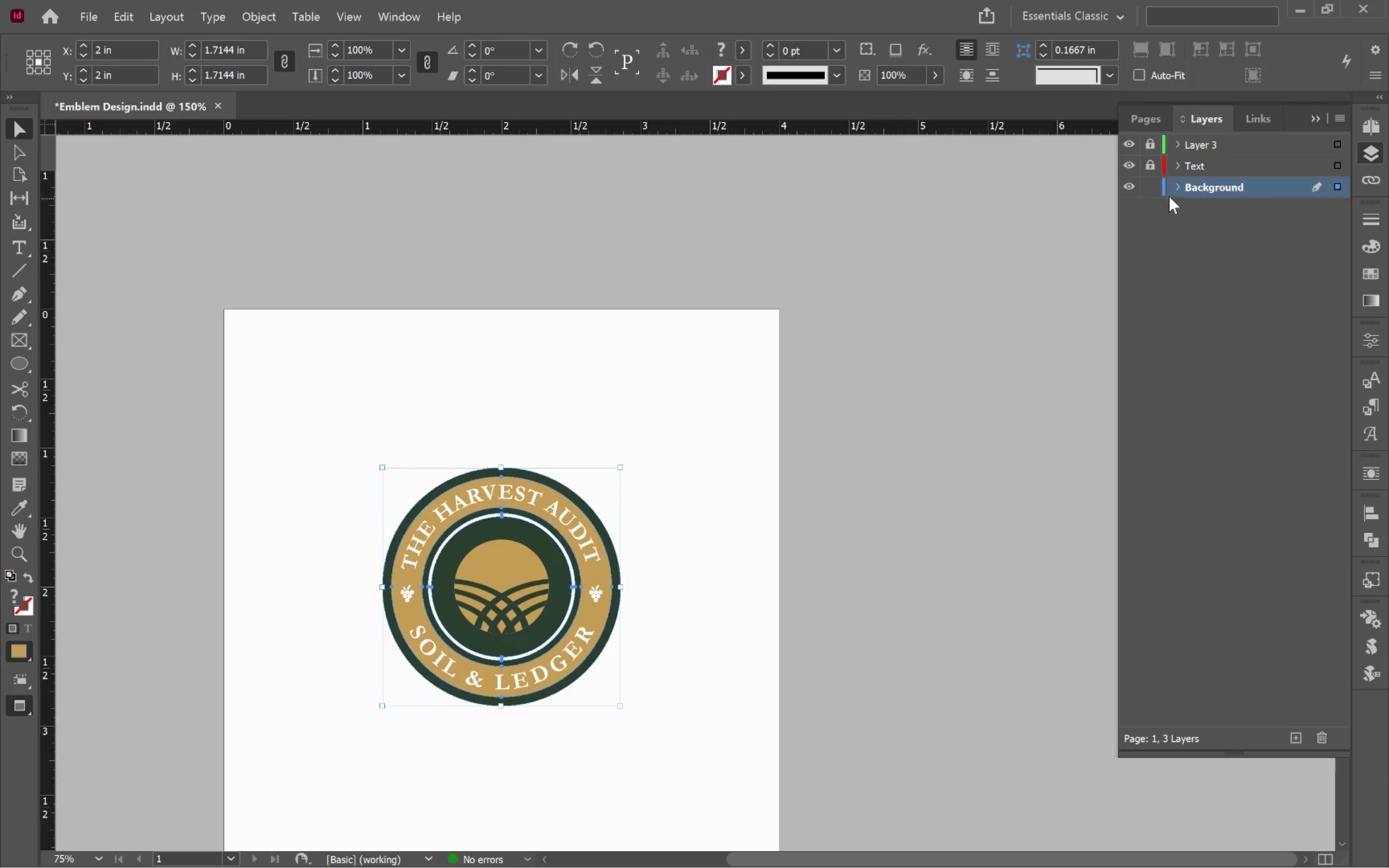 
left_click([1146, 183])
 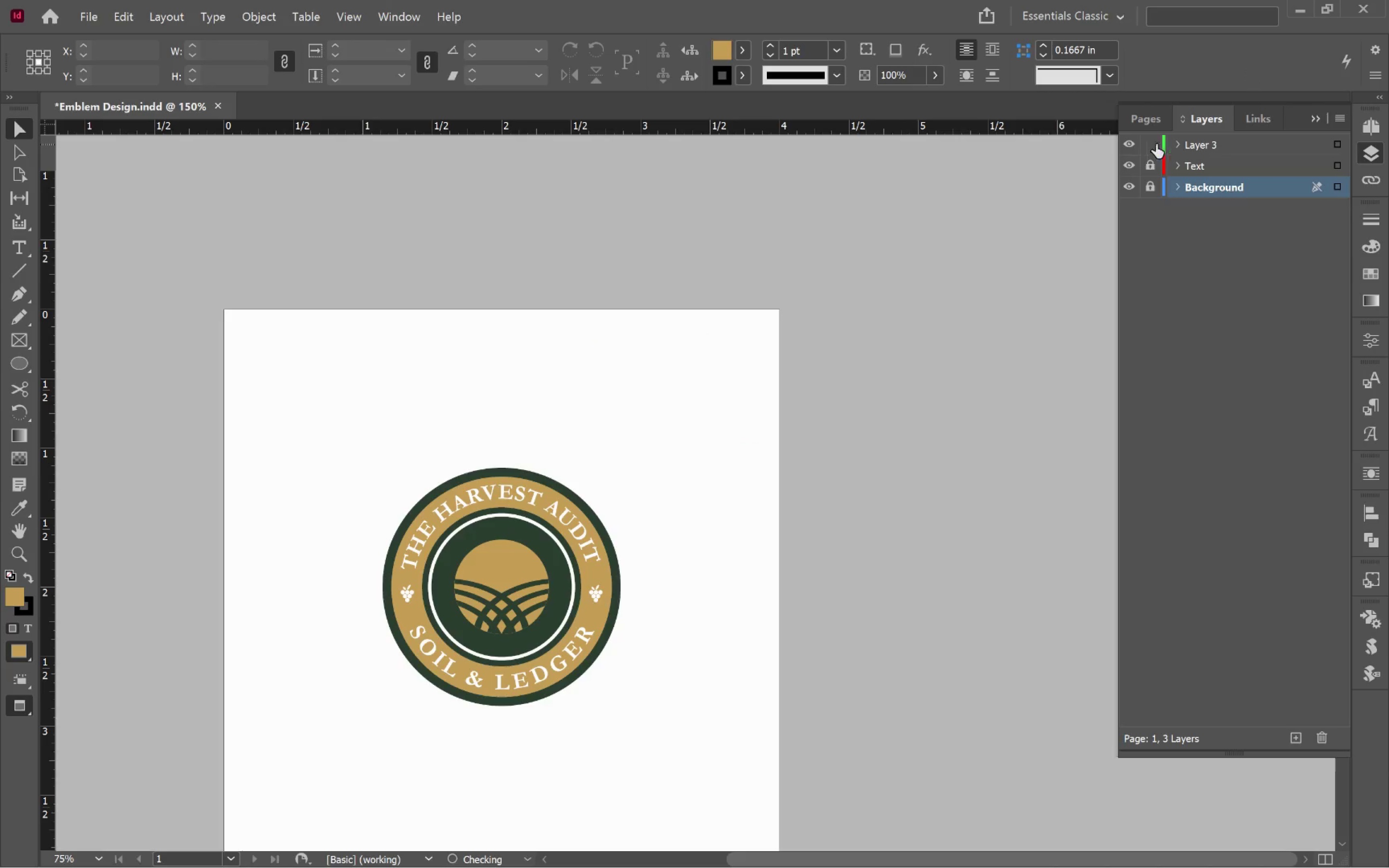 
double_click([1218, 143])
 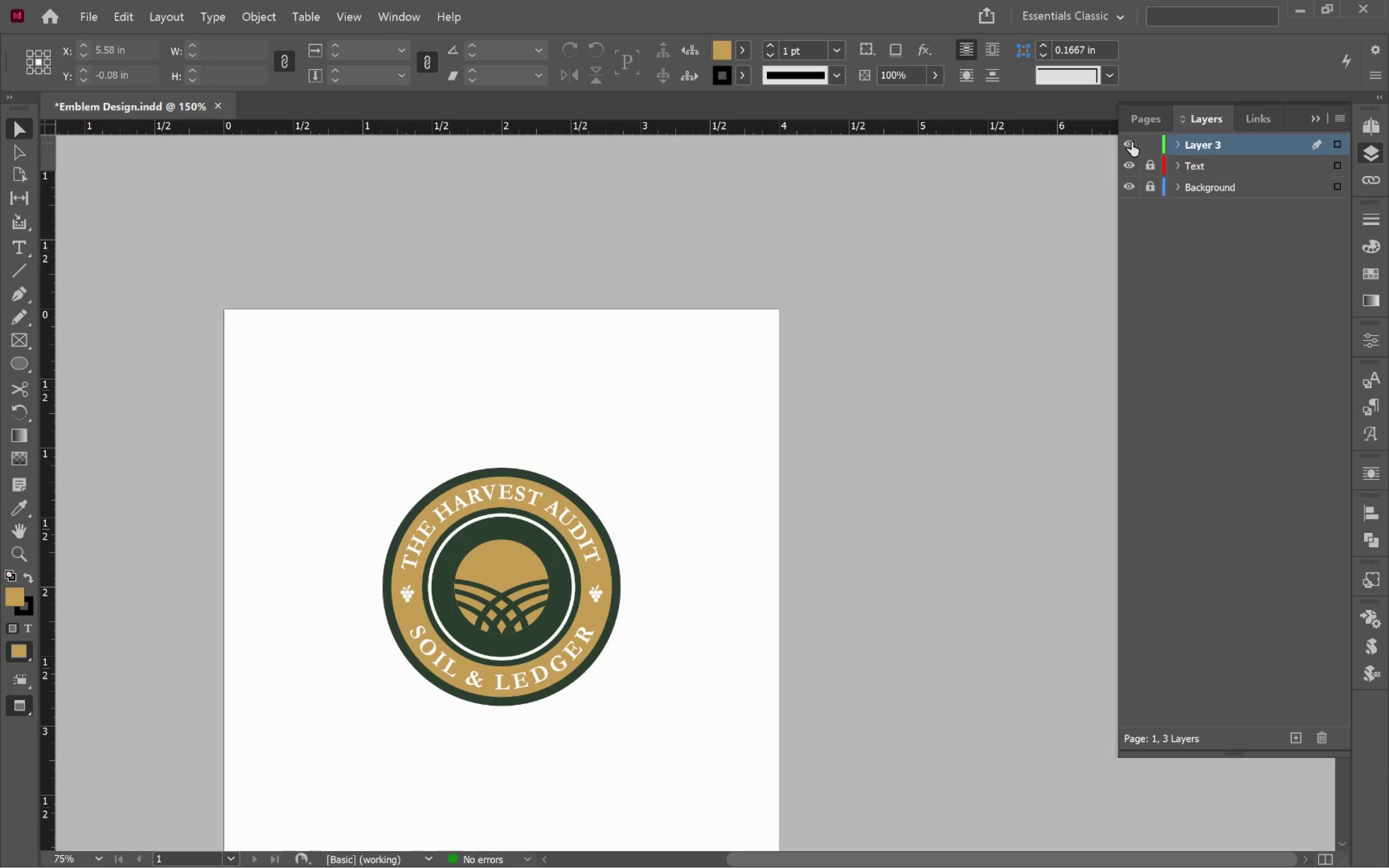 
double_click([1131, 141])
 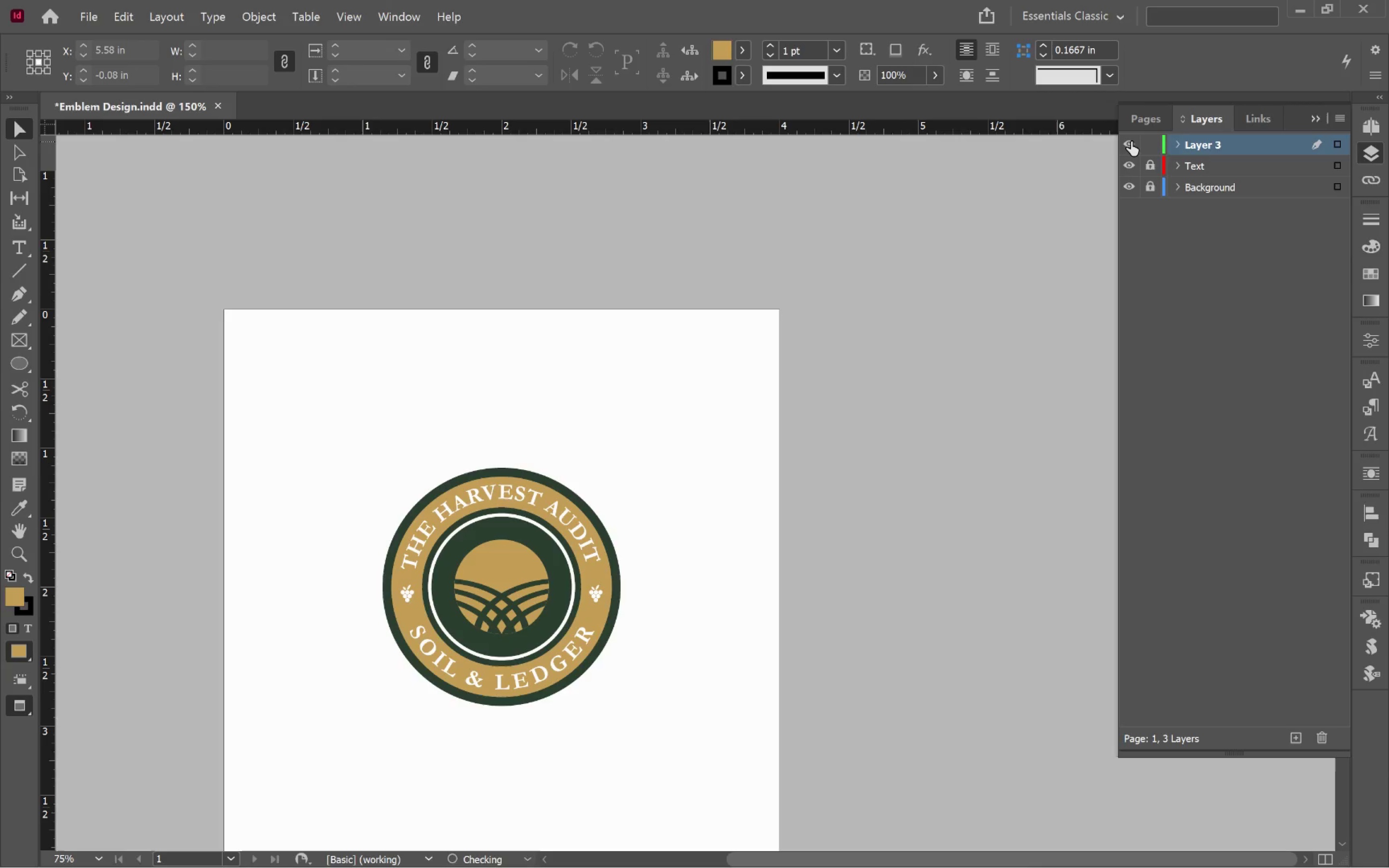 
triple_click([1131, 141])
 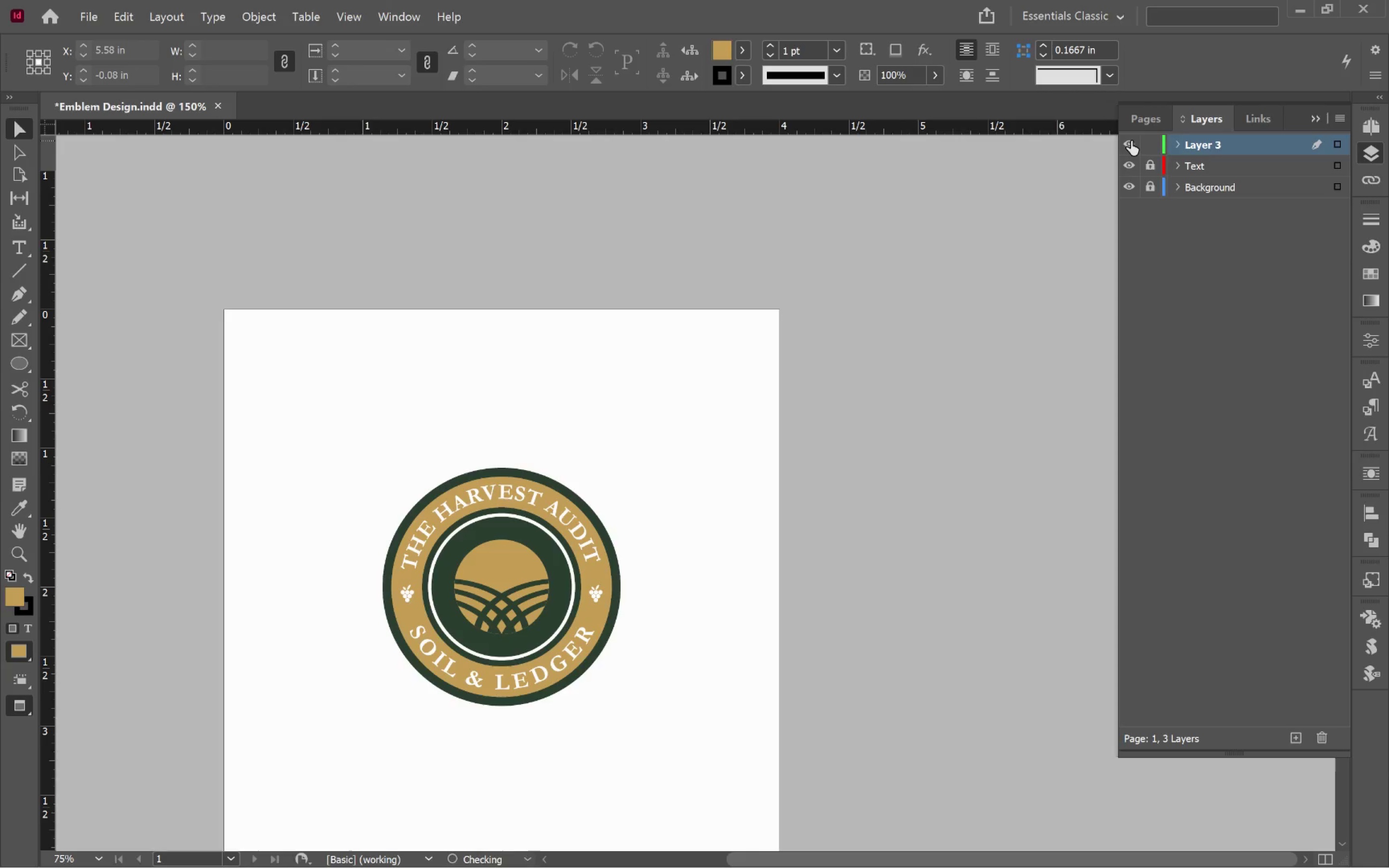 
double_click([1131, 141])
 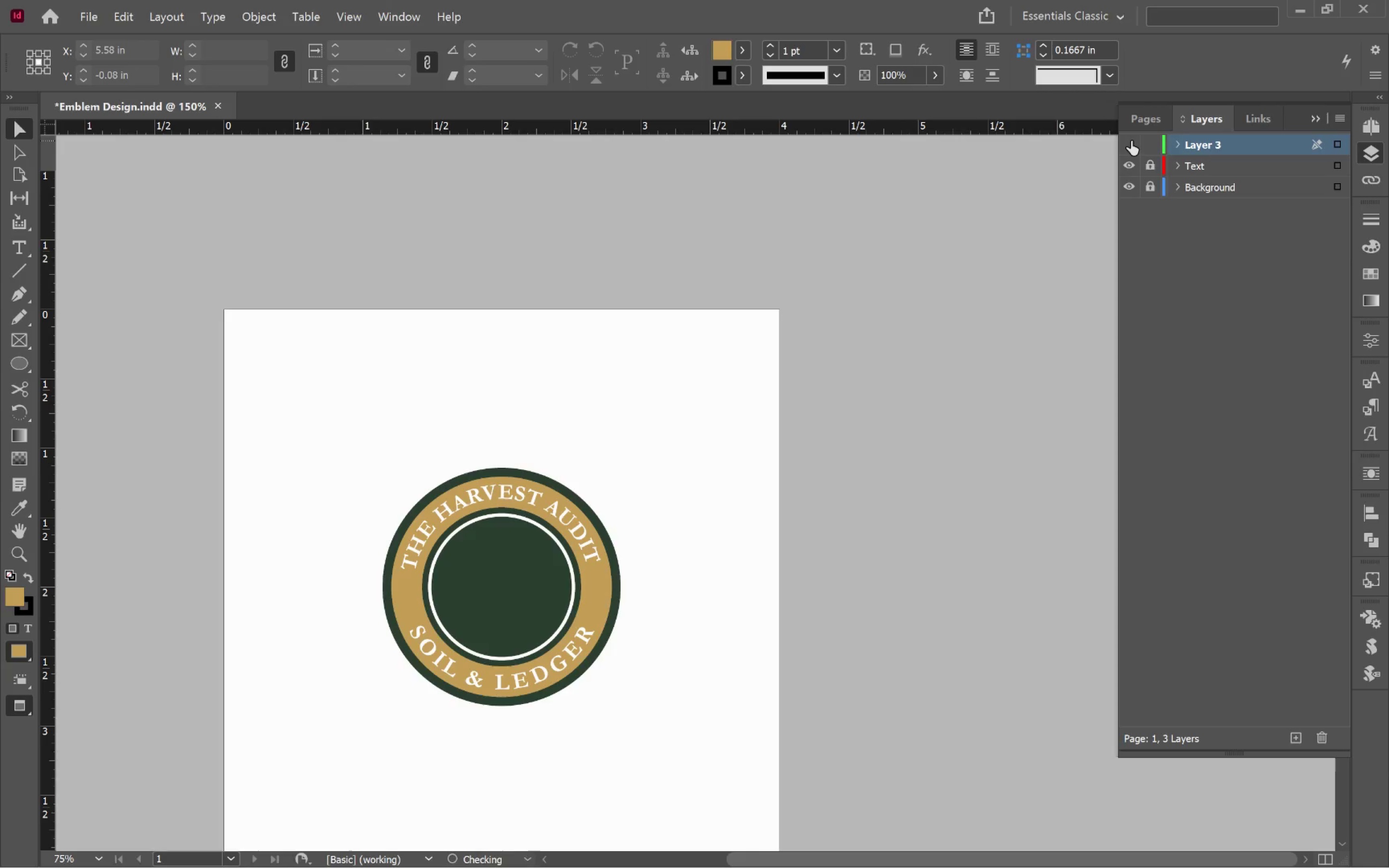 
triple_click([1131, 141])
 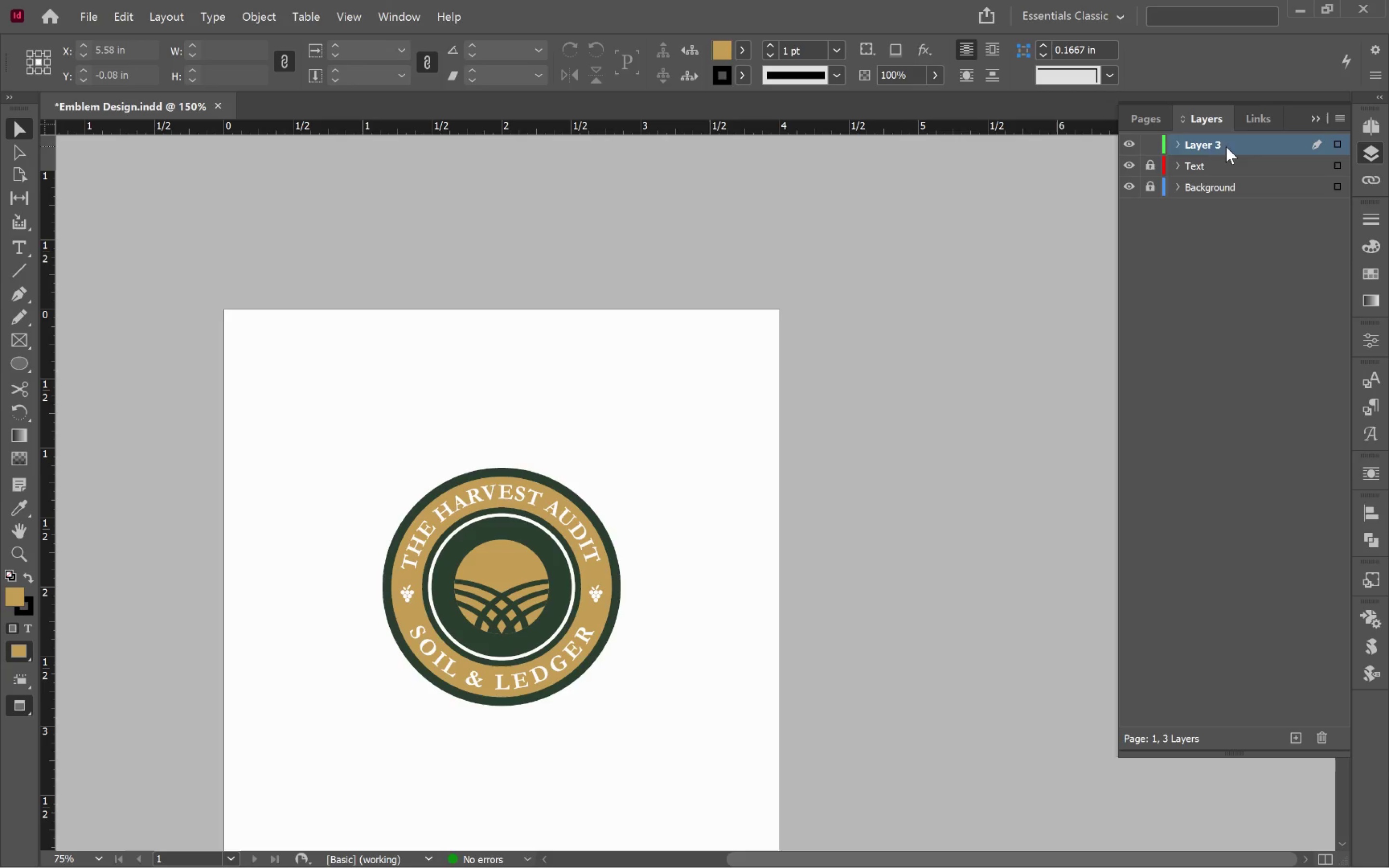 
double_click([1207, 144])
 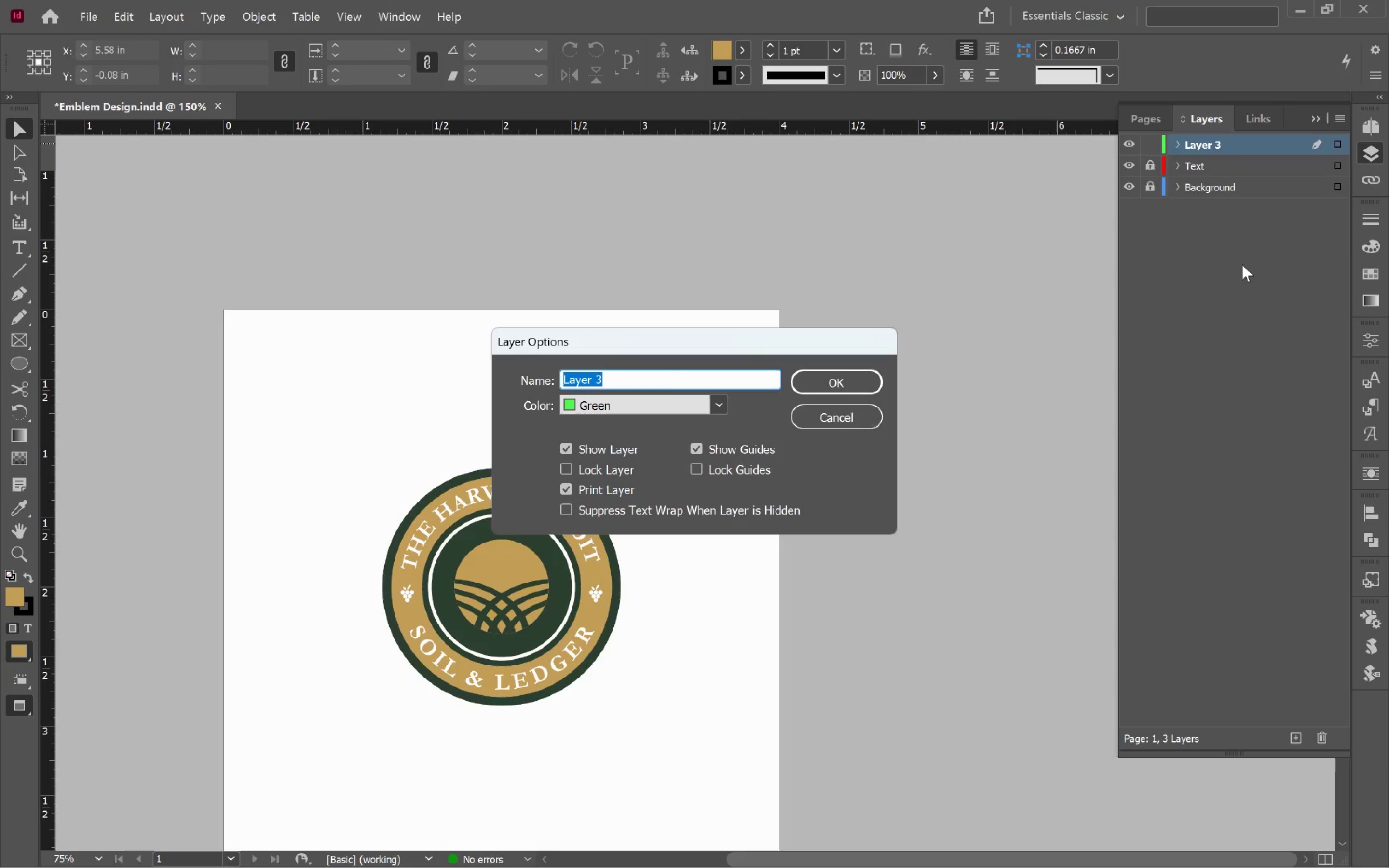 
type(Graphics)
 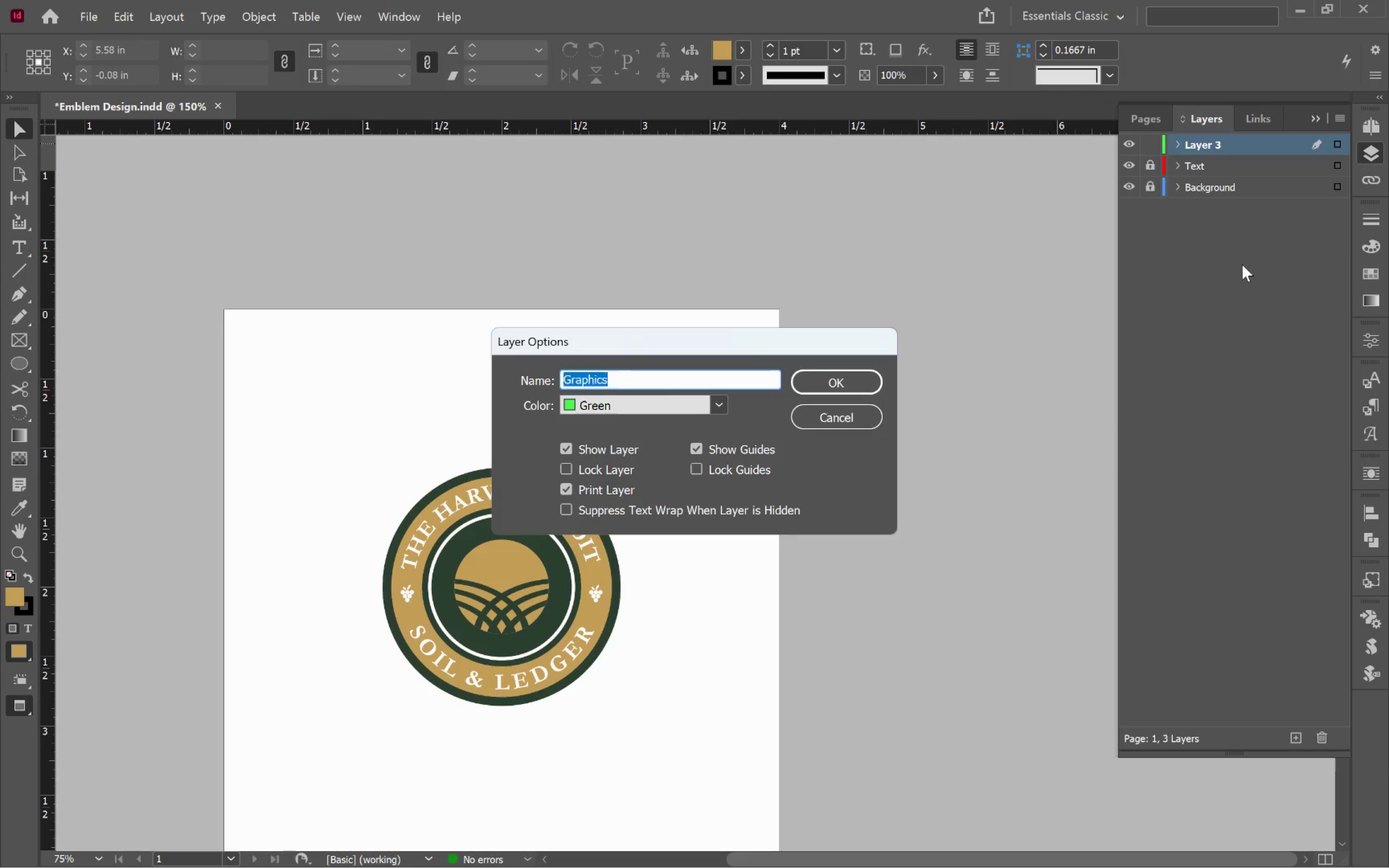 
key(Enter)
 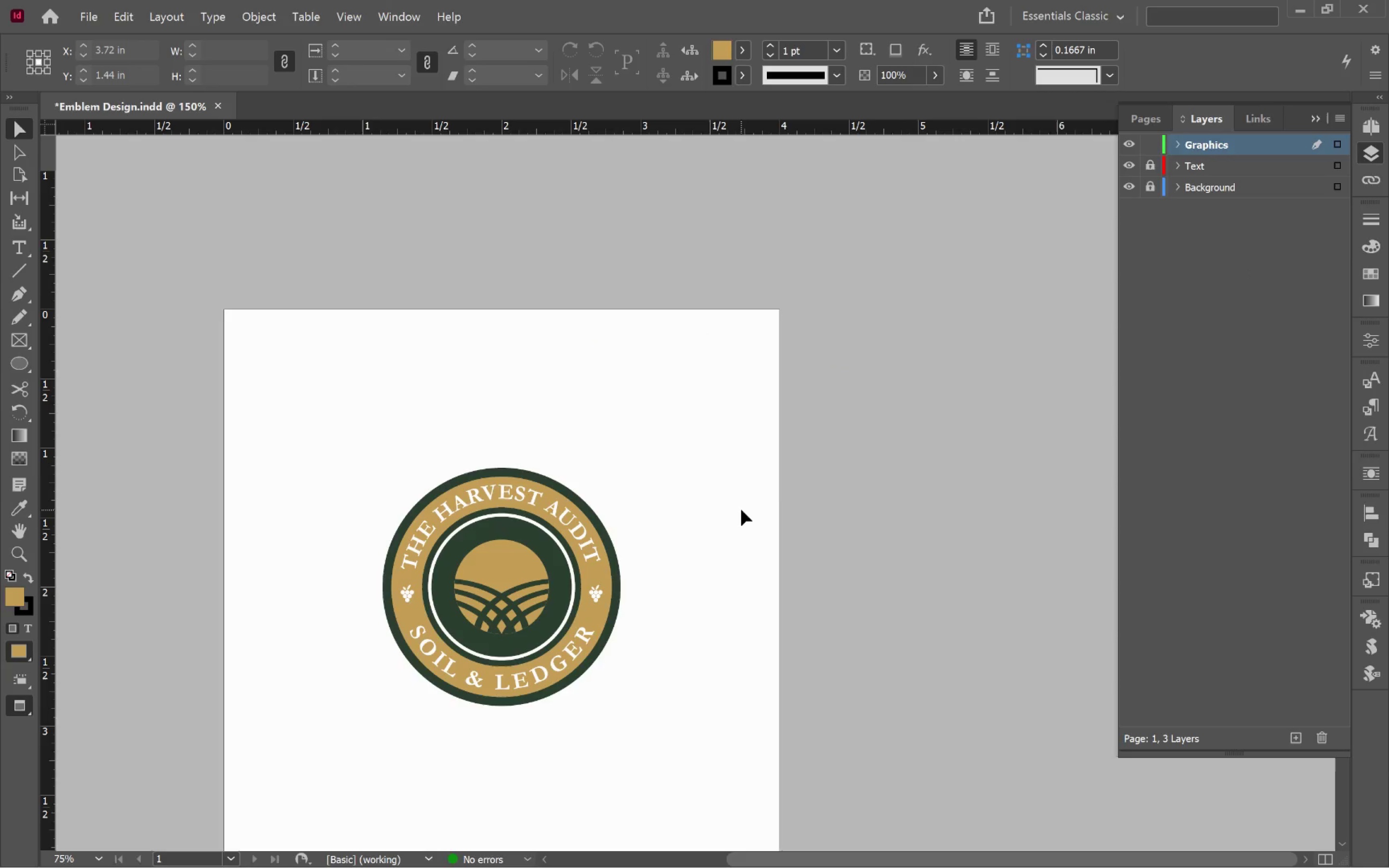 
left_click_drag(start_coordinate=[1151, 160], to_coordinate=[1154, 183])
 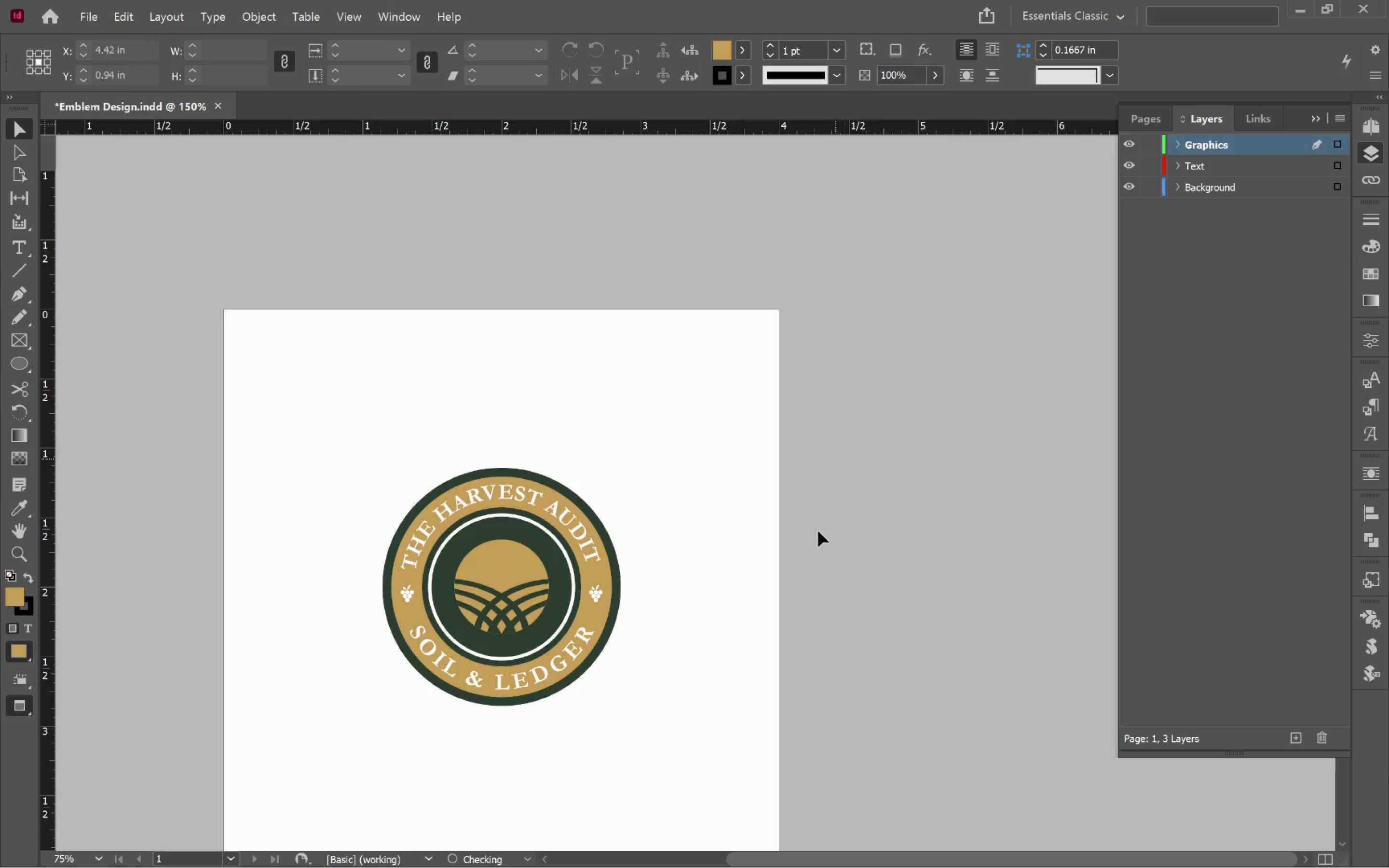 
left_click([813, 564])
 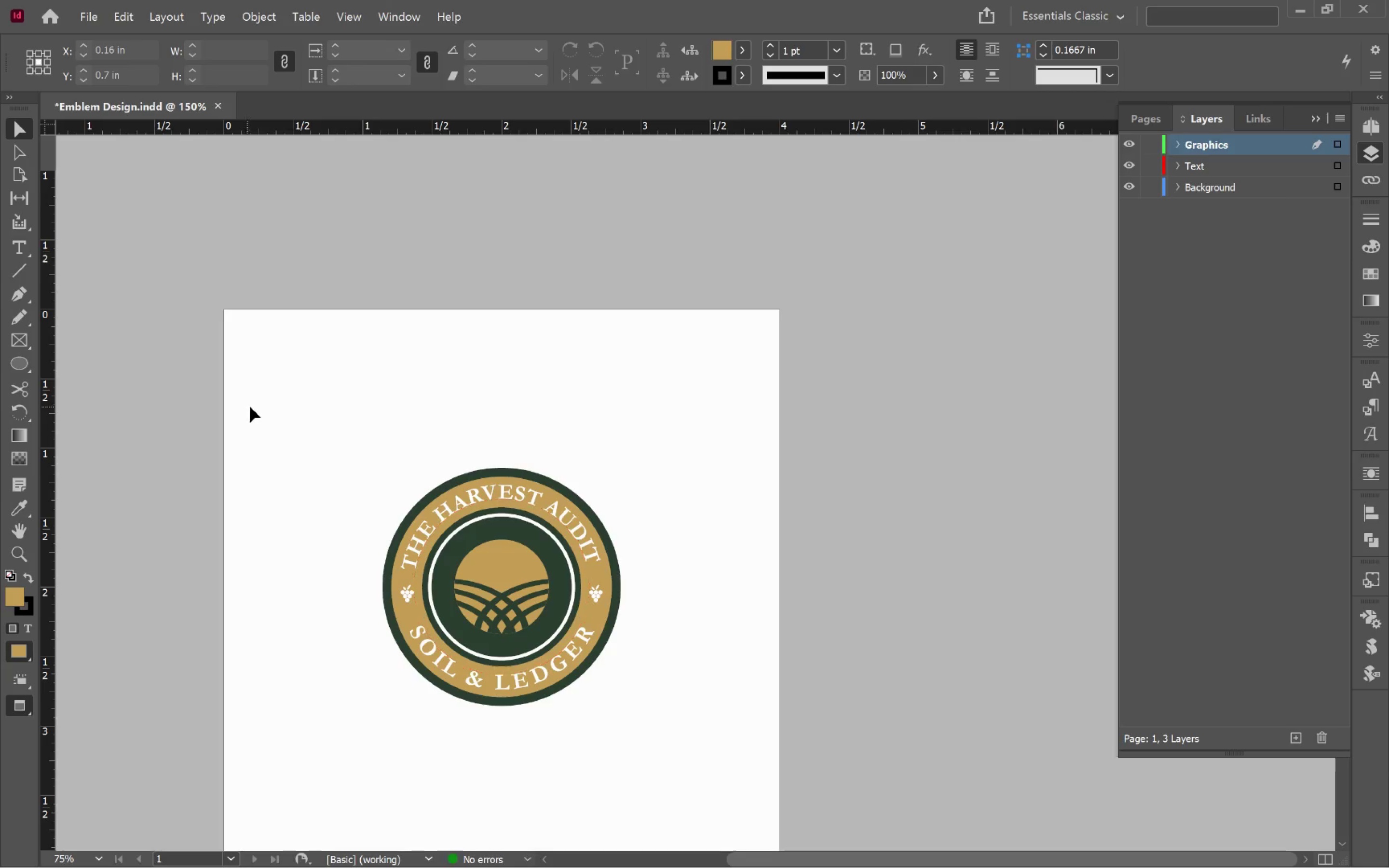 
left_click_drag(start_coordinate=[310, 420], to_coordinate=[786, 793])
 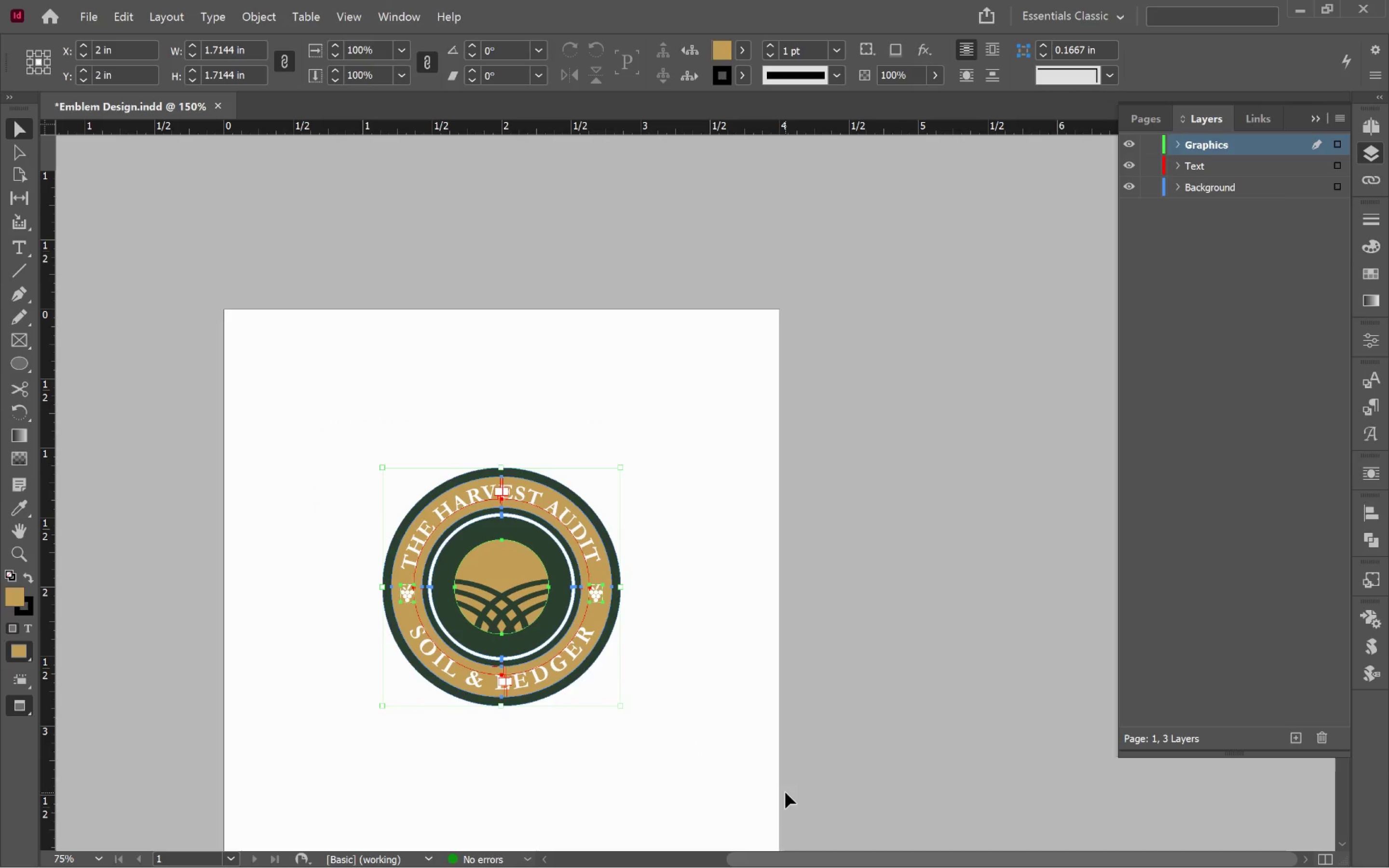 
key(Control+G)
 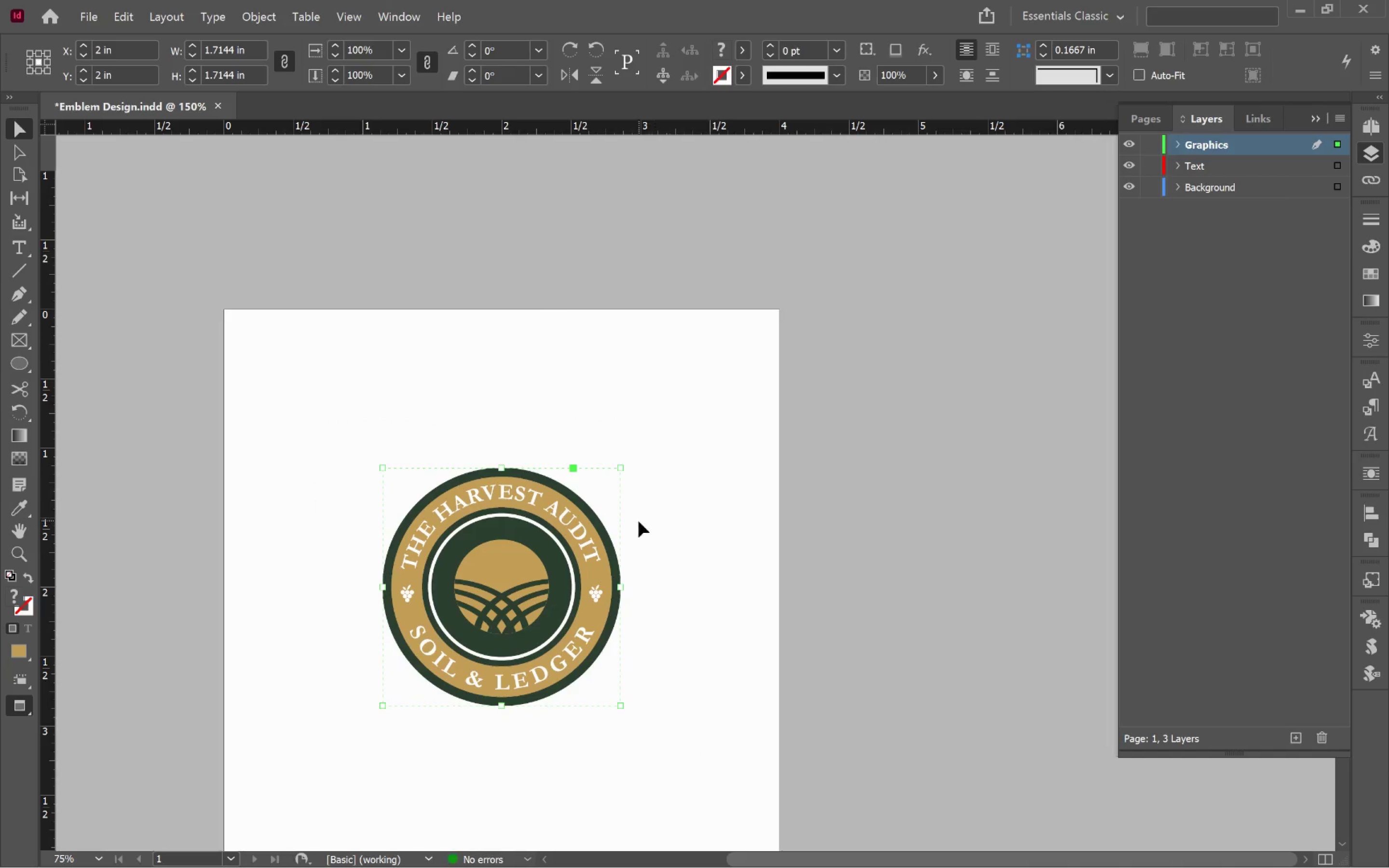 
wait(5.08)
 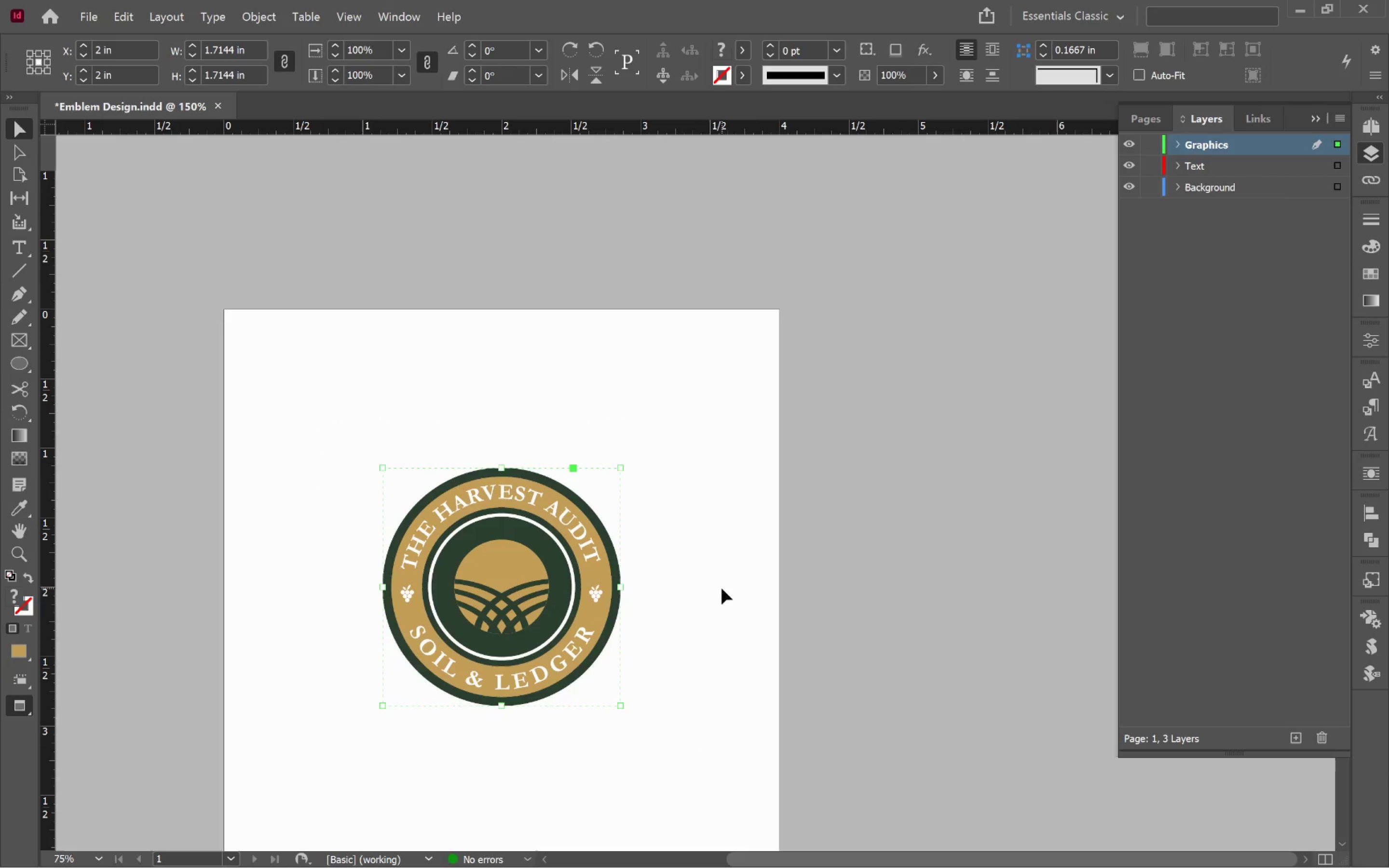 
left_click([734, 231])
 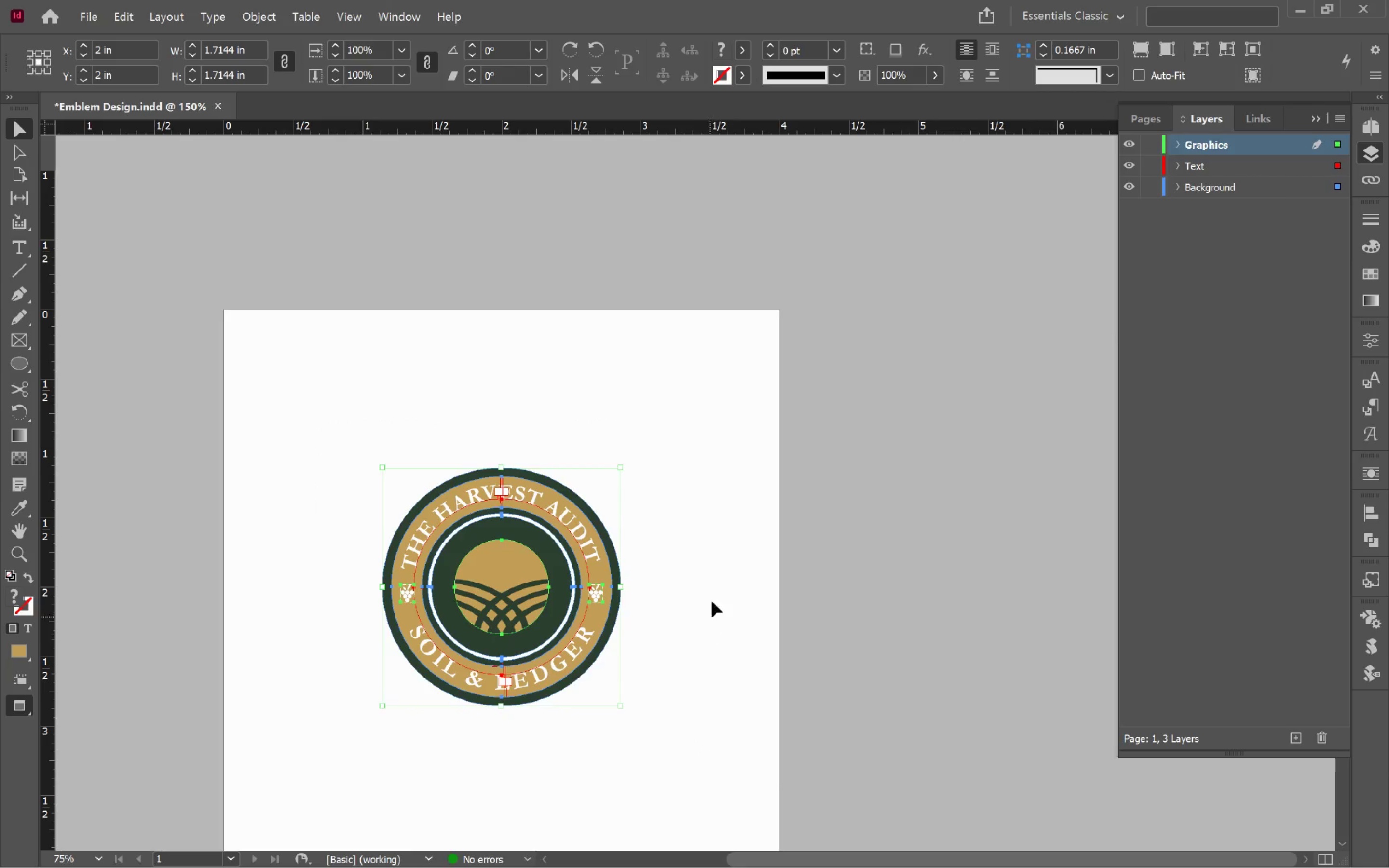 
left_click([721, 486])
 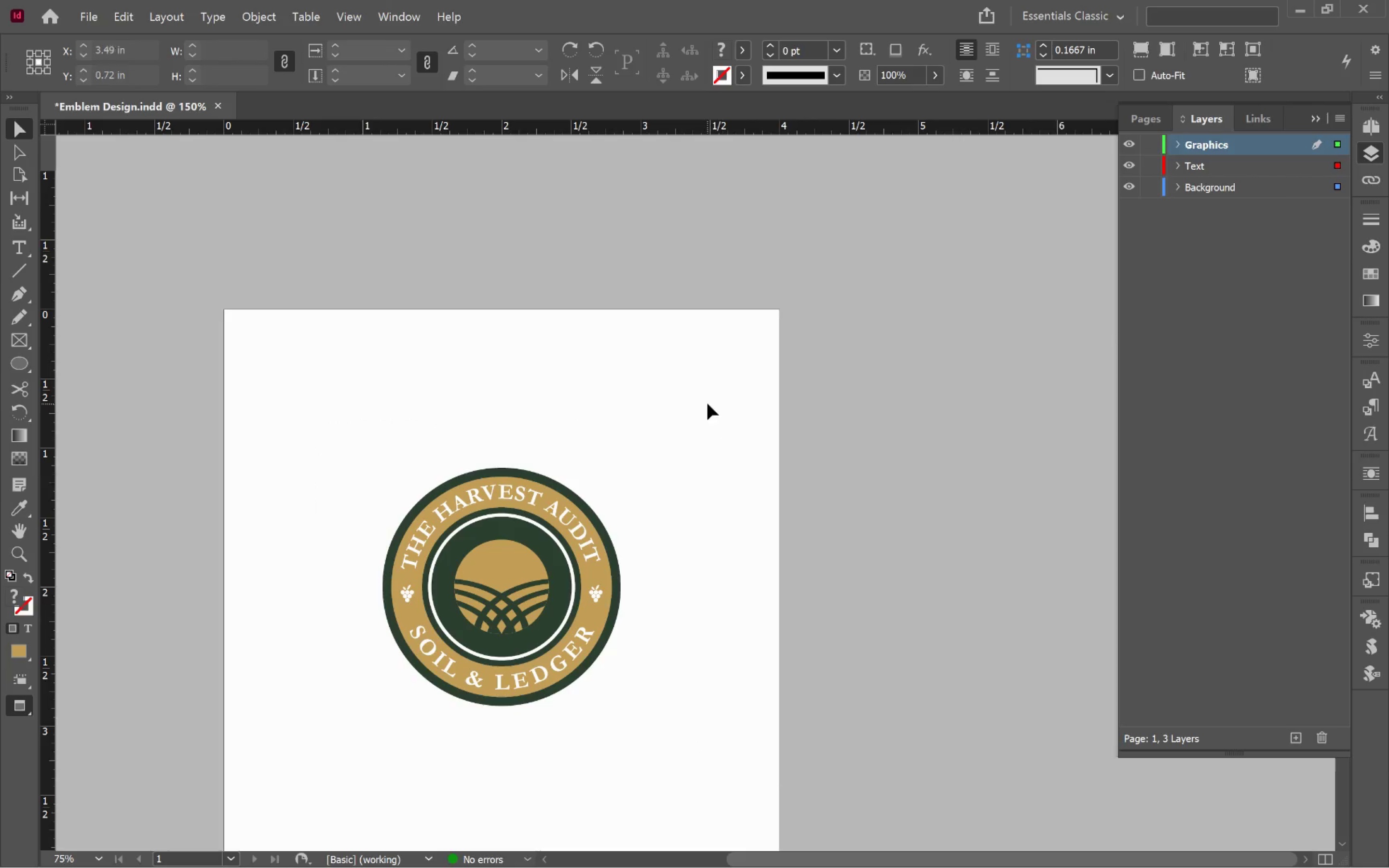 
left_click_drag(start_coordinate=[708, 402], to_coordinate=[310, 822])
 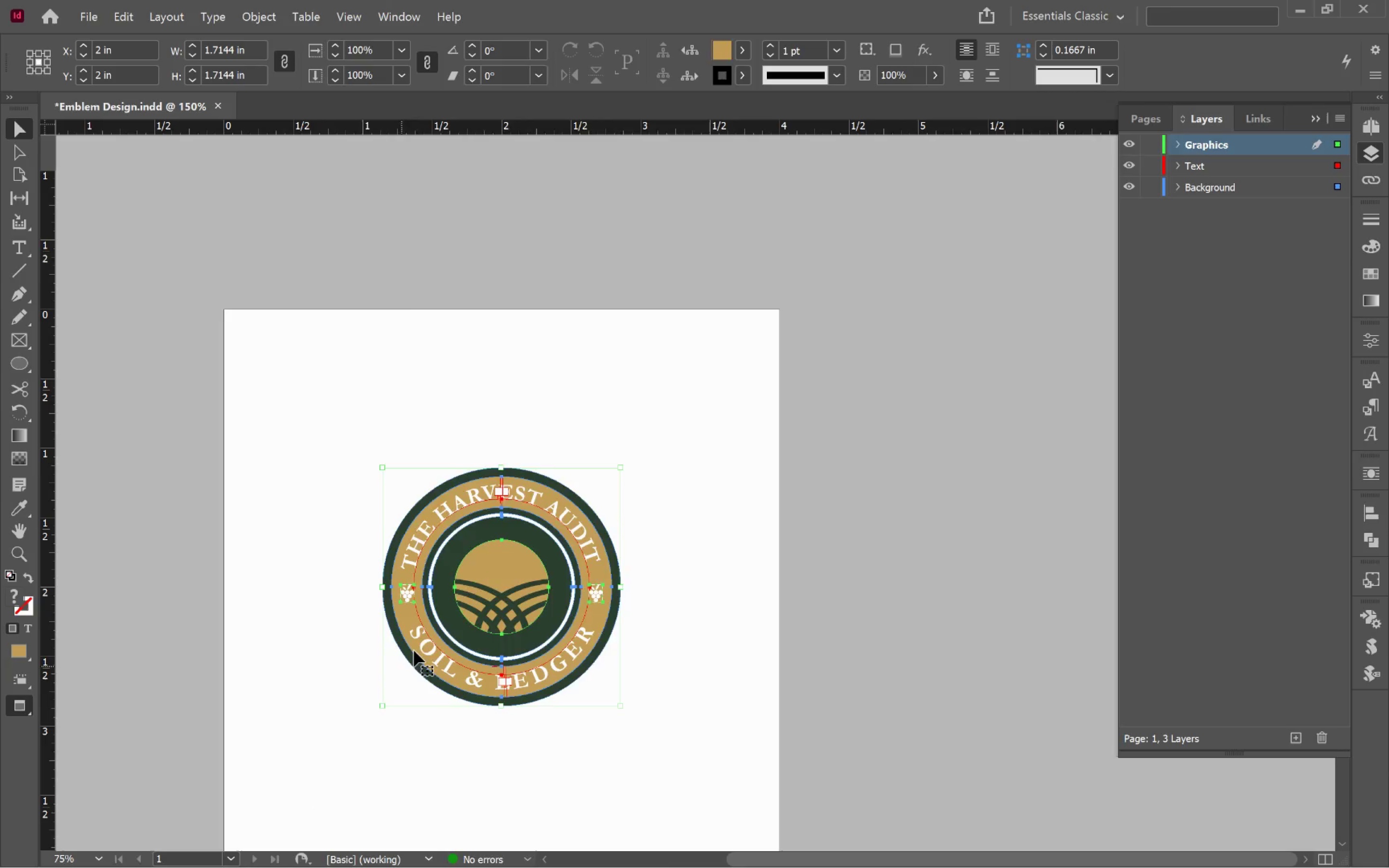 
right_click([414, 651])
 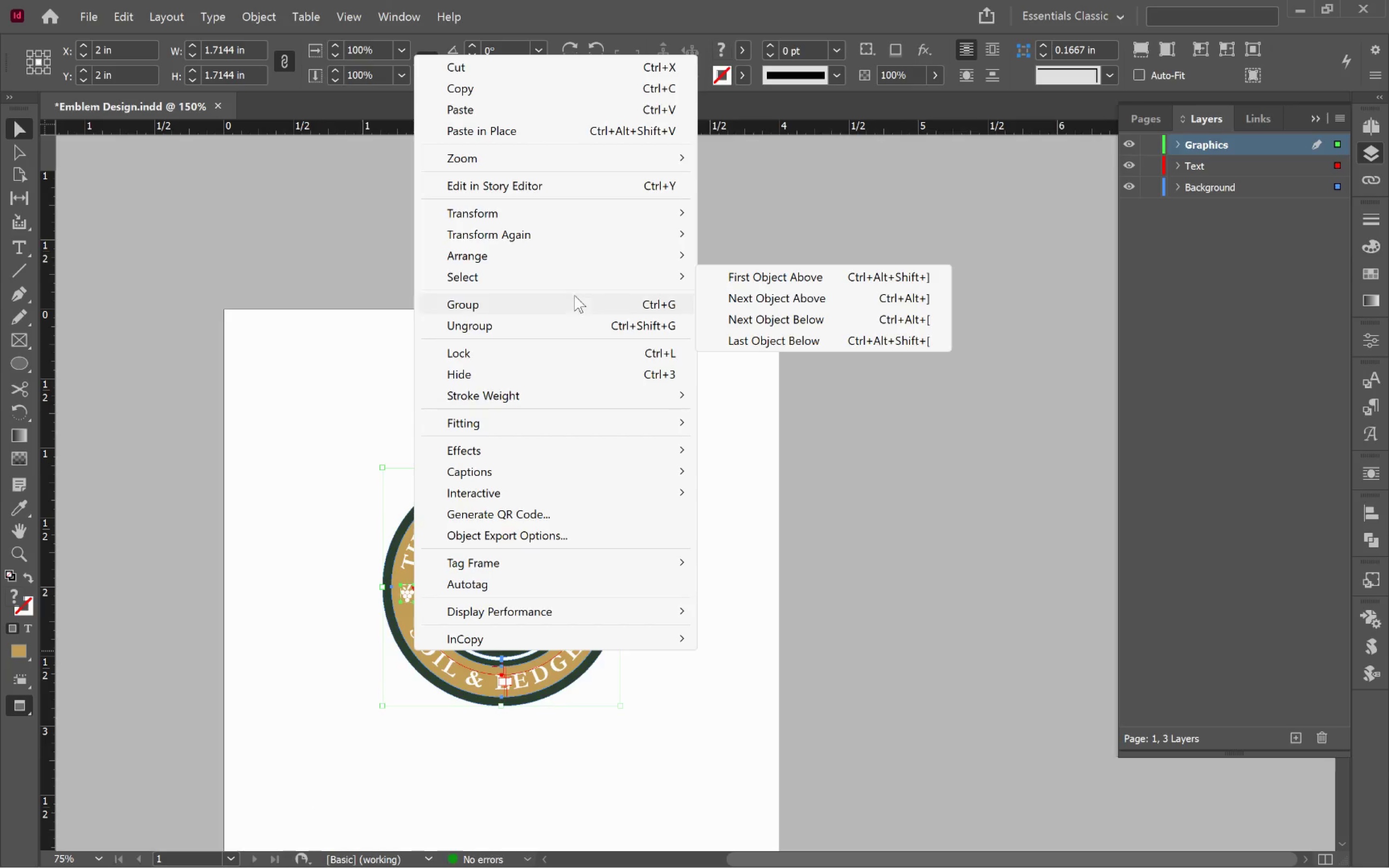 
left_click([572, 304])
 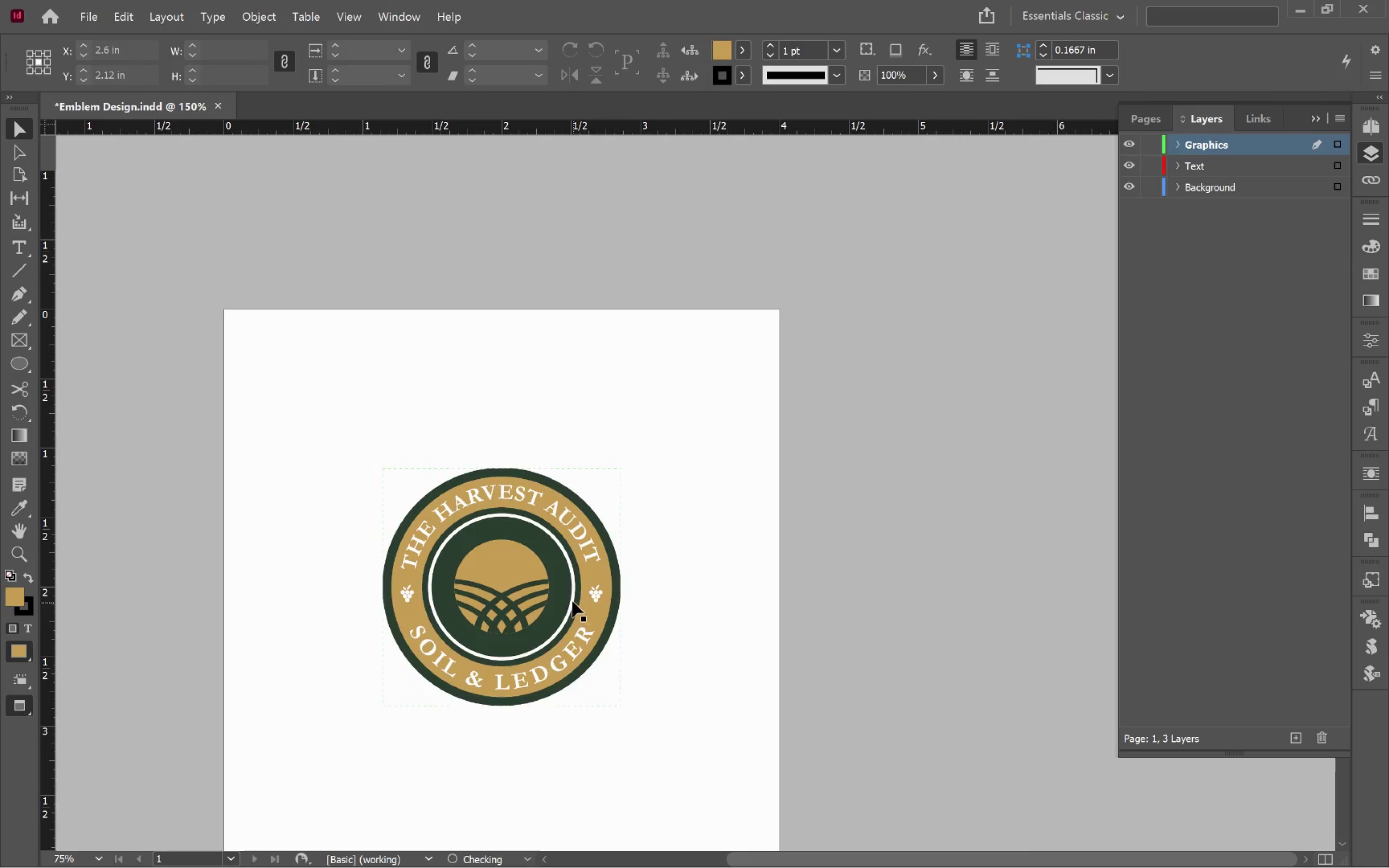 
left_click([574, 599])
 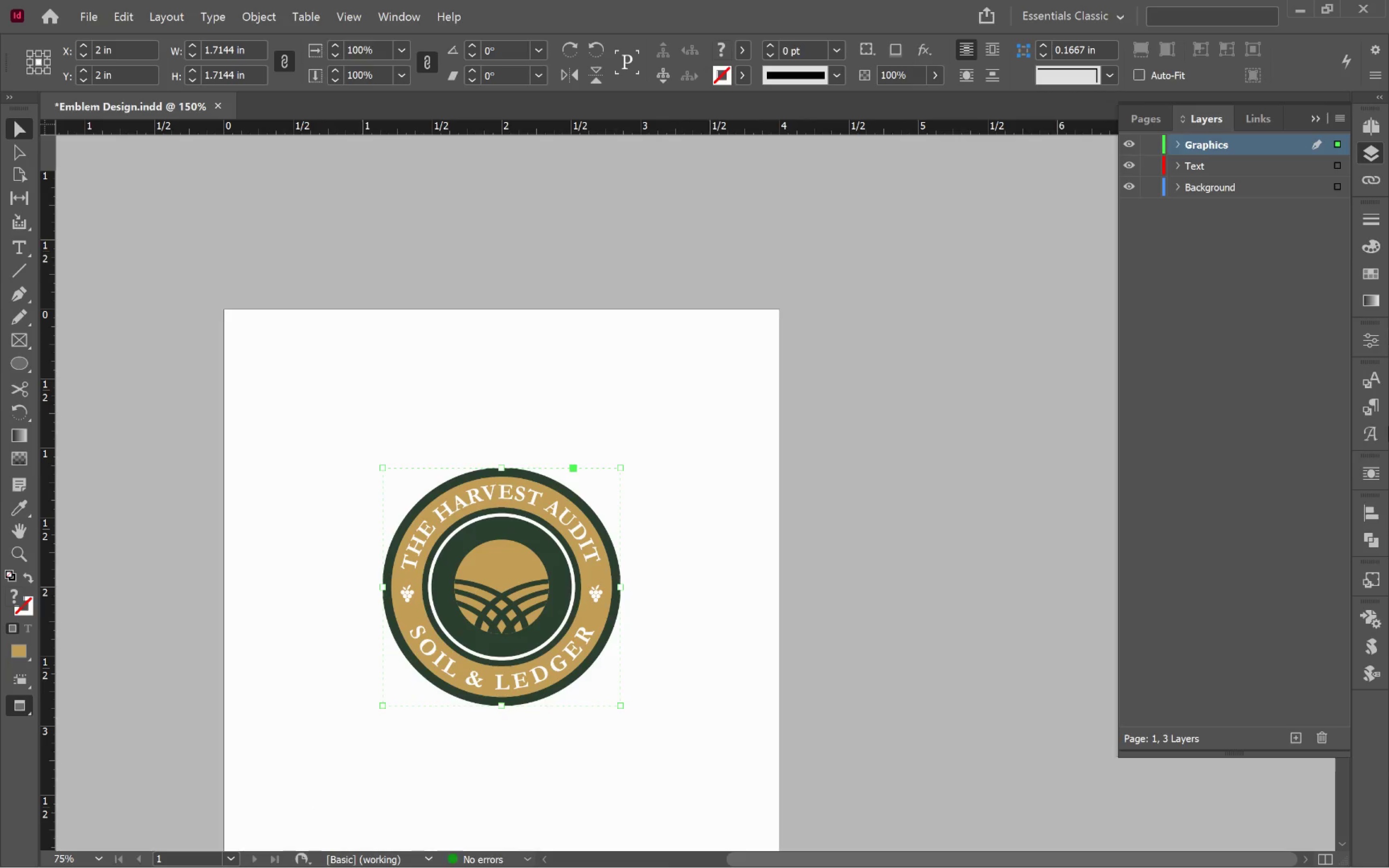 
left_click([1372, 517])
 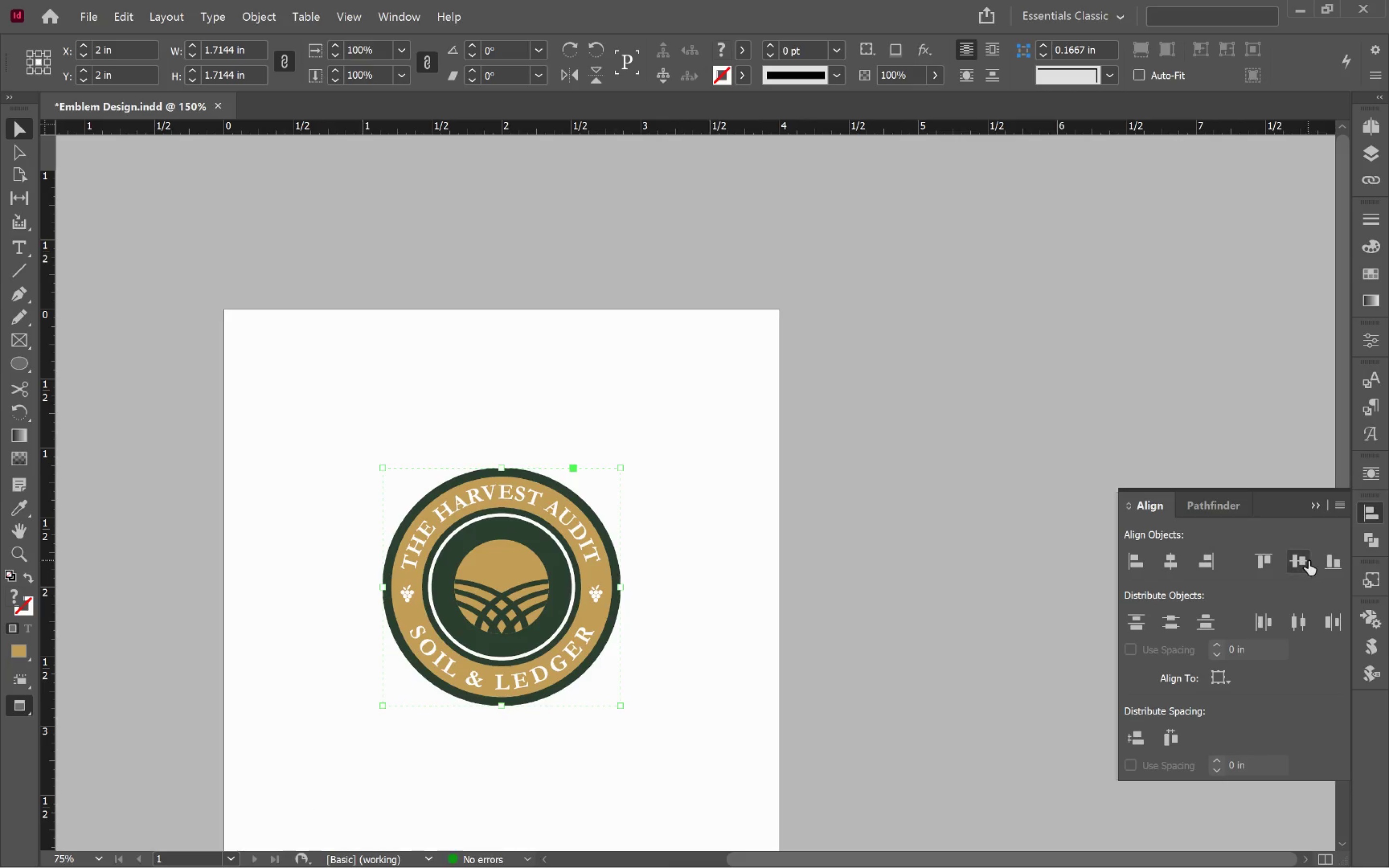 
left_click([1306, 561])
 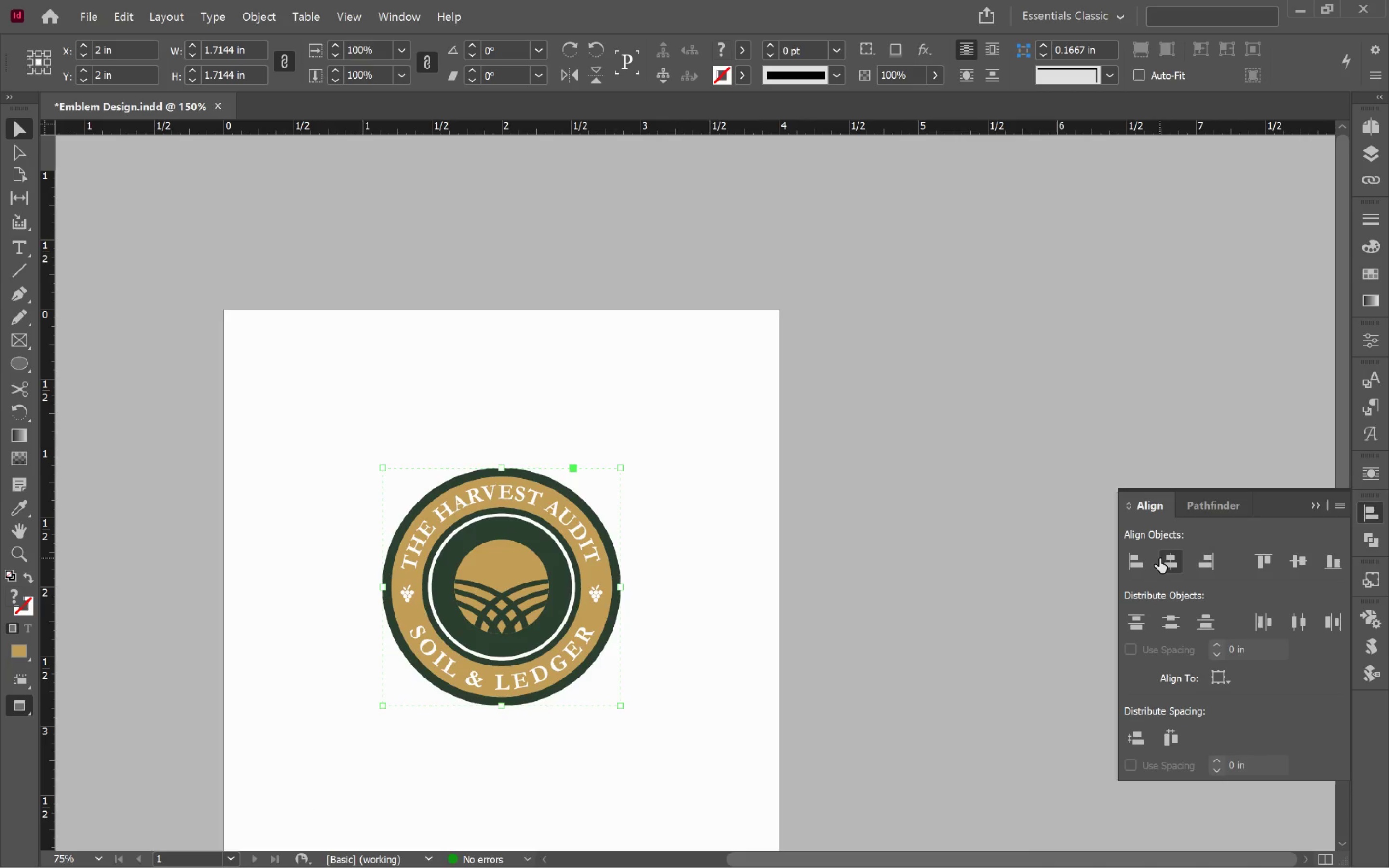 
left_click([1165, 558])
 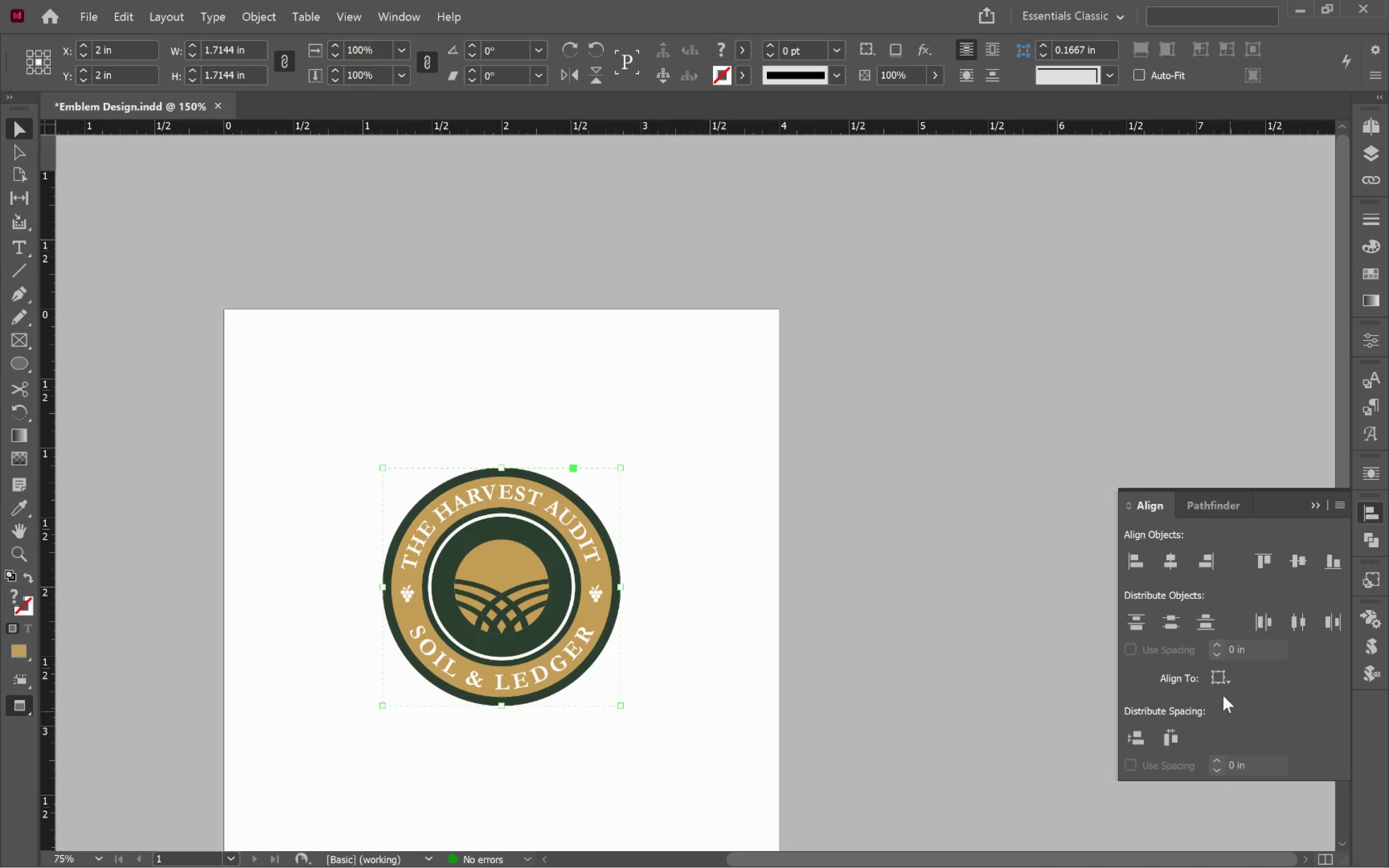 
left_click([1221, 685])
 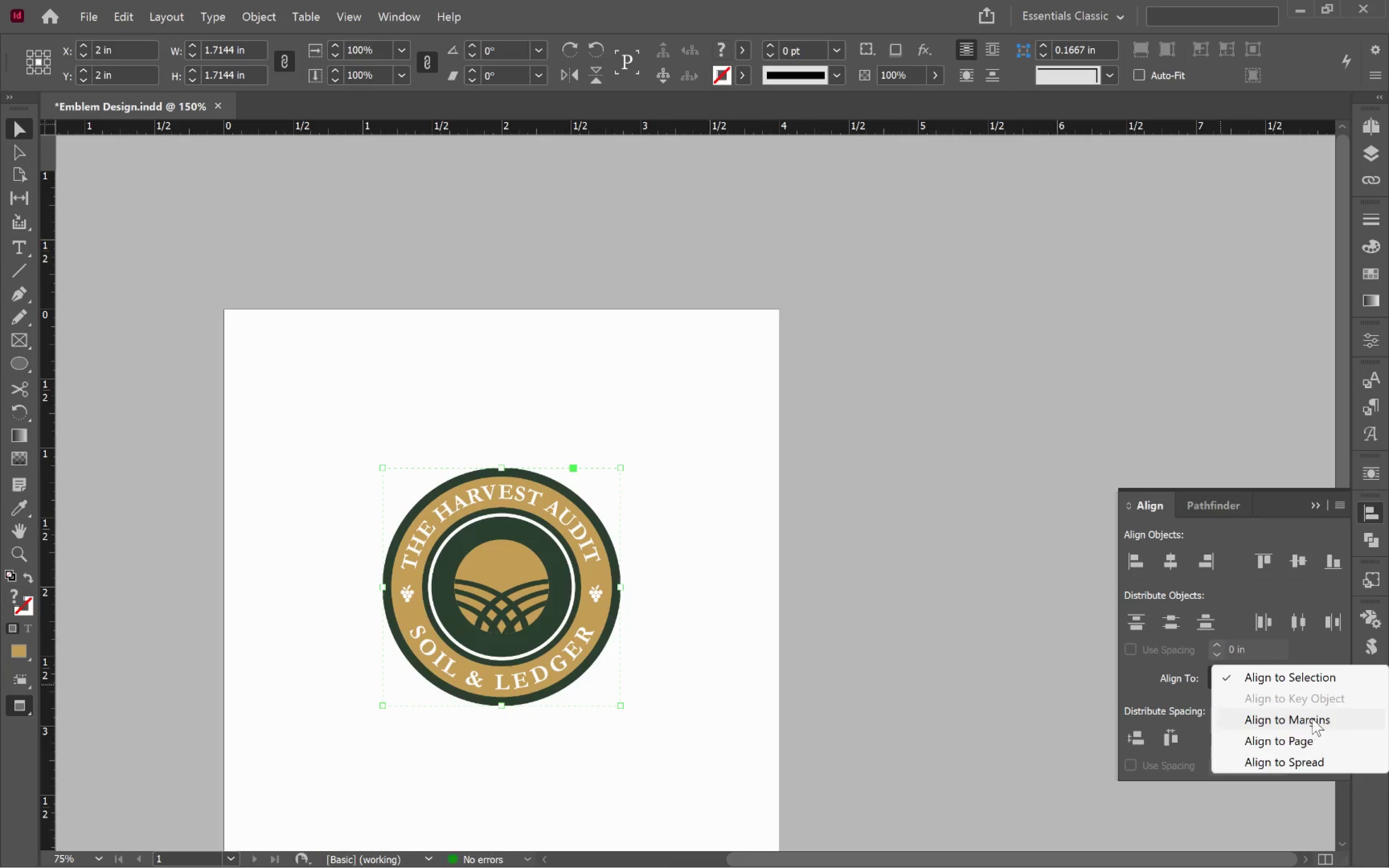 
left_click([1312, 719])
 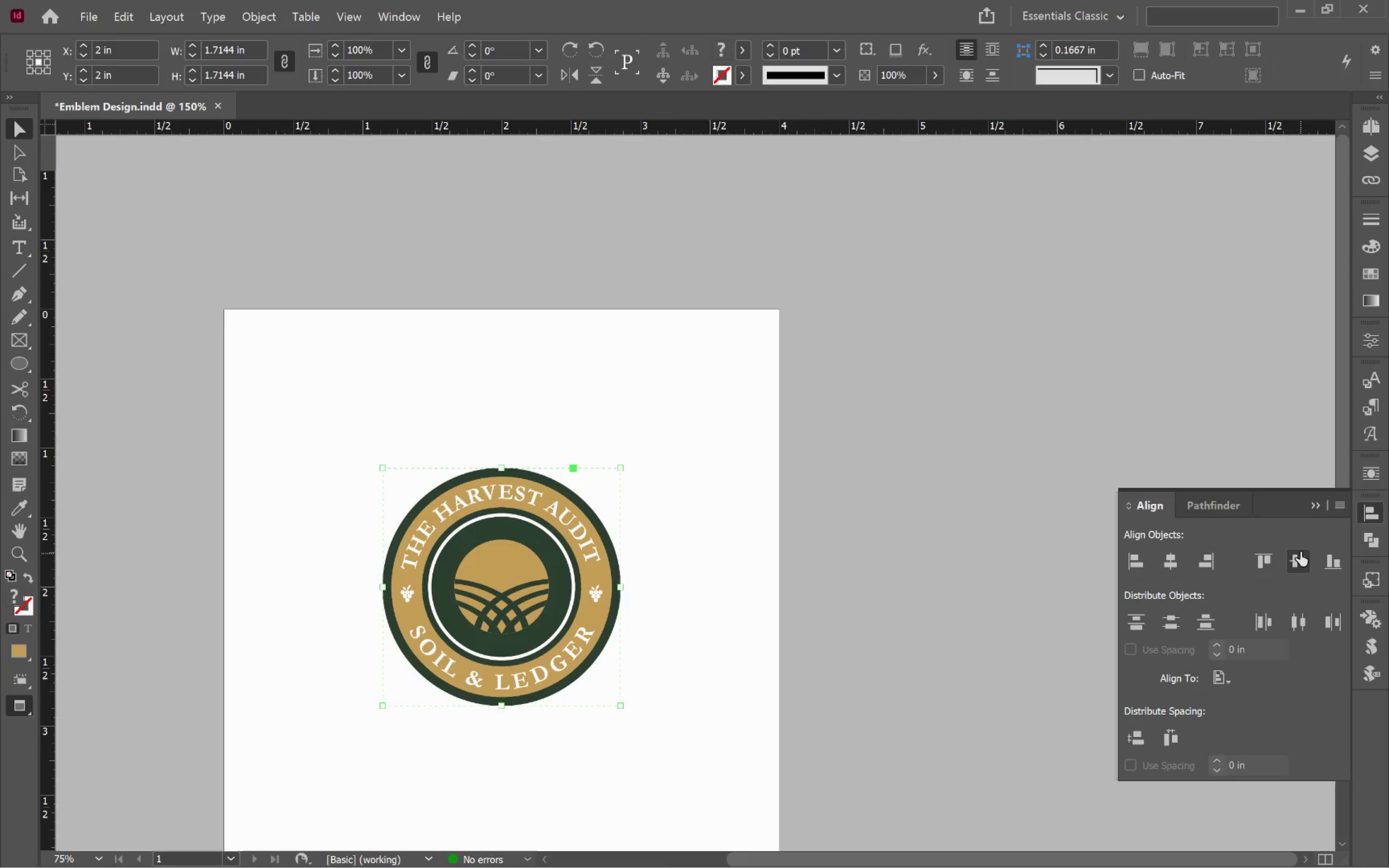 
left_click([1301, 552])
 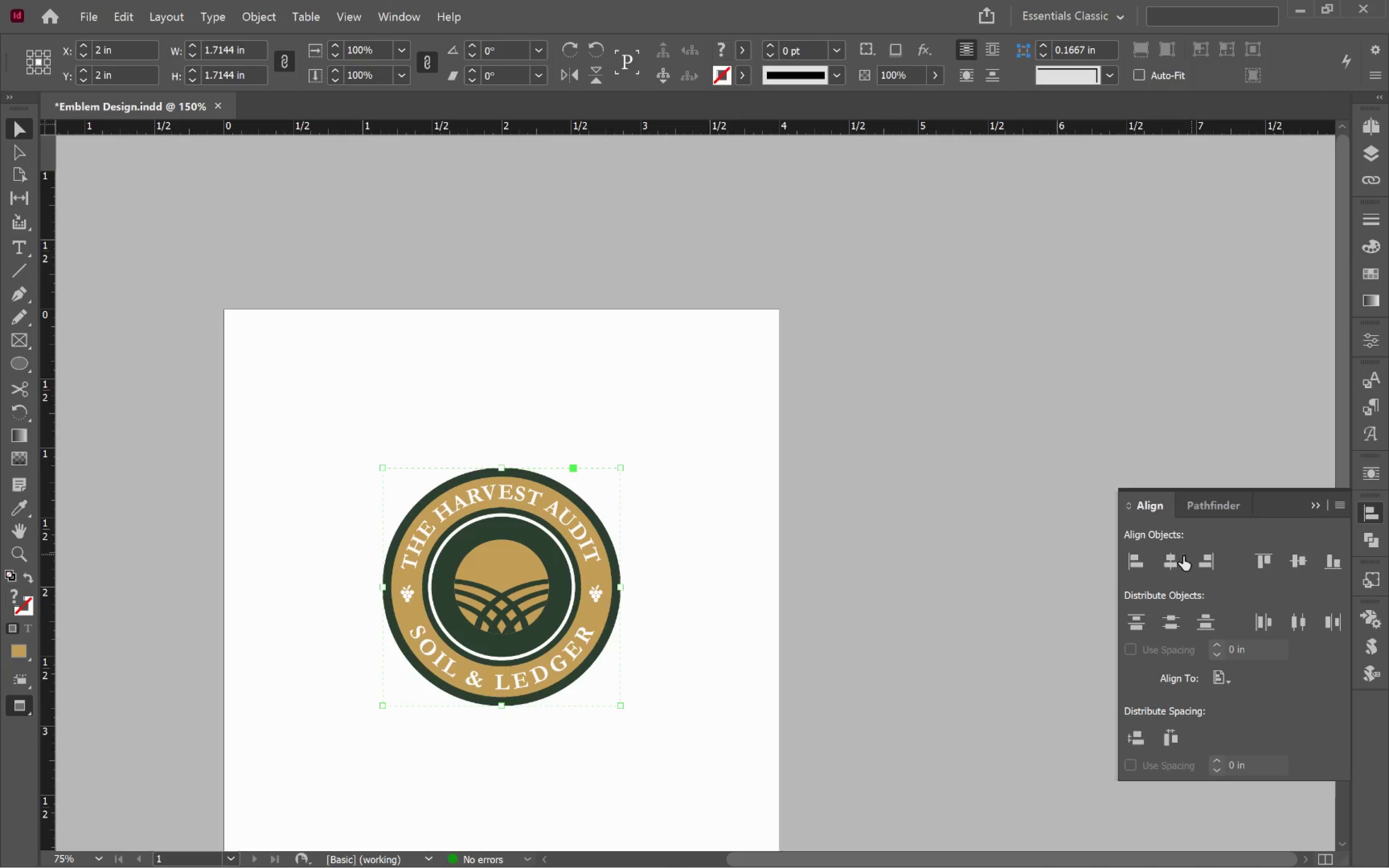 
left_click([1166, 558])
 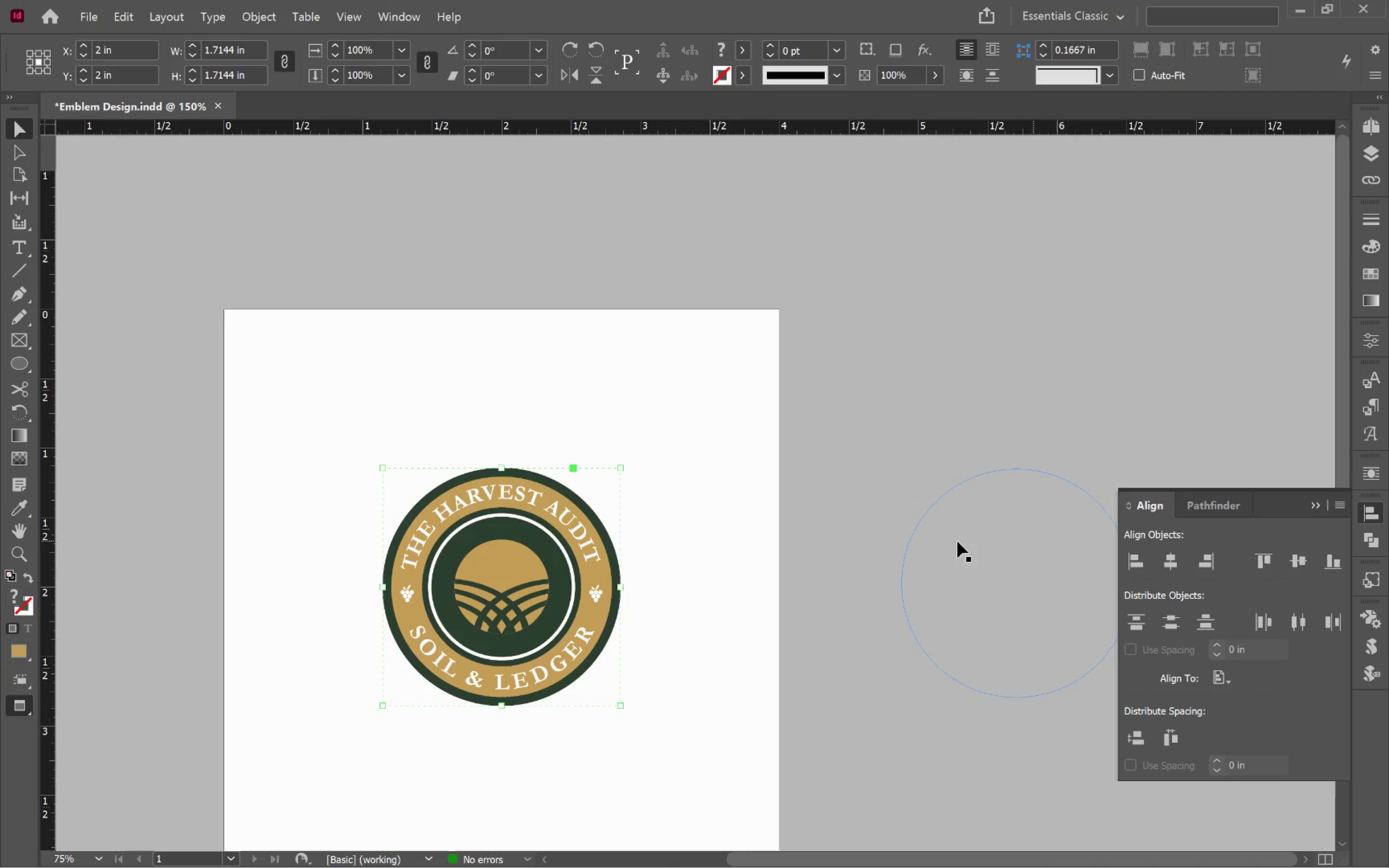 
left_click([945, 552])
 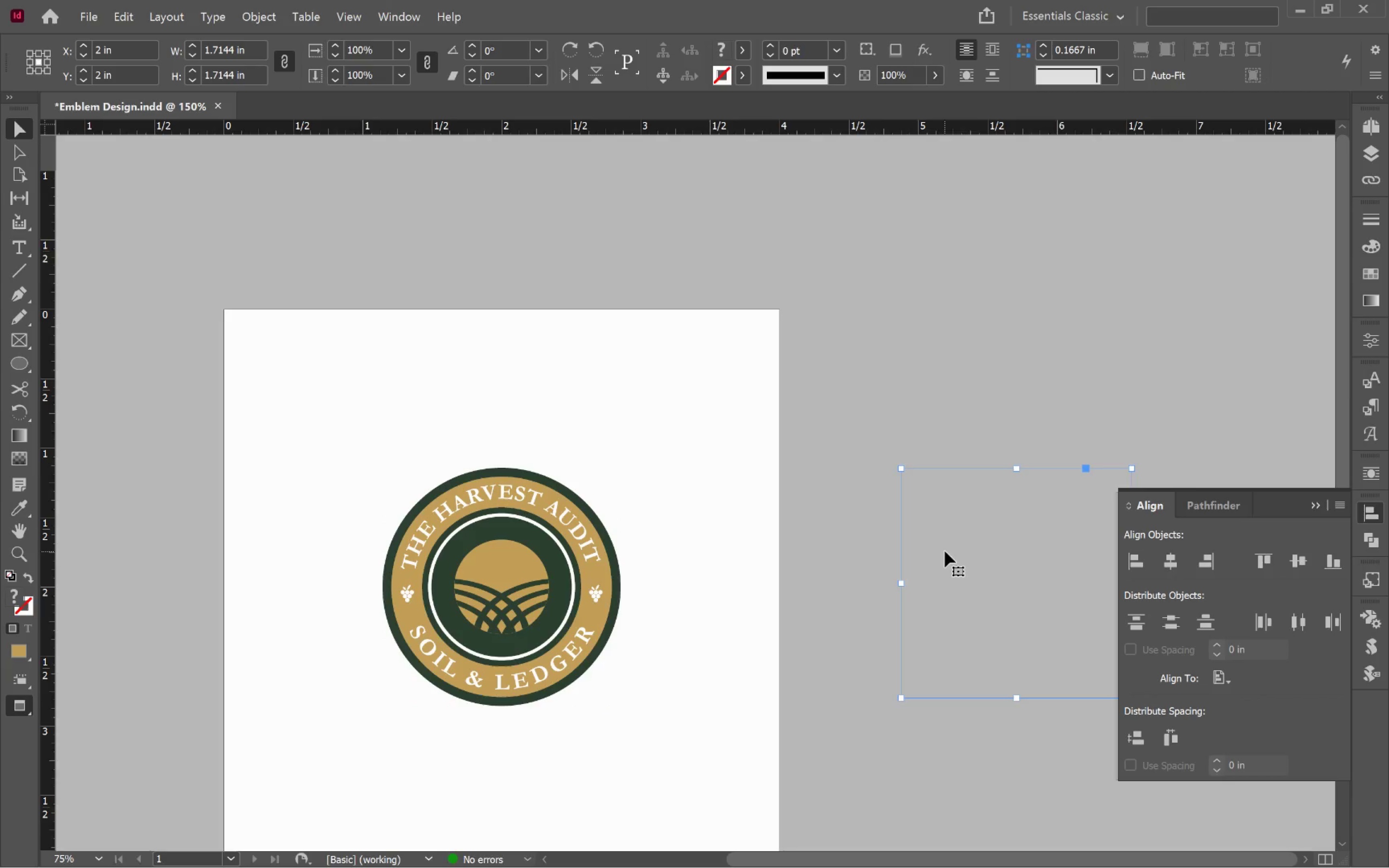 
key(W)
 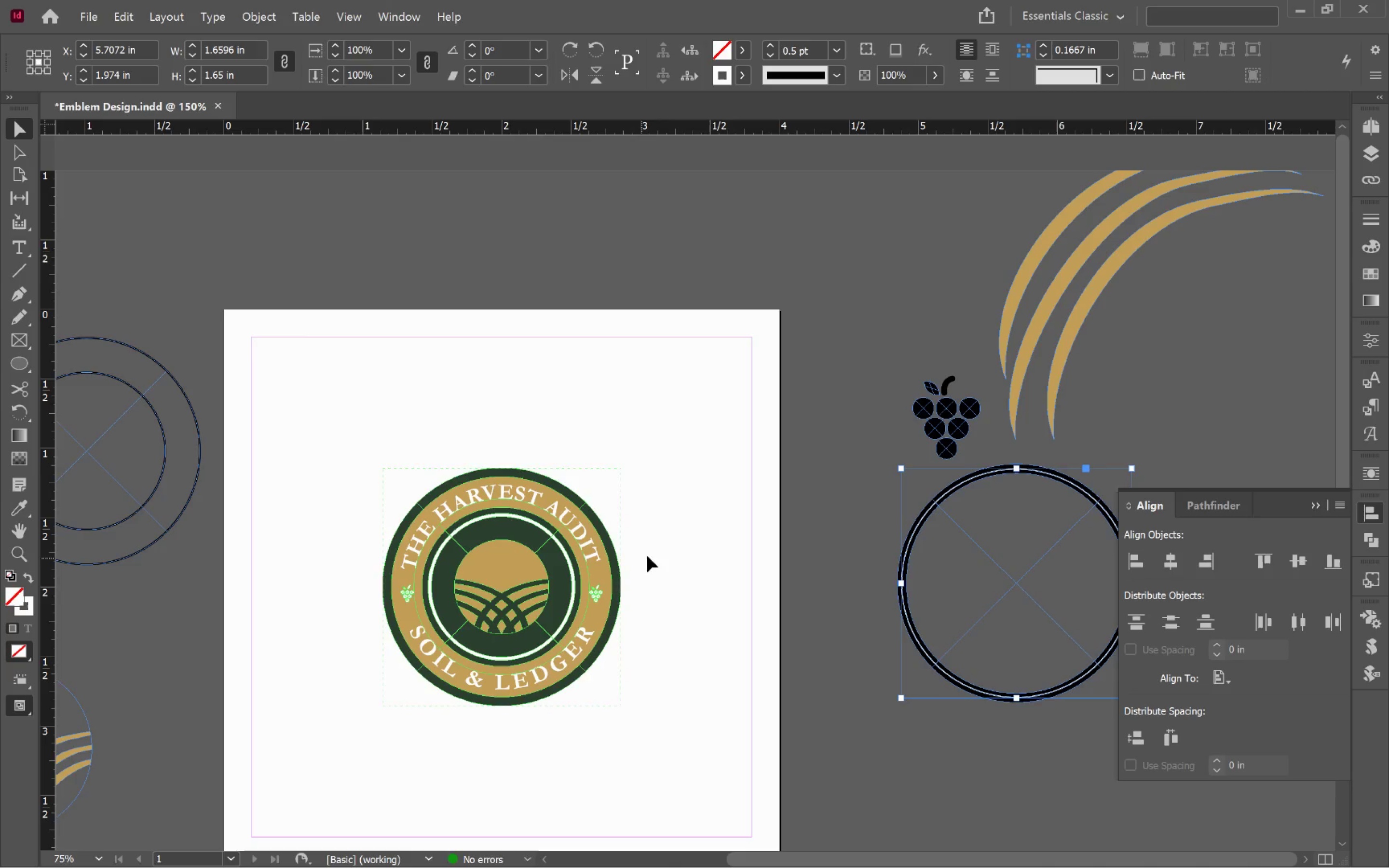 
hold_key(key=AltLeft, duration=0.89)
scroll: coordinate [663, 550], scroll_direction: down, amount: 2.0
 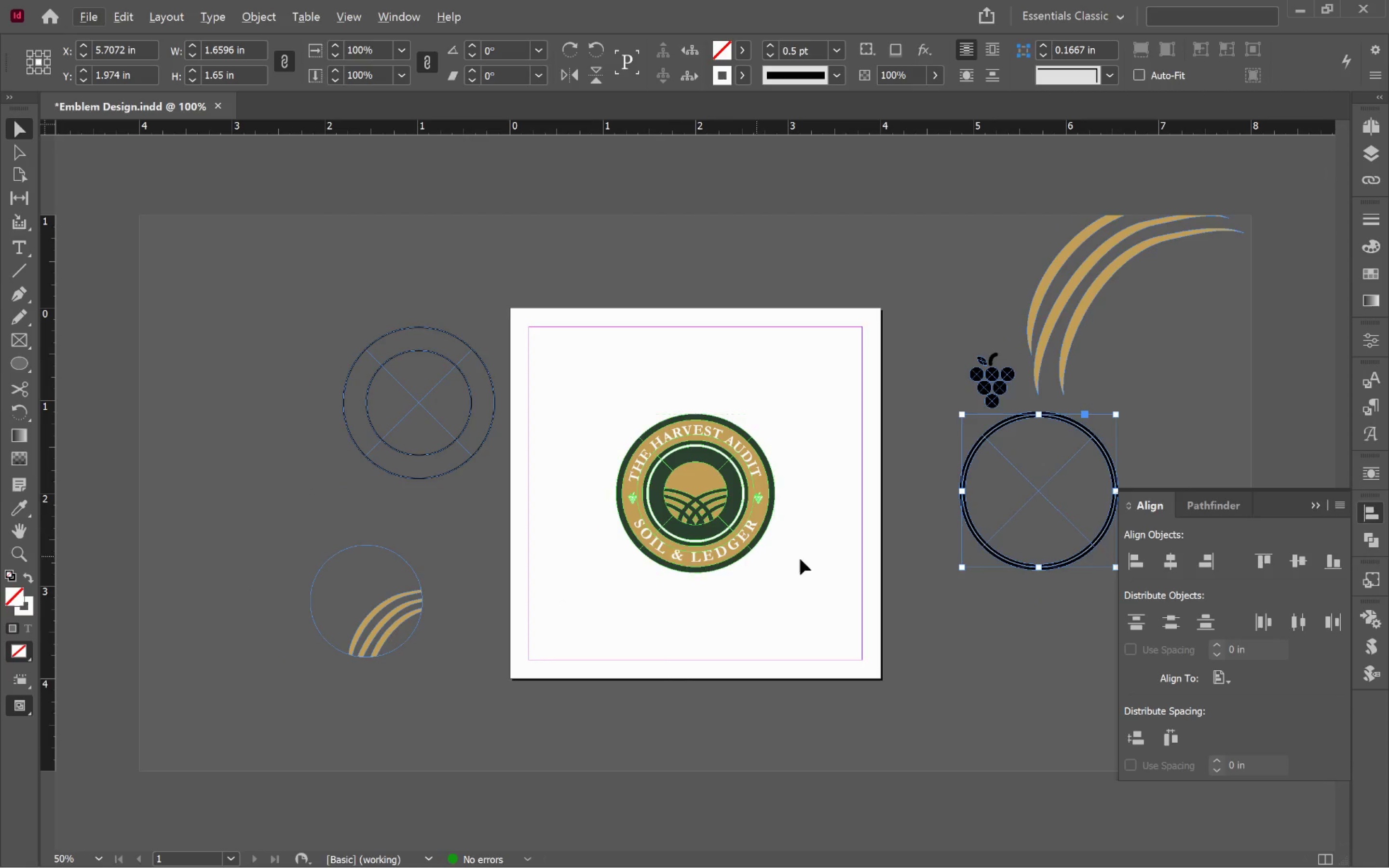 
hold_key(key=Space, duration=0.55)
 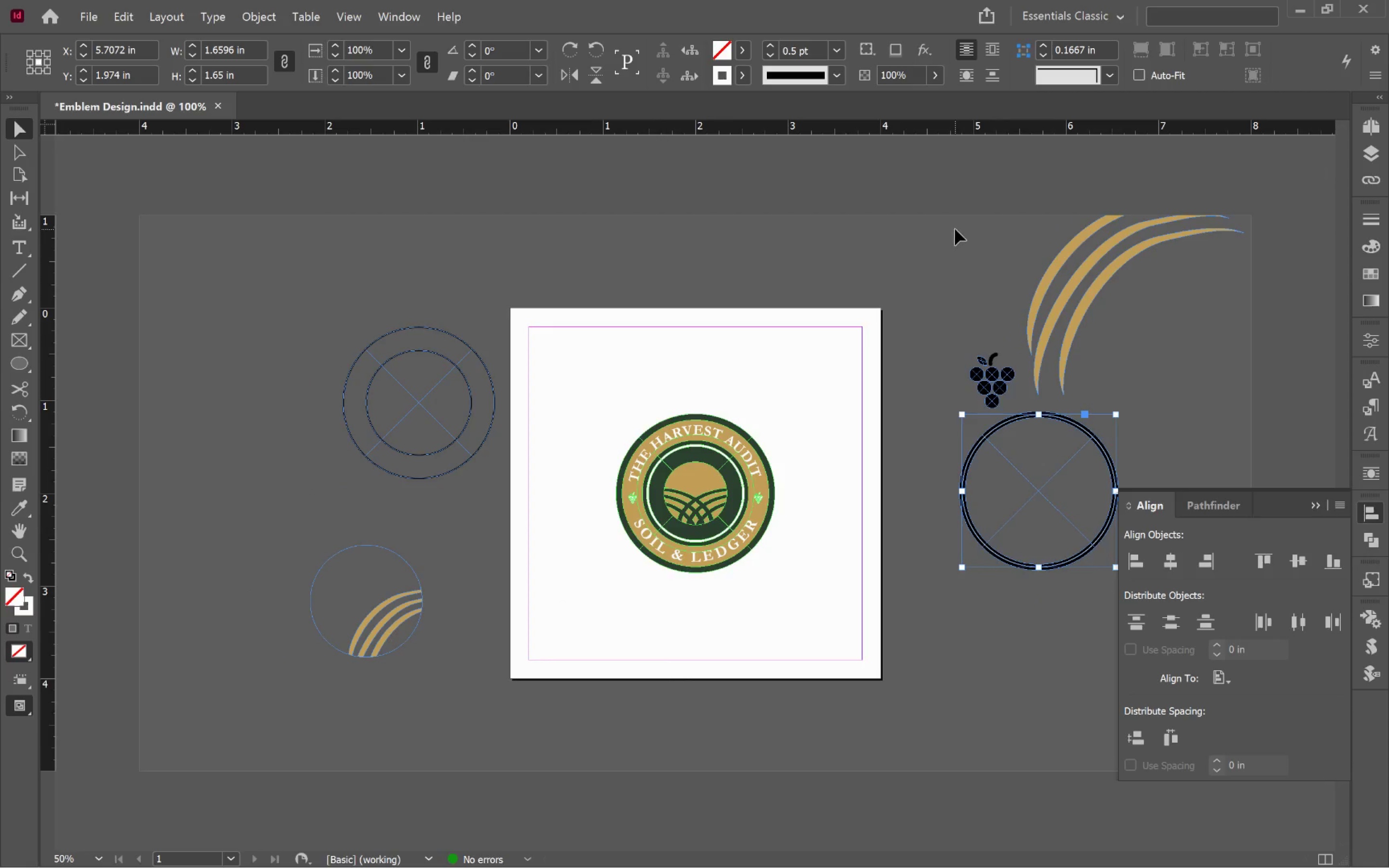 
left_click_drag(start_coordinate=[822, 556], to_coordinate=[708, 633])
 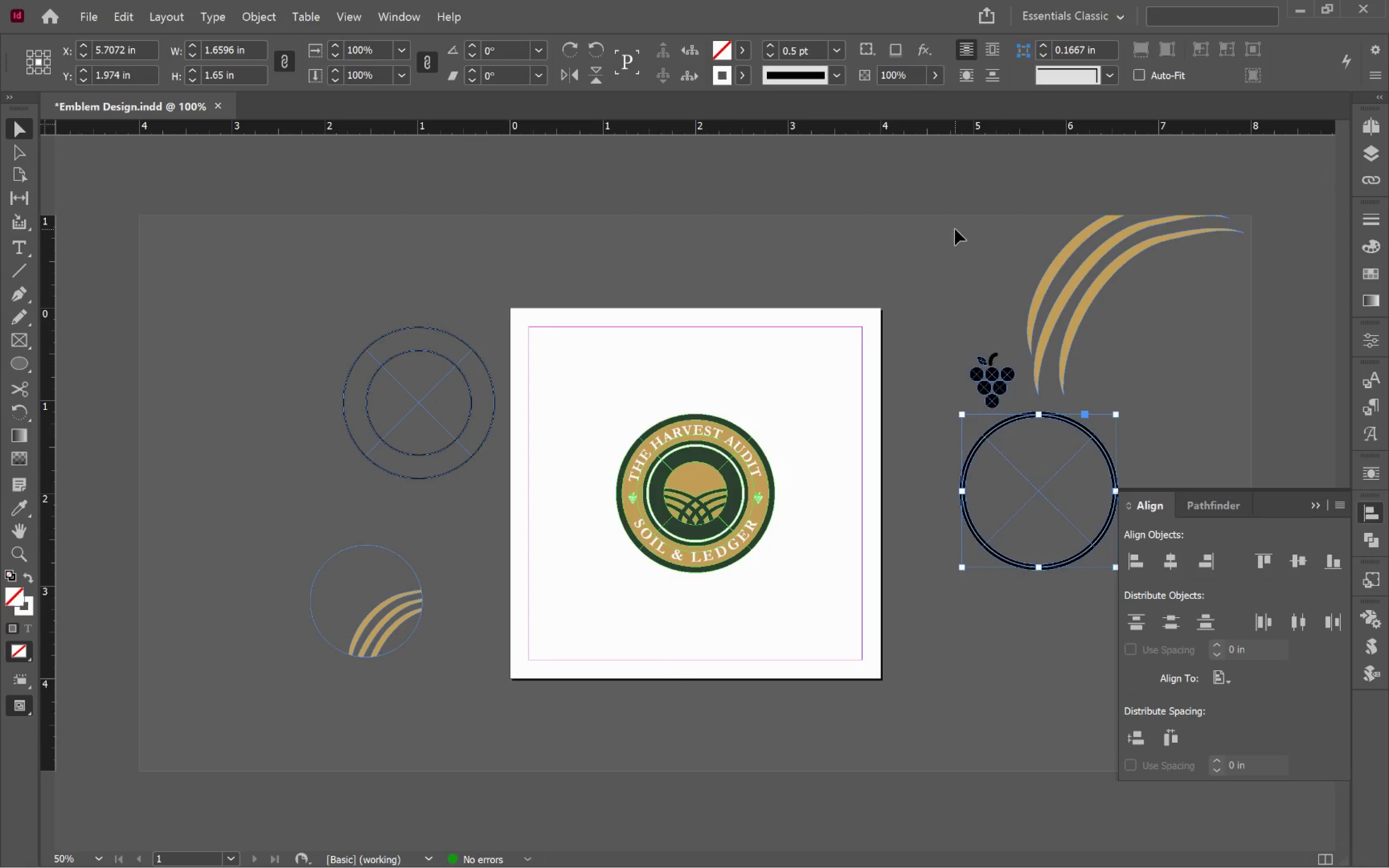 
left_click_drag(start_coordinate=[955, 229], to_coordinate=[1259, 643])
 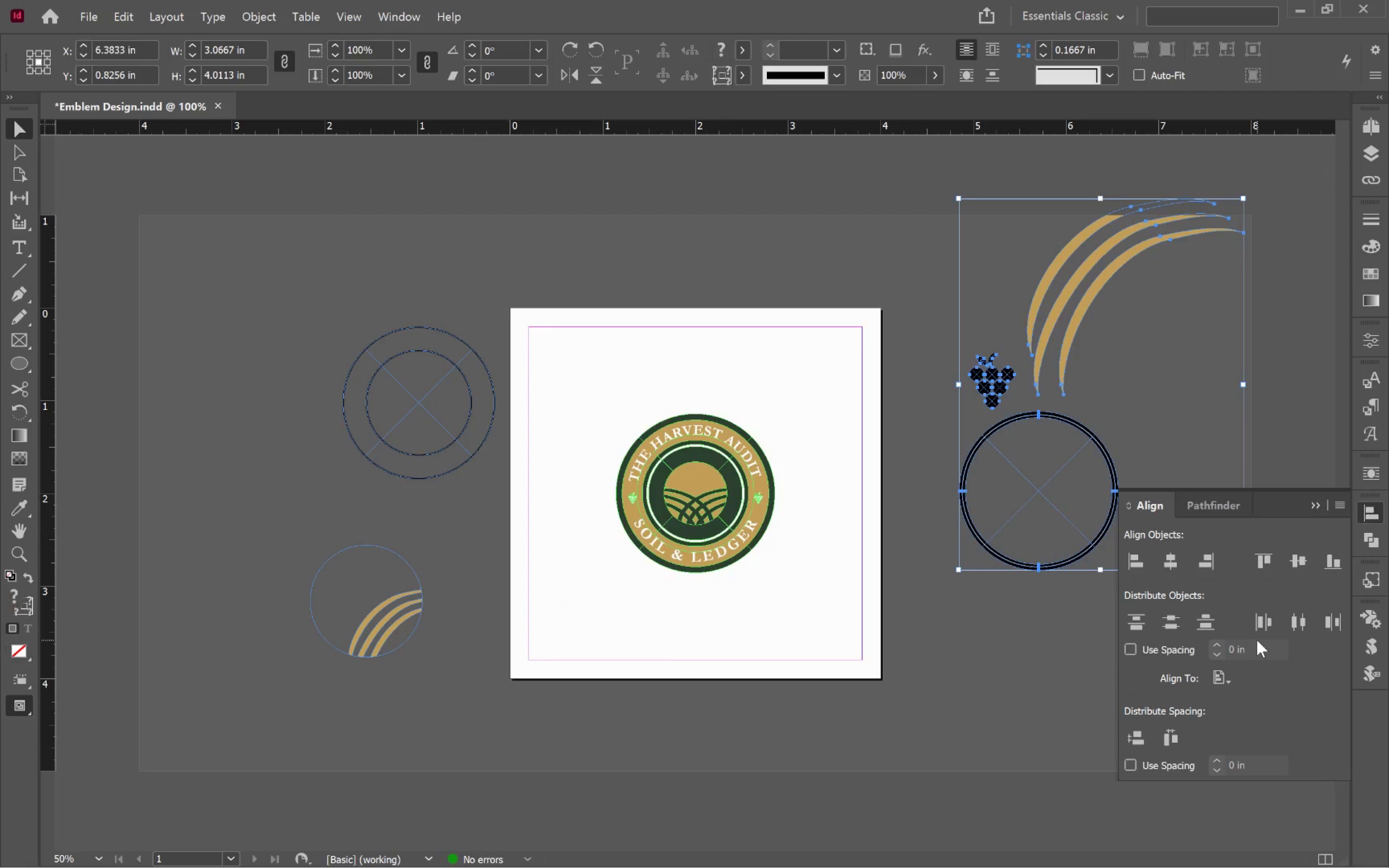 
key(Backspace)
 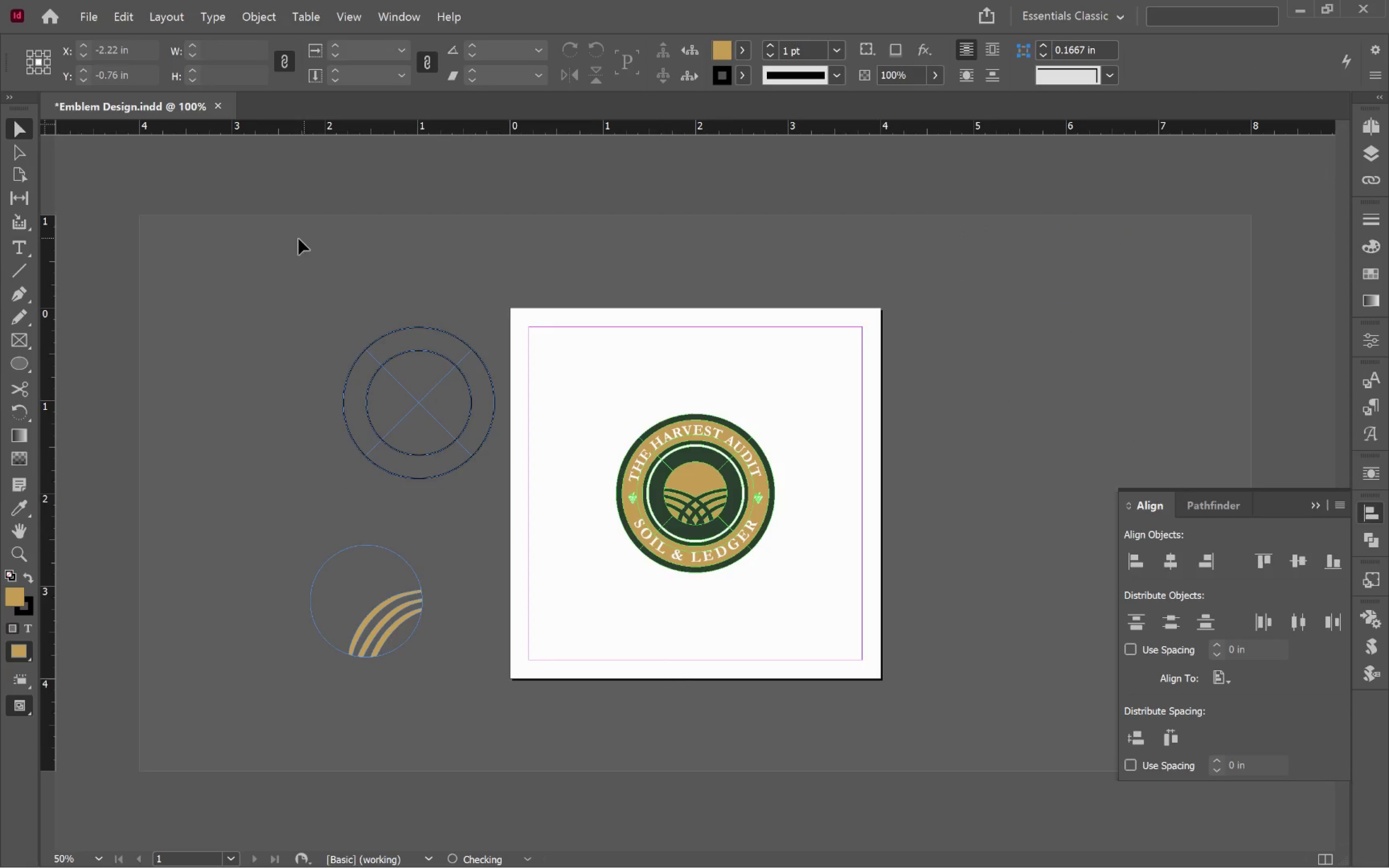 
left_click_drag(start_coordinate=[253, 240], to_coordinate=[534, 719])
 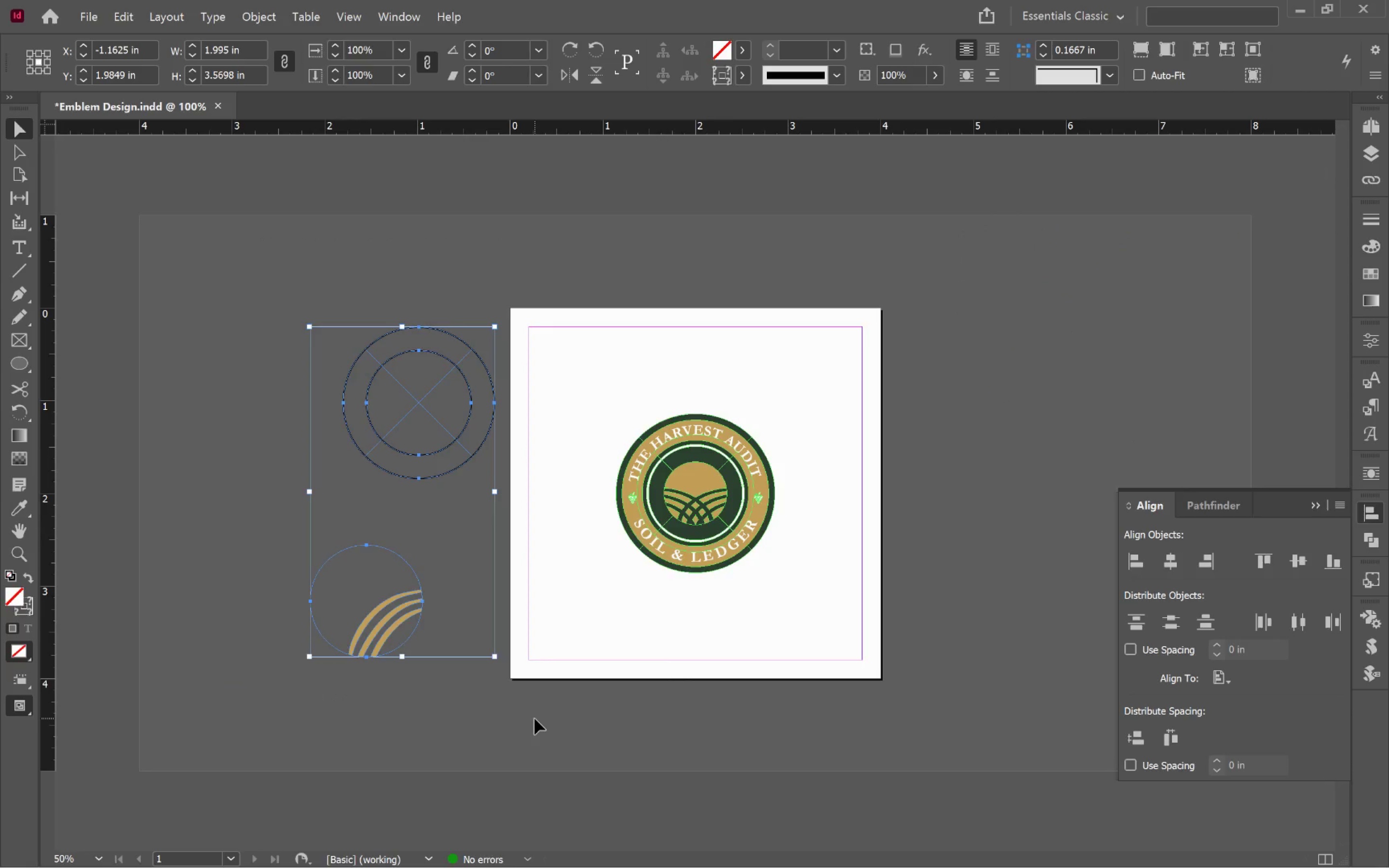 
key(Backspace)
 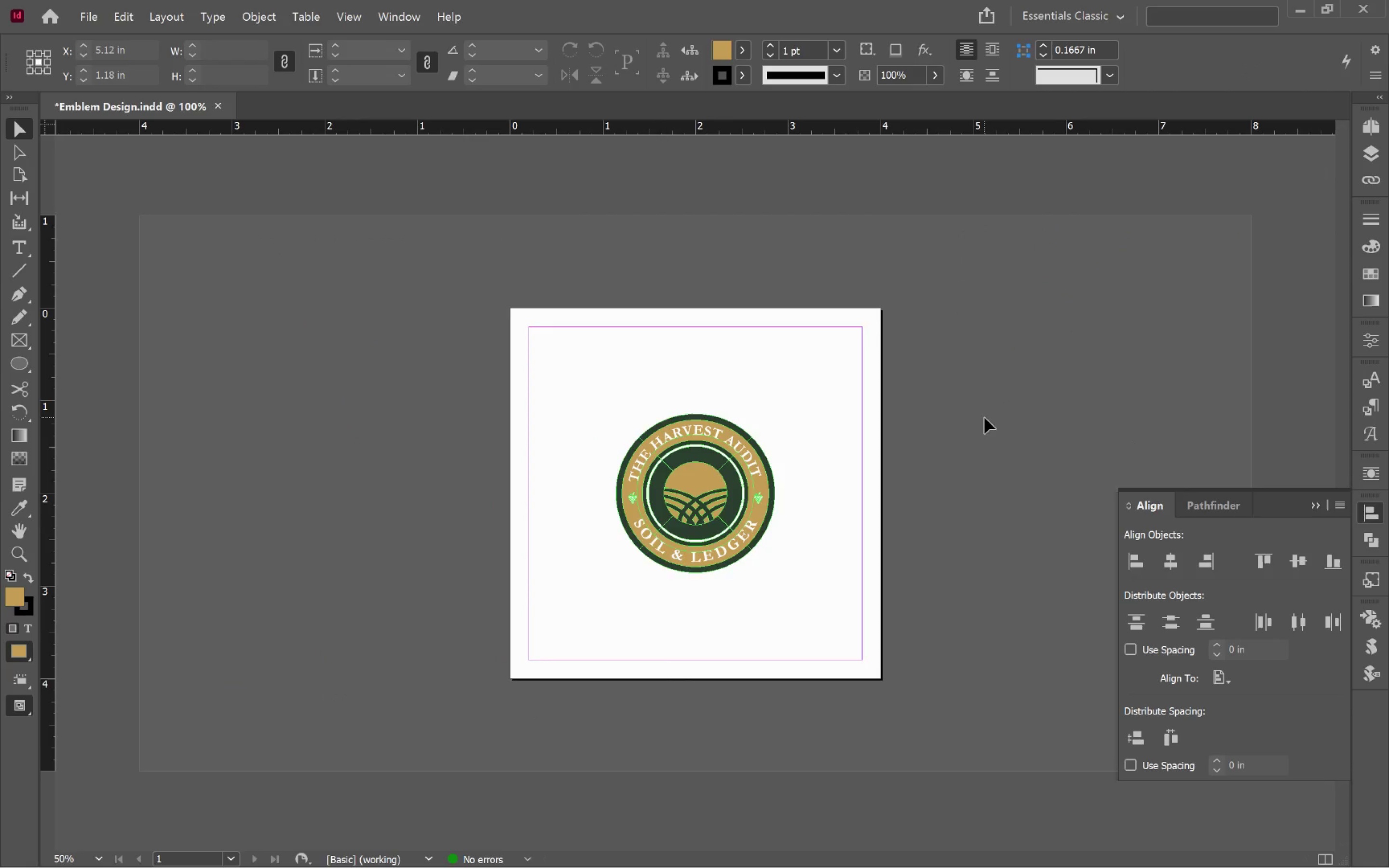 
left_click([903, 422])
 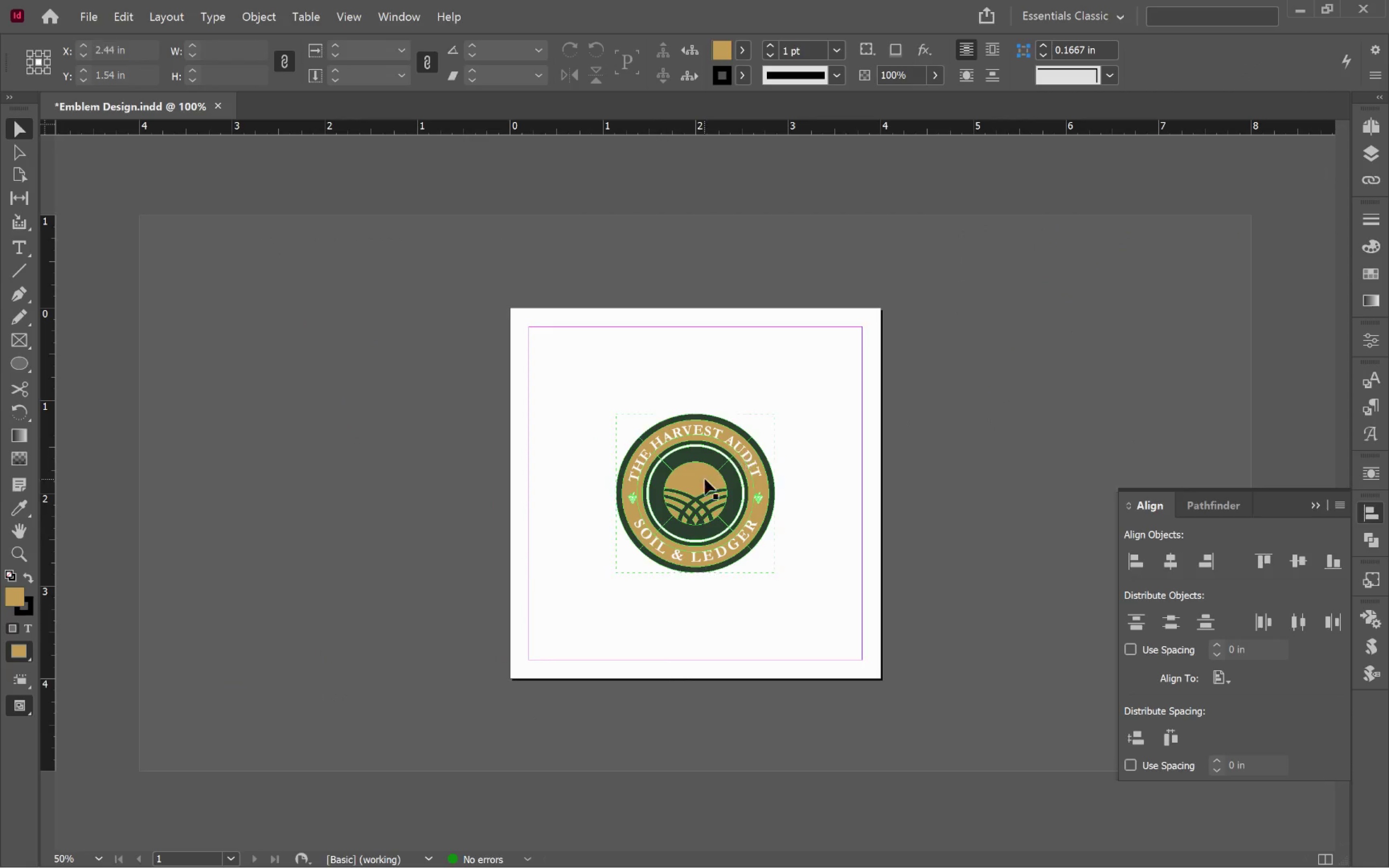 
left_click([702, 492])
 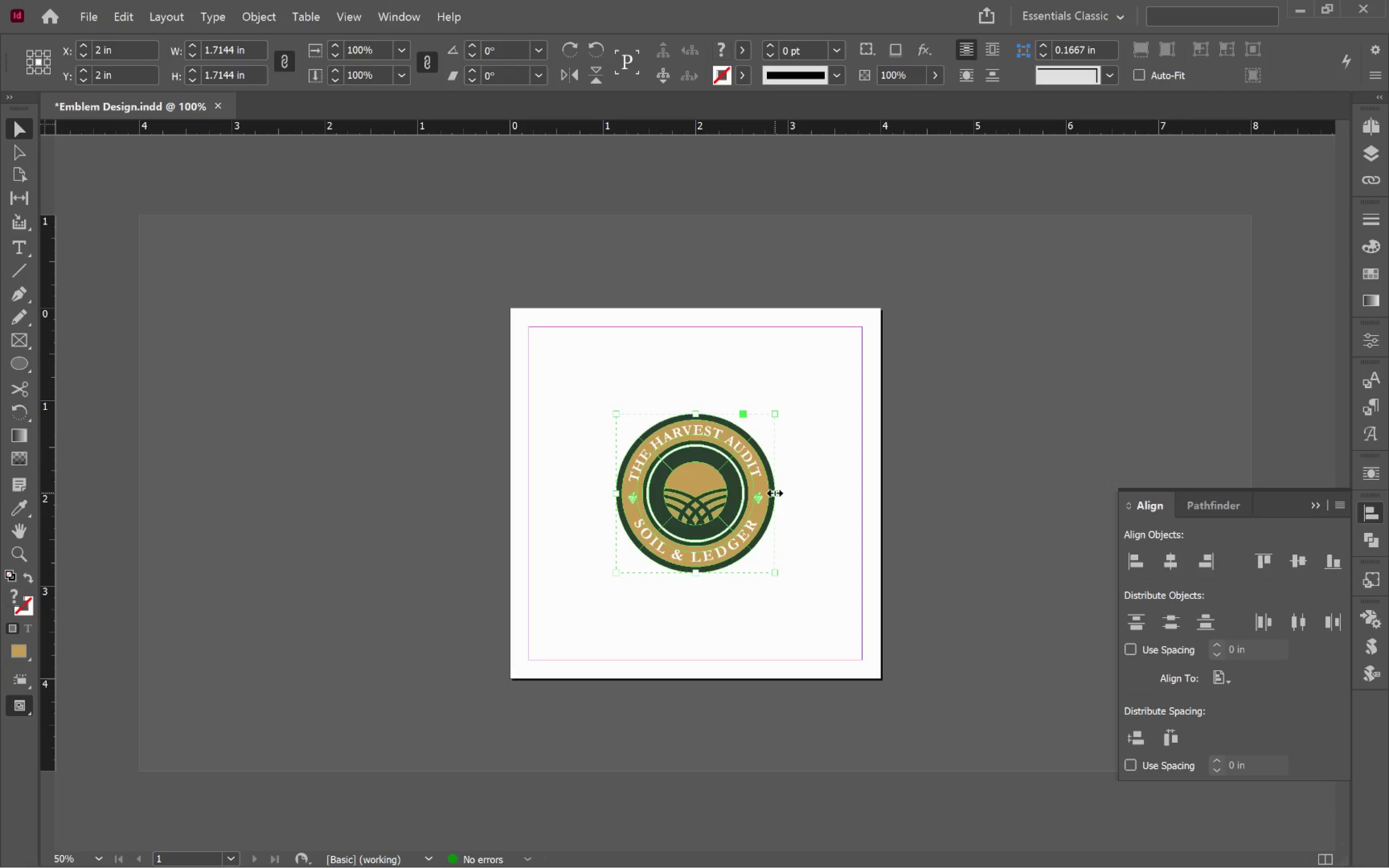 
left_click_drag(start_coordinate=[775, 493], to_coordinate=[860, 505])
 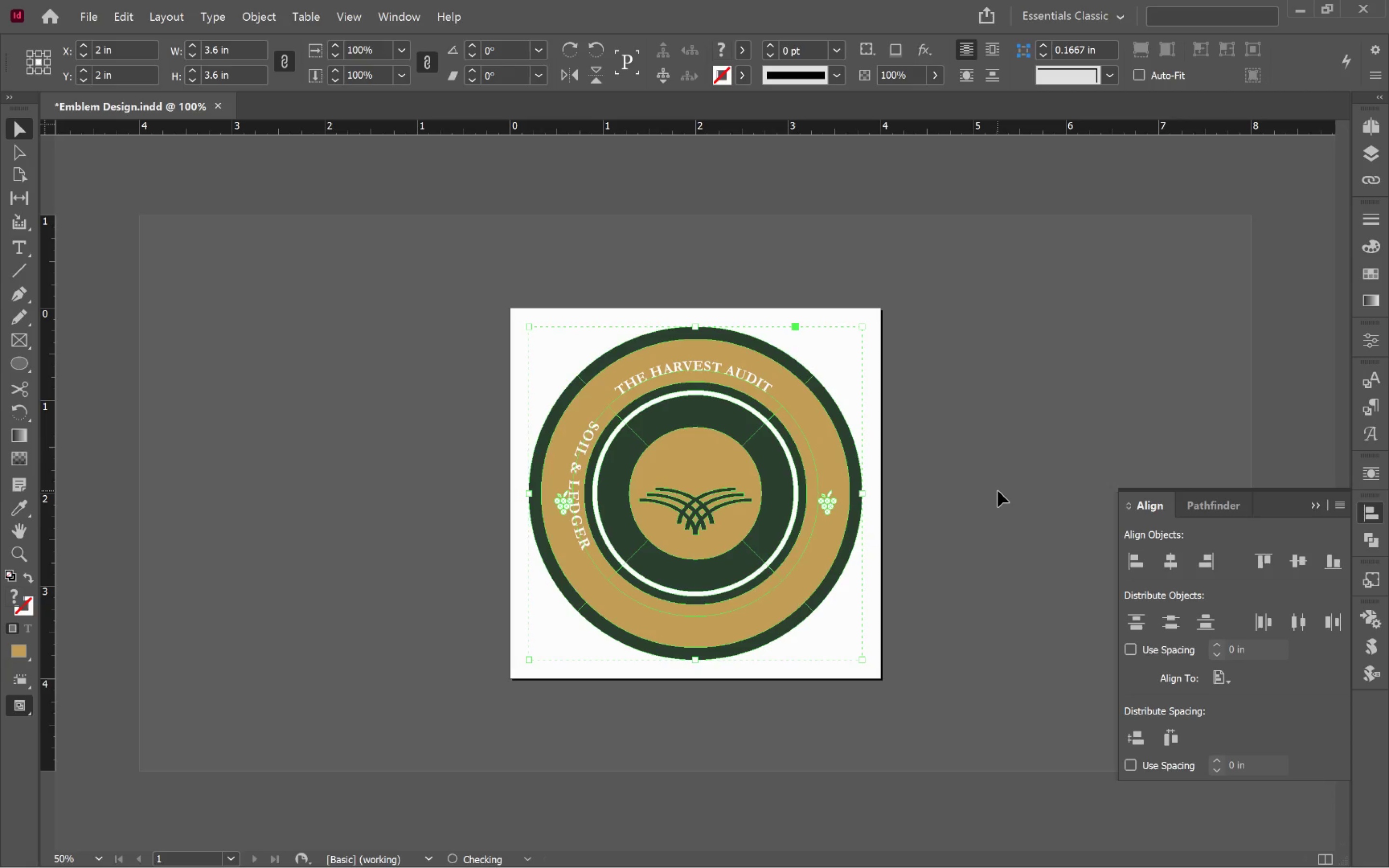 
hold_key(key=AltLeft, duration=1.72)
 